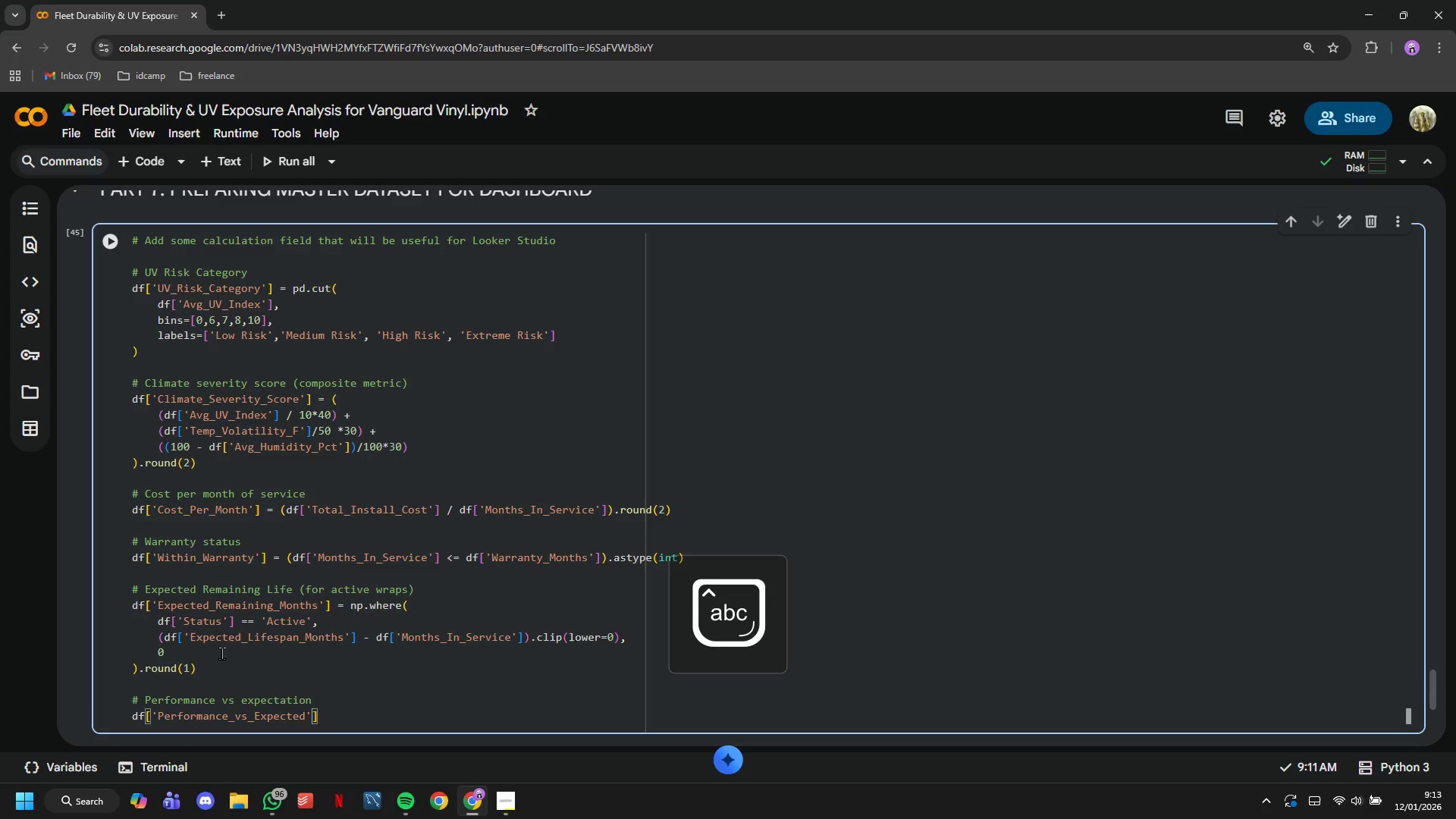 
key(ArrowRight)
 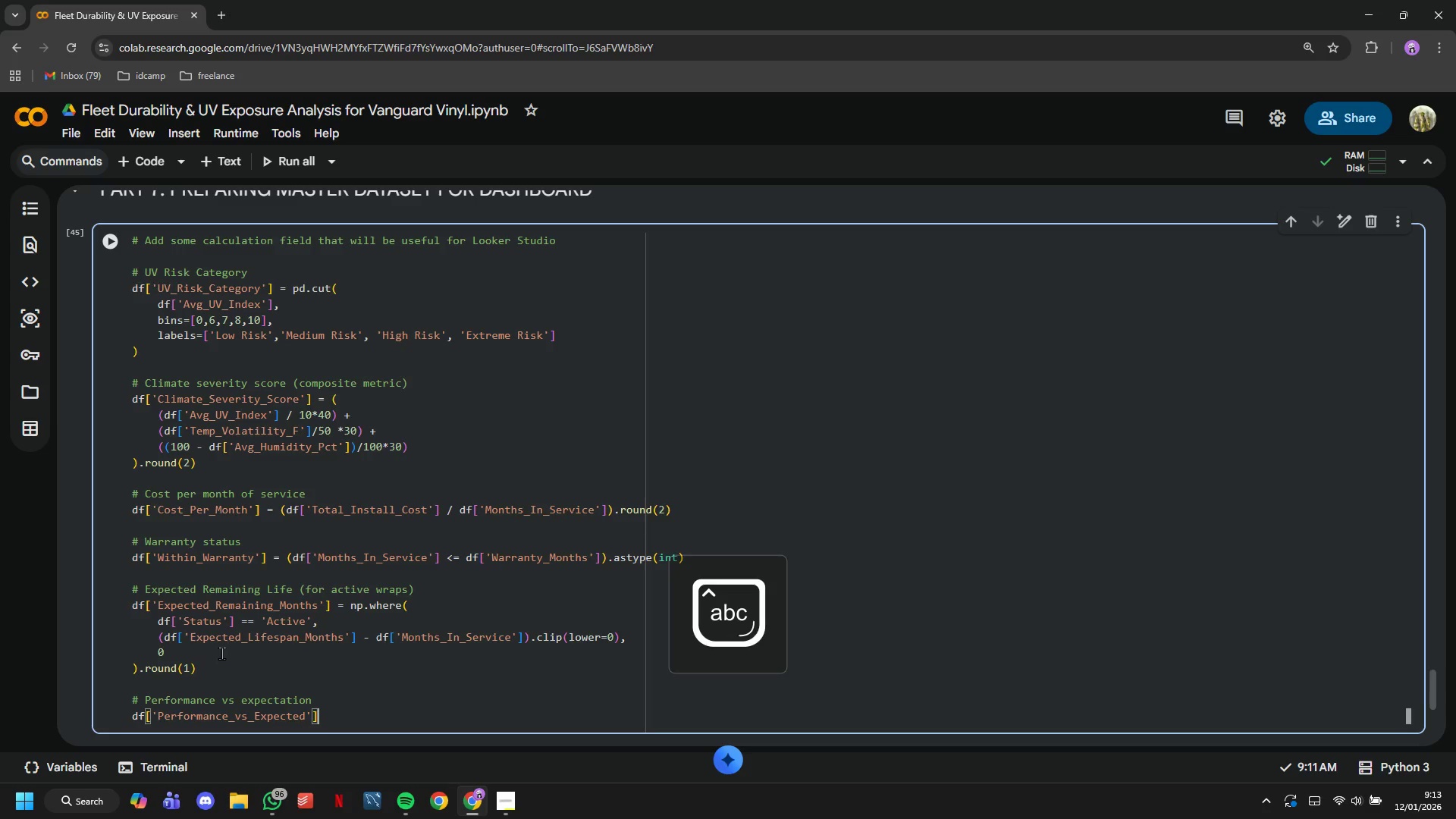 
type( =)
key(Backspace)
type(= [VolumeDown][VolumeDown][VolumeDown]np.where()
 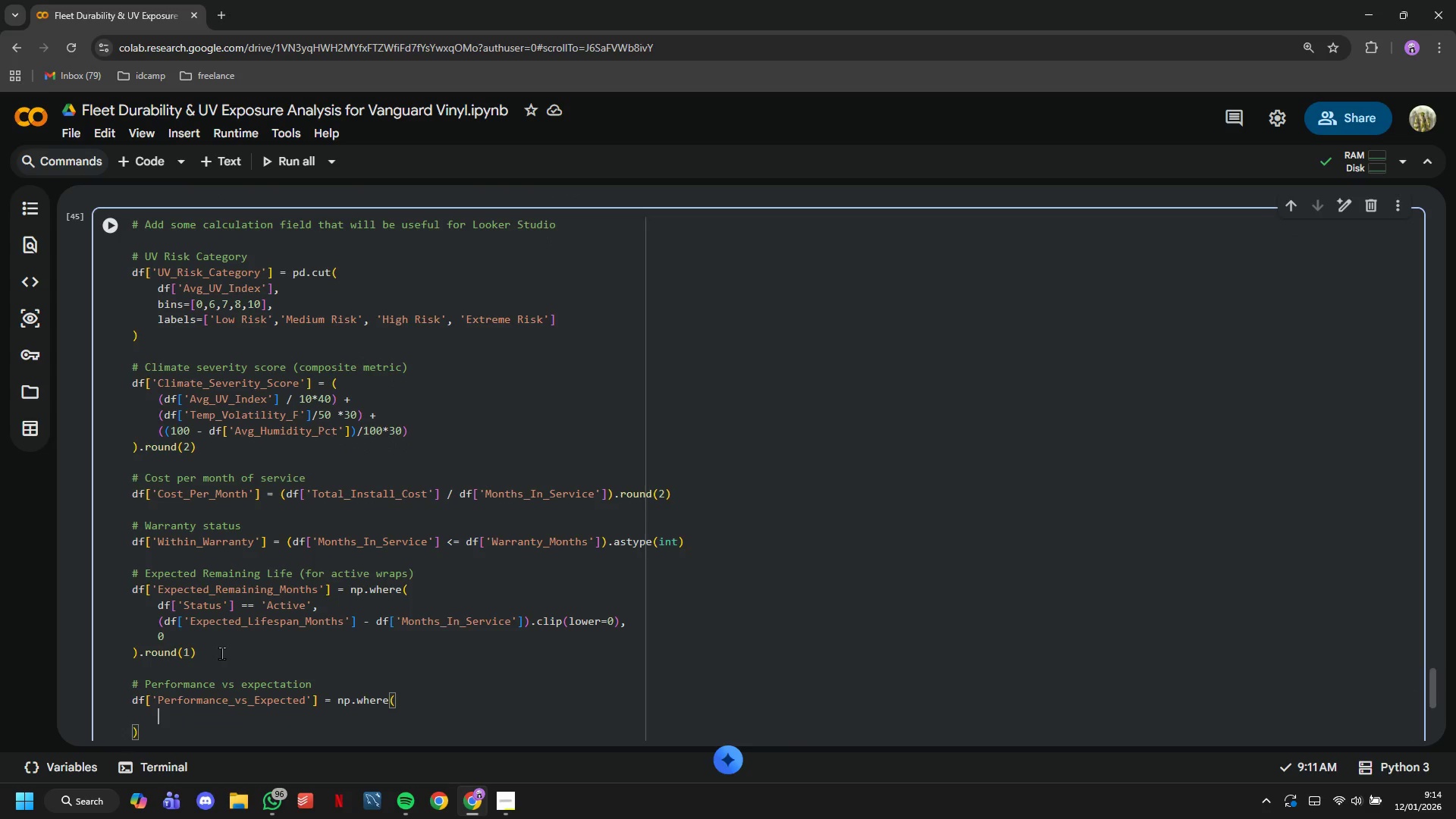 
 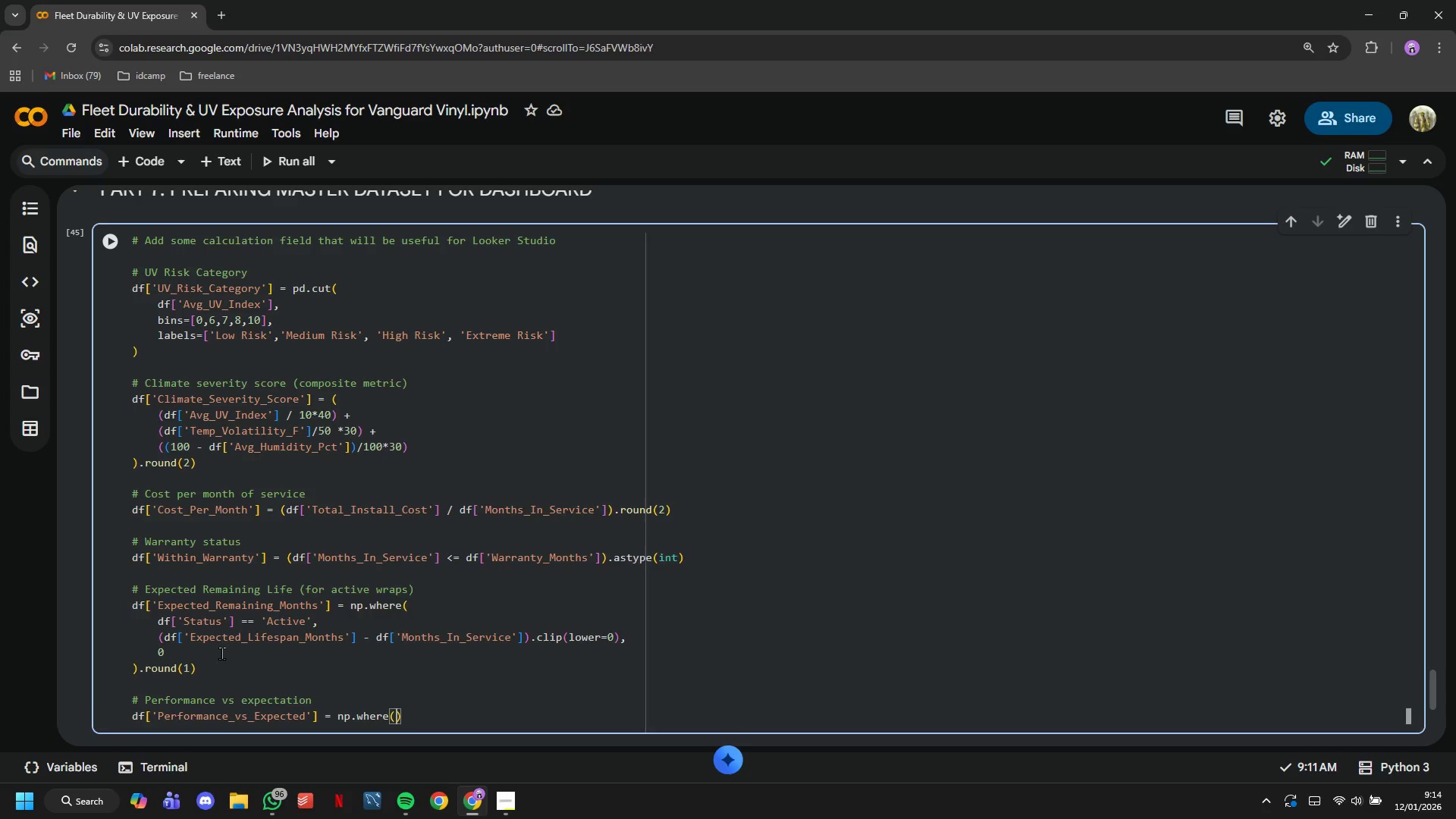 
key(Enter)
 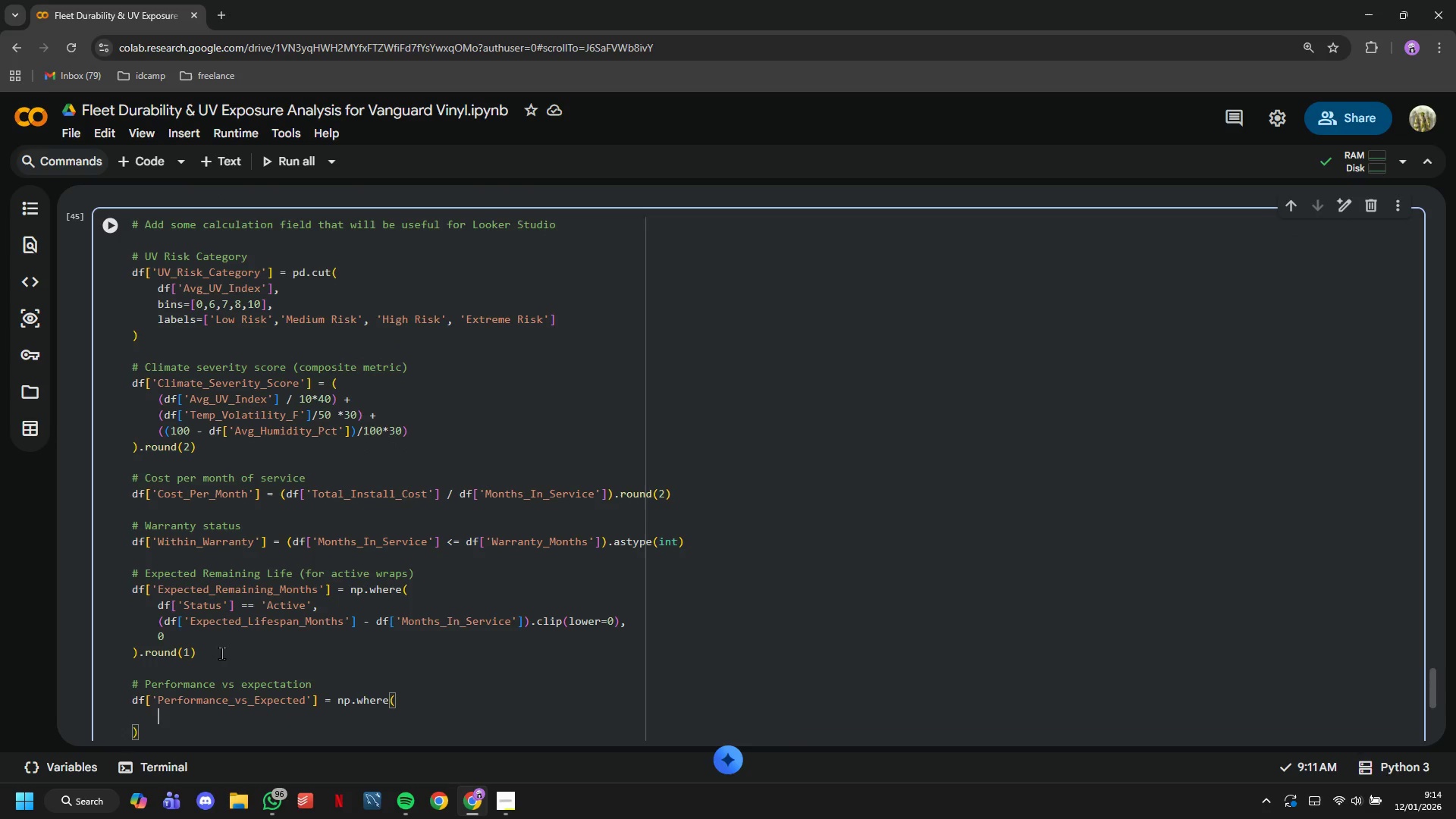 
type(df['Status)
 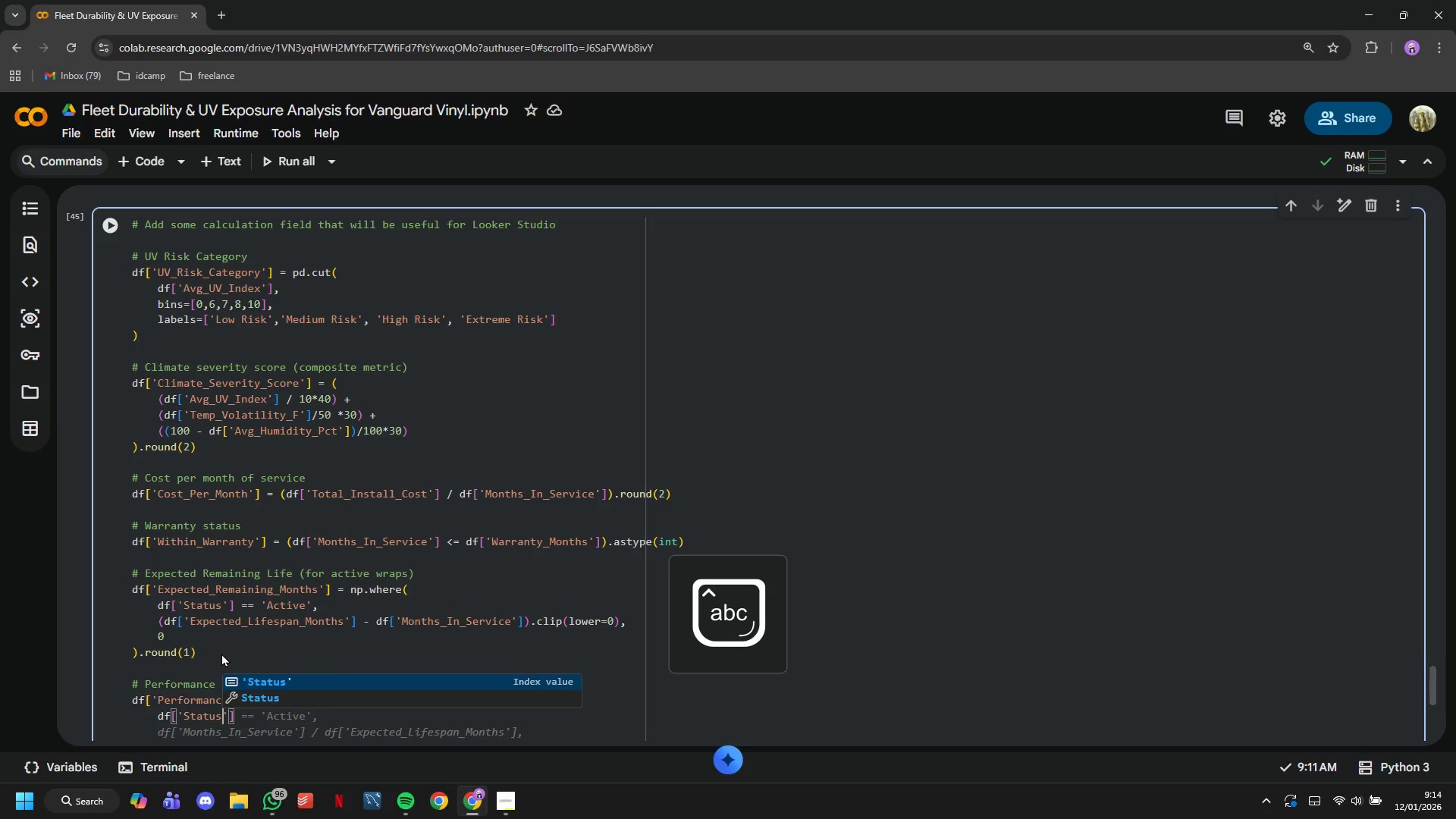 
key(ArrowRight)
 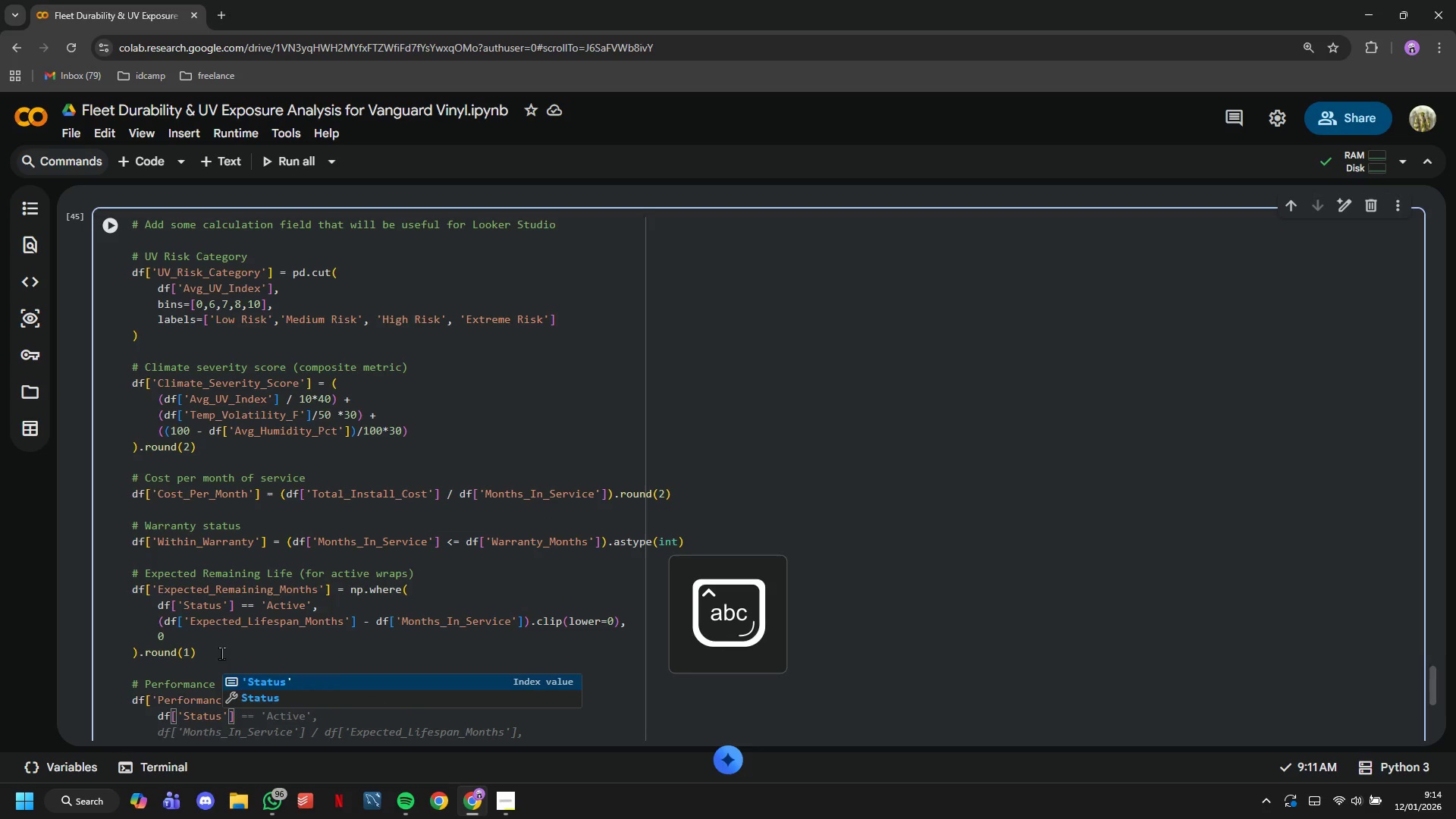 
key(ArrowRight)
 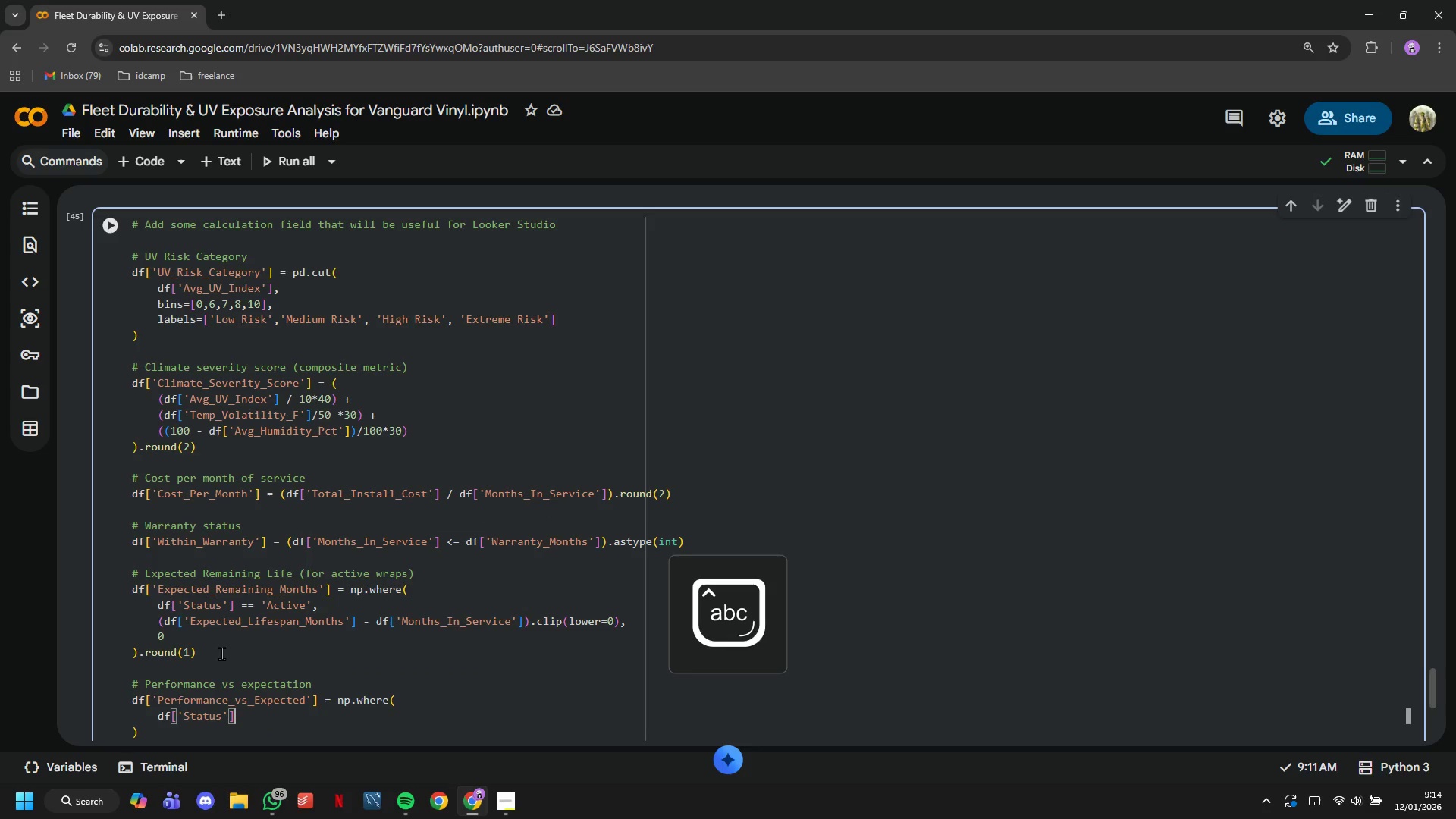 
type( == 'Failed)
 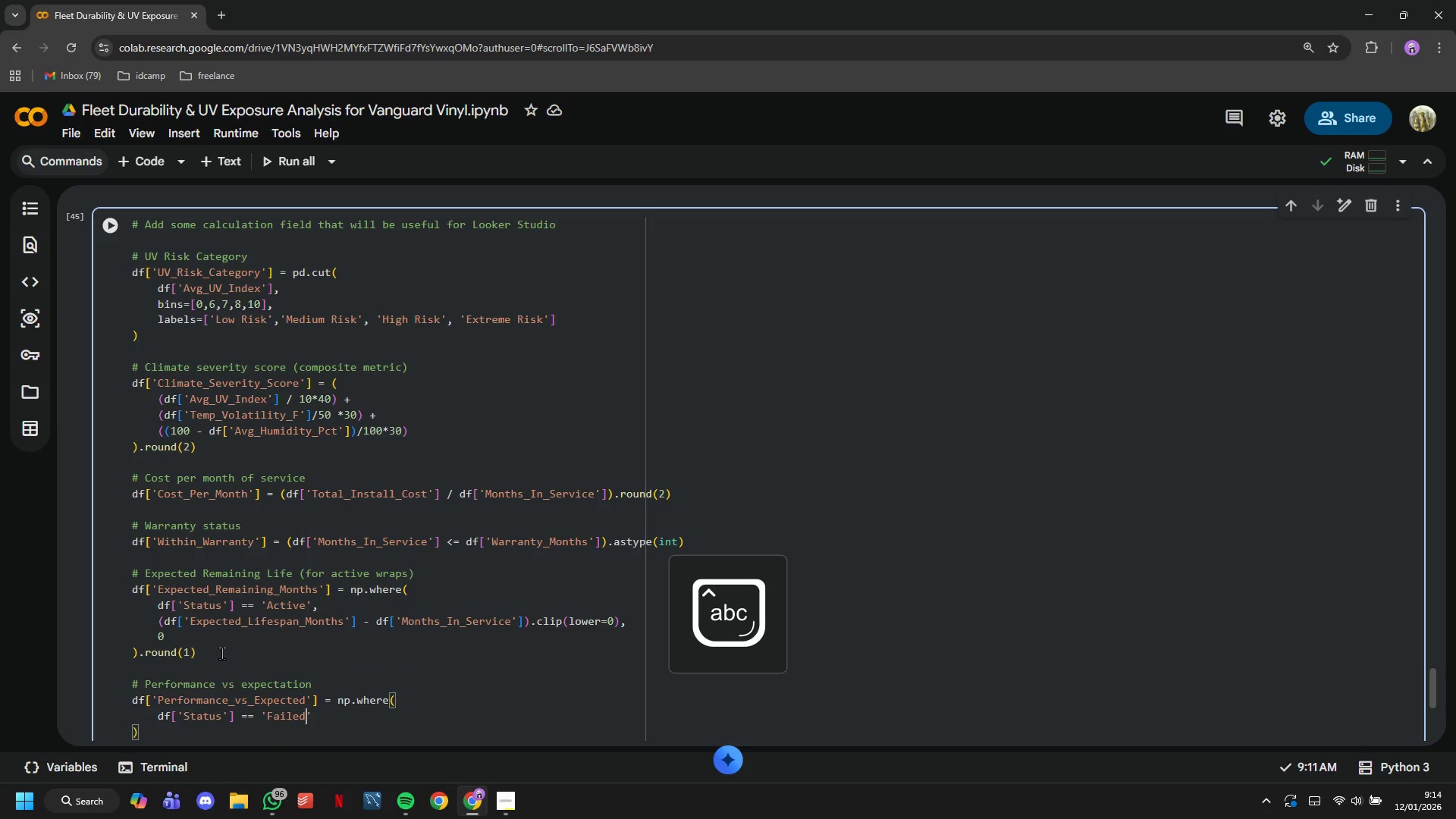 
key(ArrowRight)
 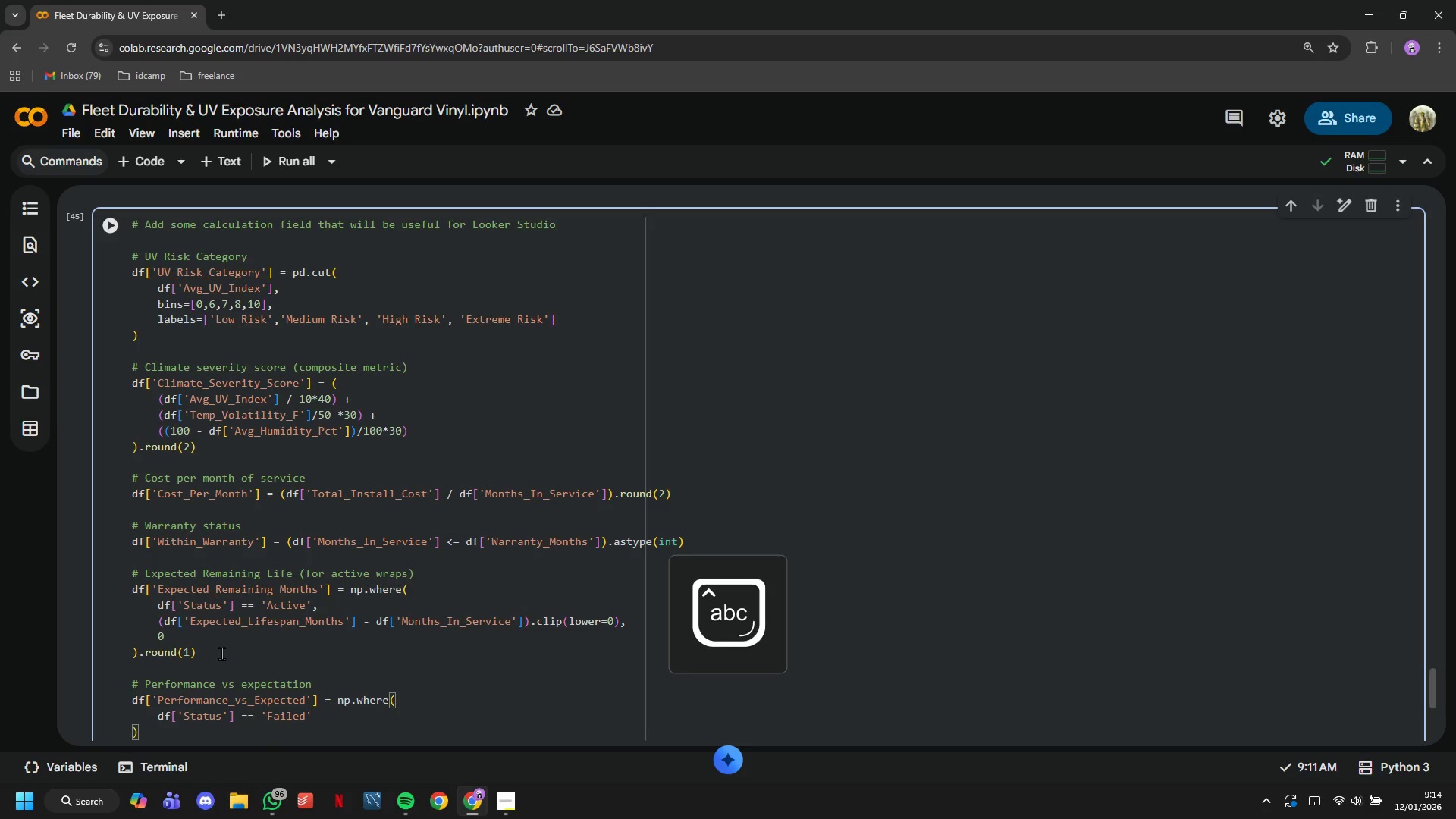 
key(Comma)
 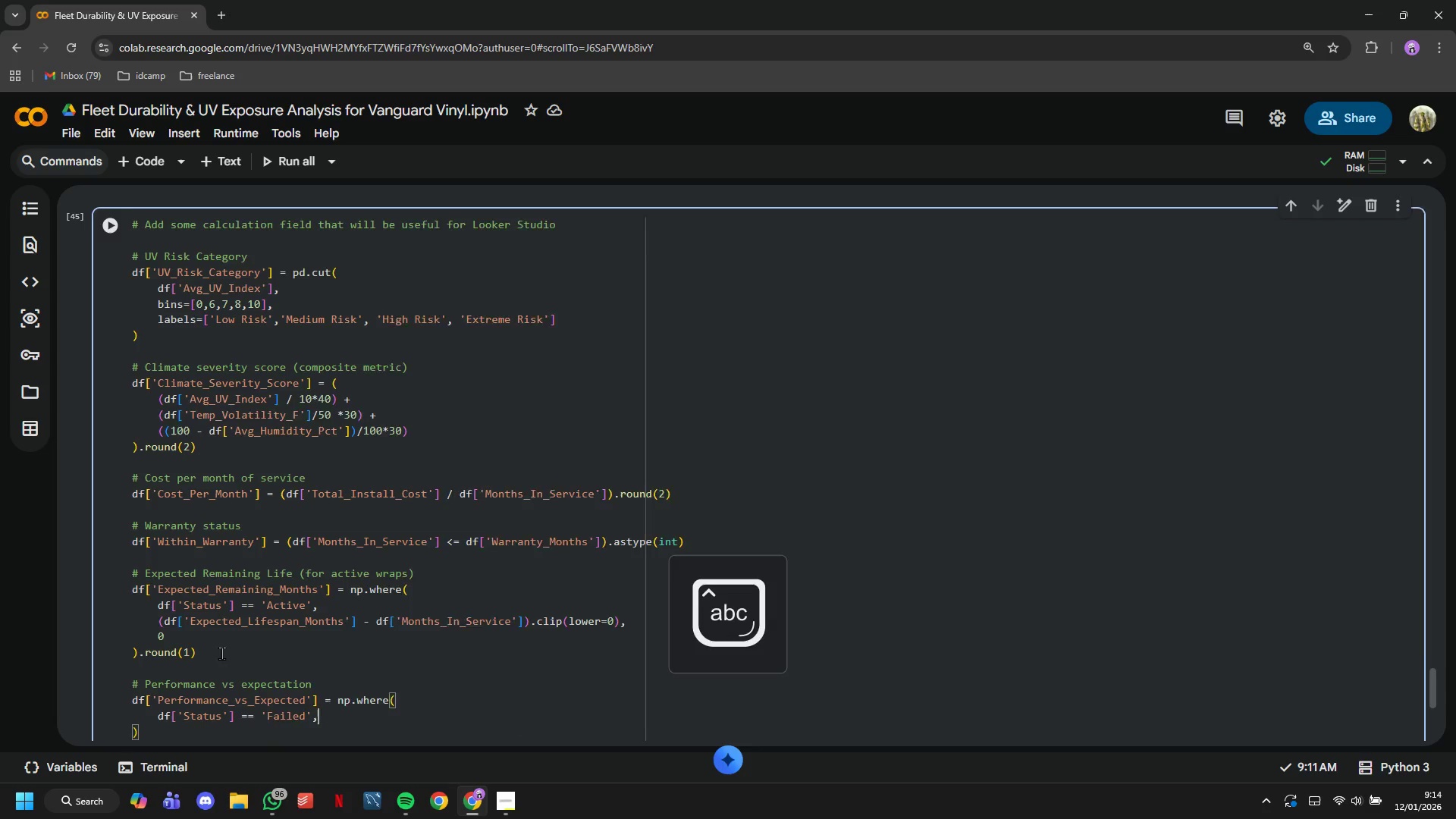 
key(Enter)
 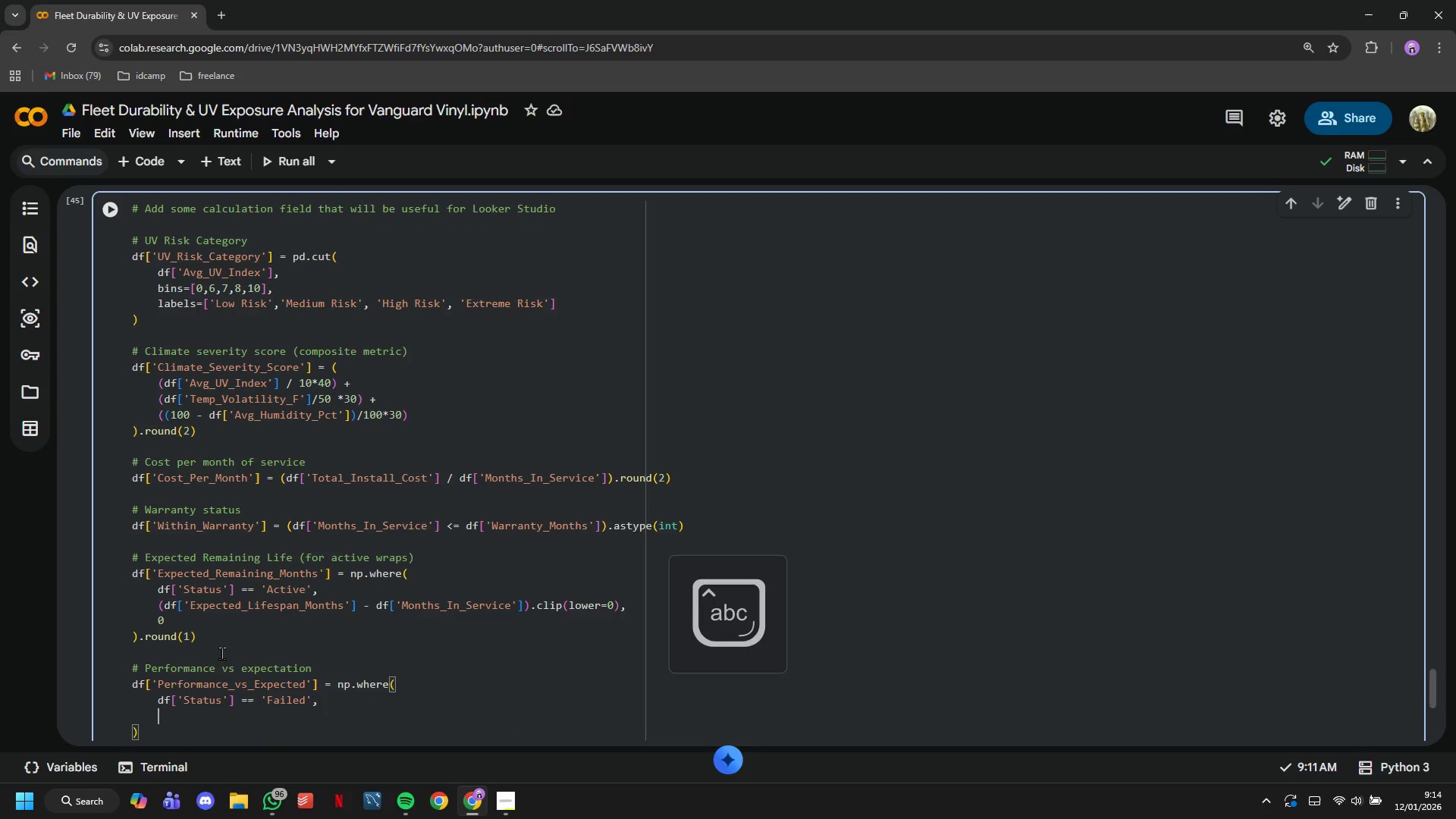 
type(((df['Months)
 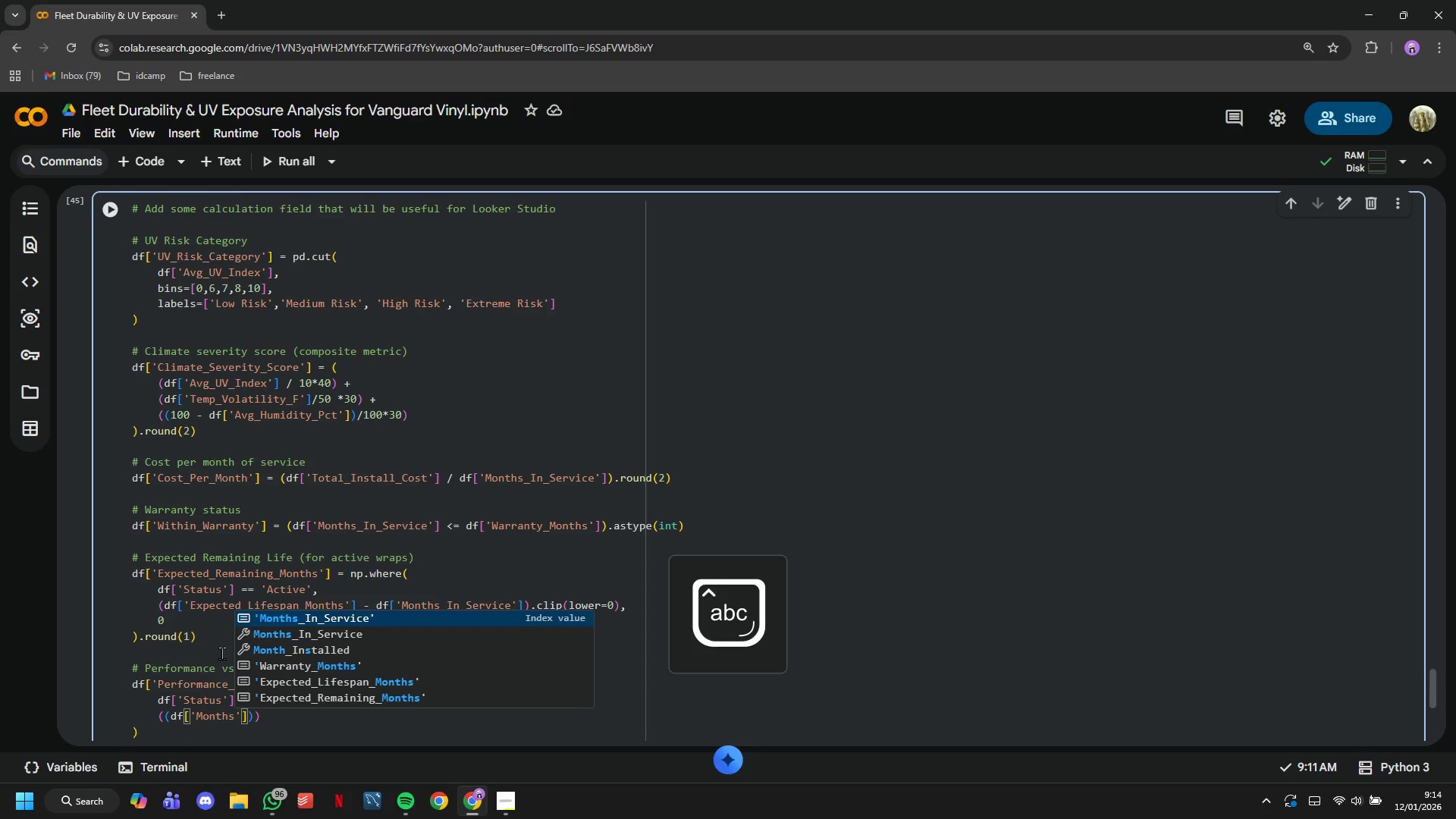 
key(Enter)
 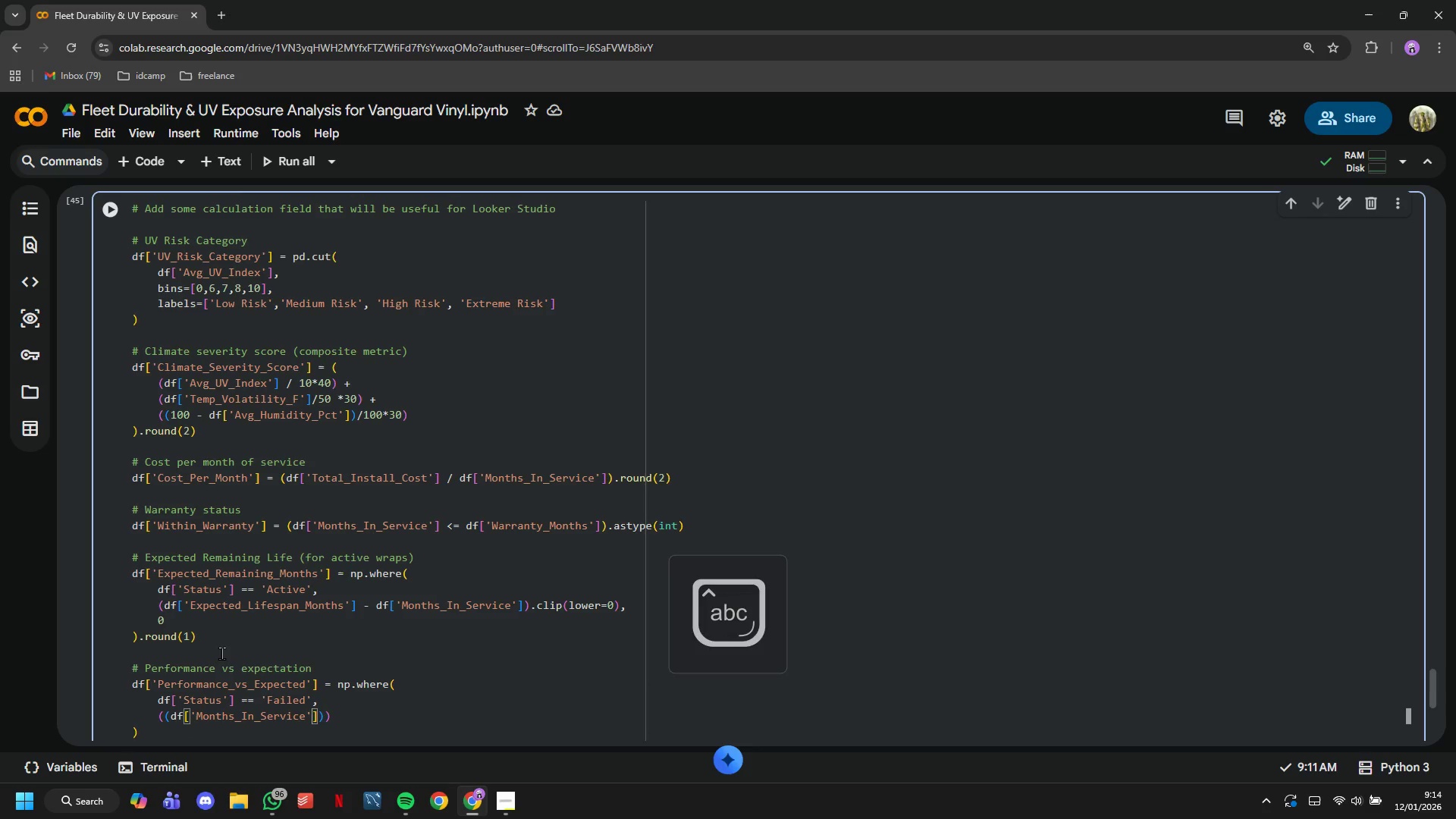 
key(ArrowRight)
 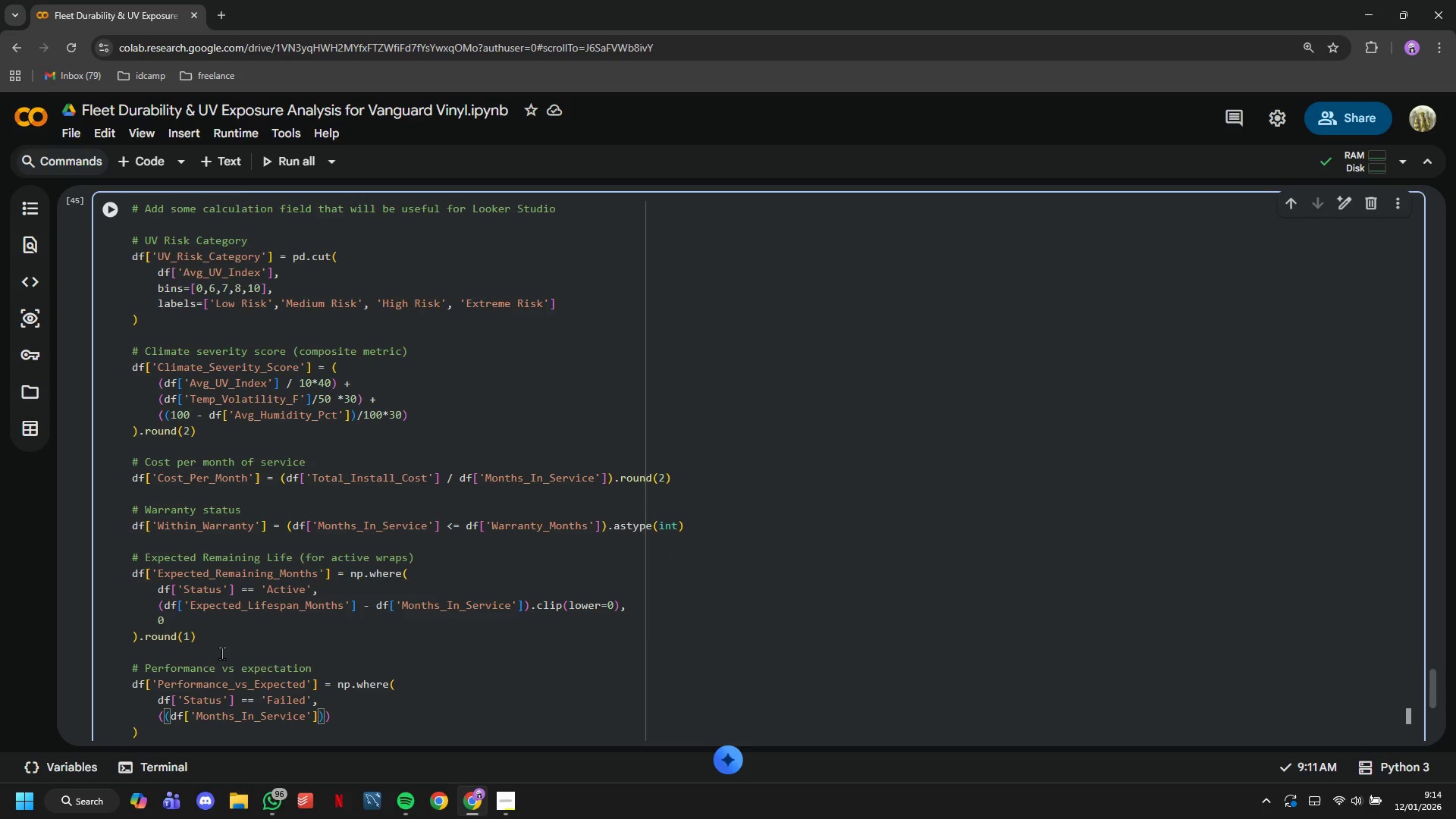 
type(/df['EXPECTED)
 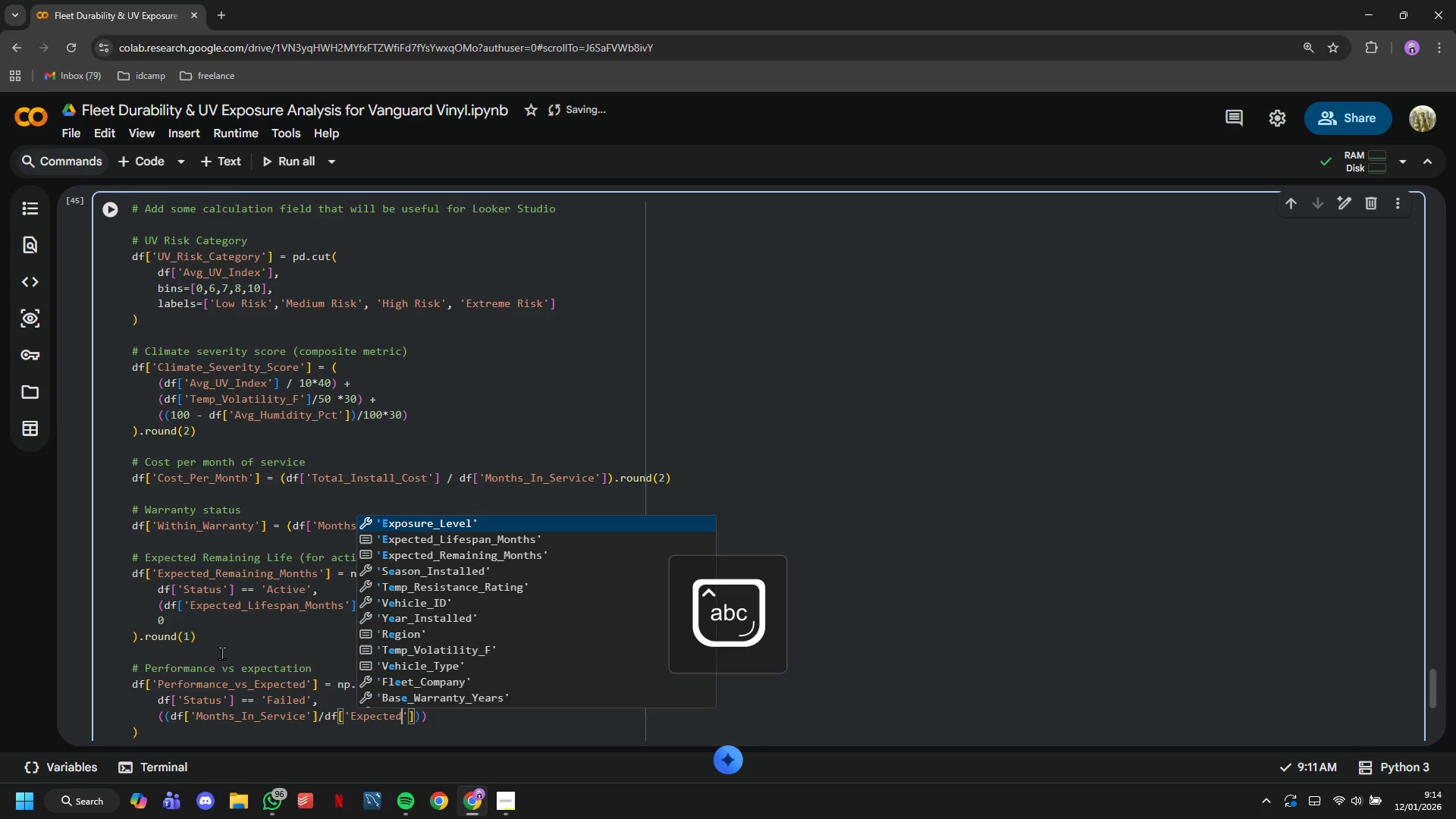 
hold_key(key=CapsLock, duration=14.91)
 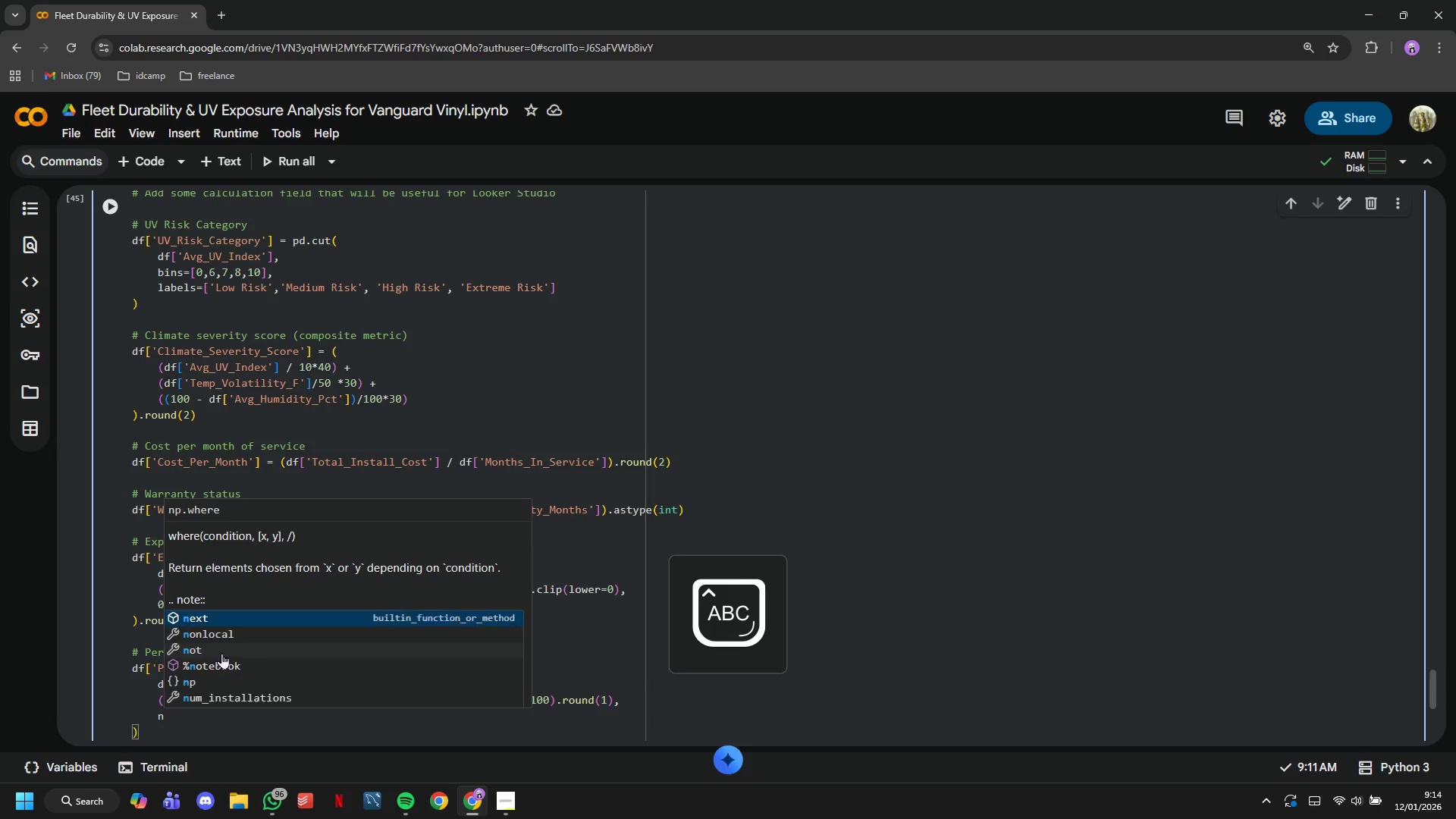 
key(Enter)
 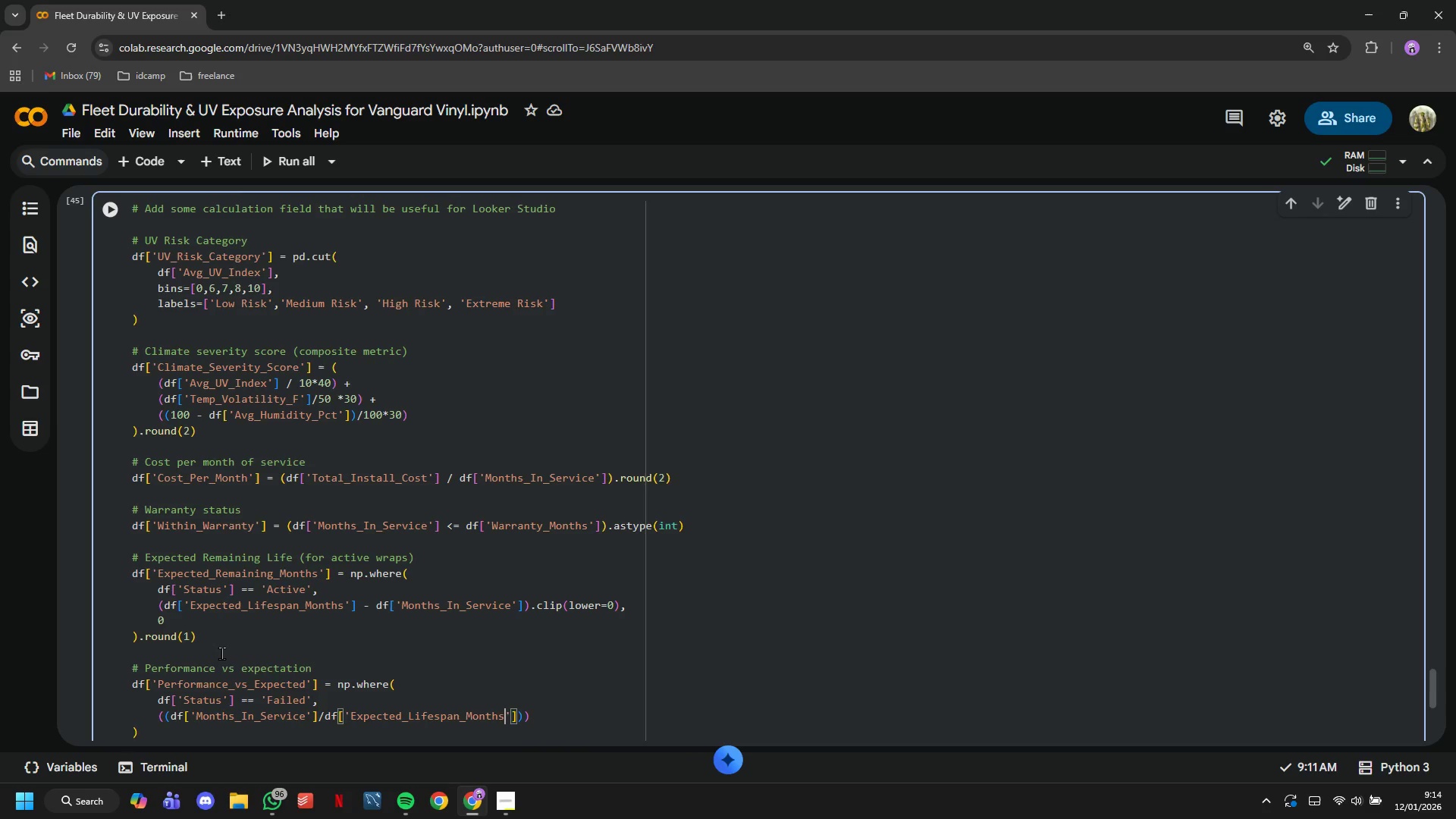 
key(ArrowRight)
 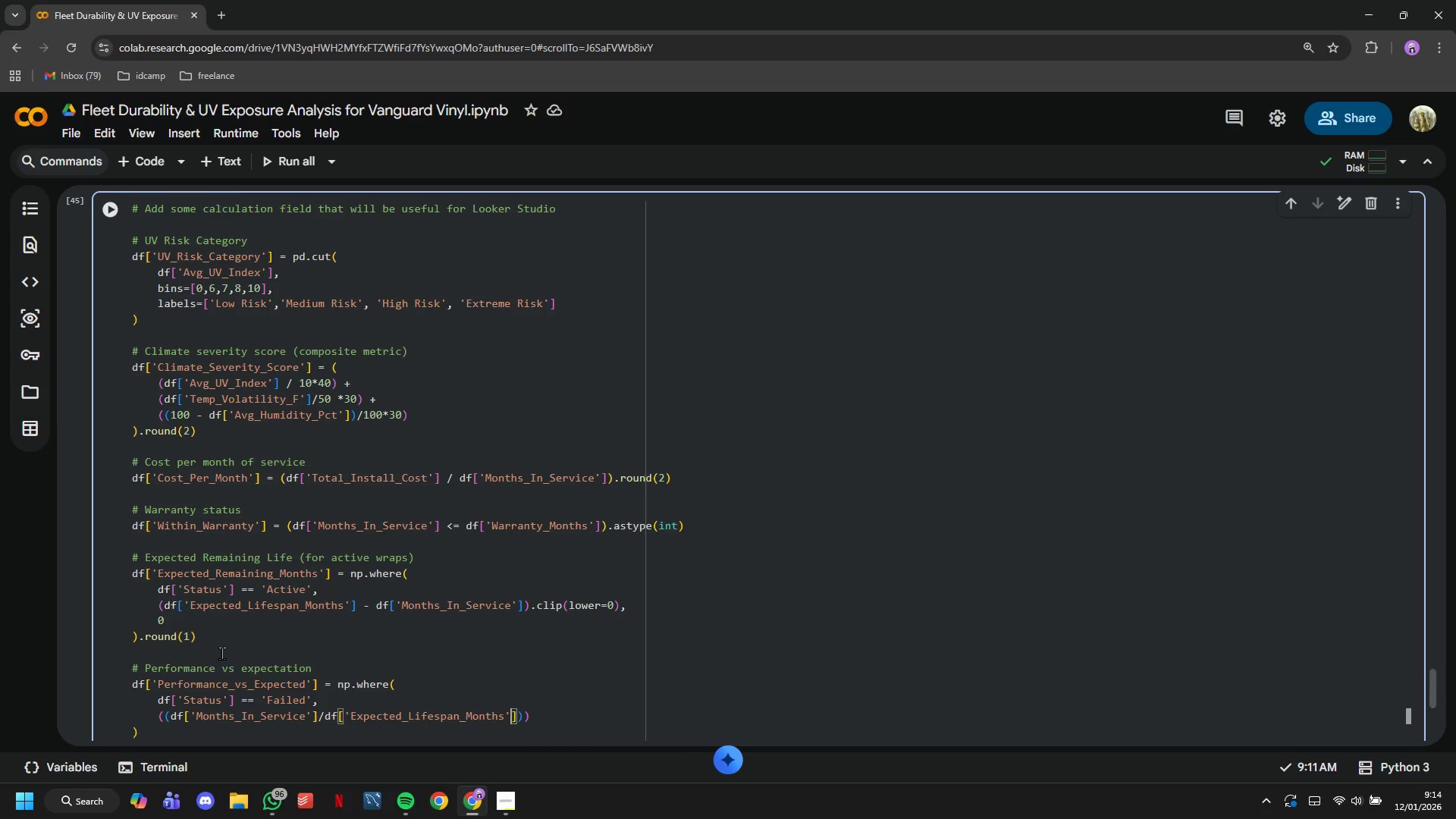 
key(ArrowRight)
 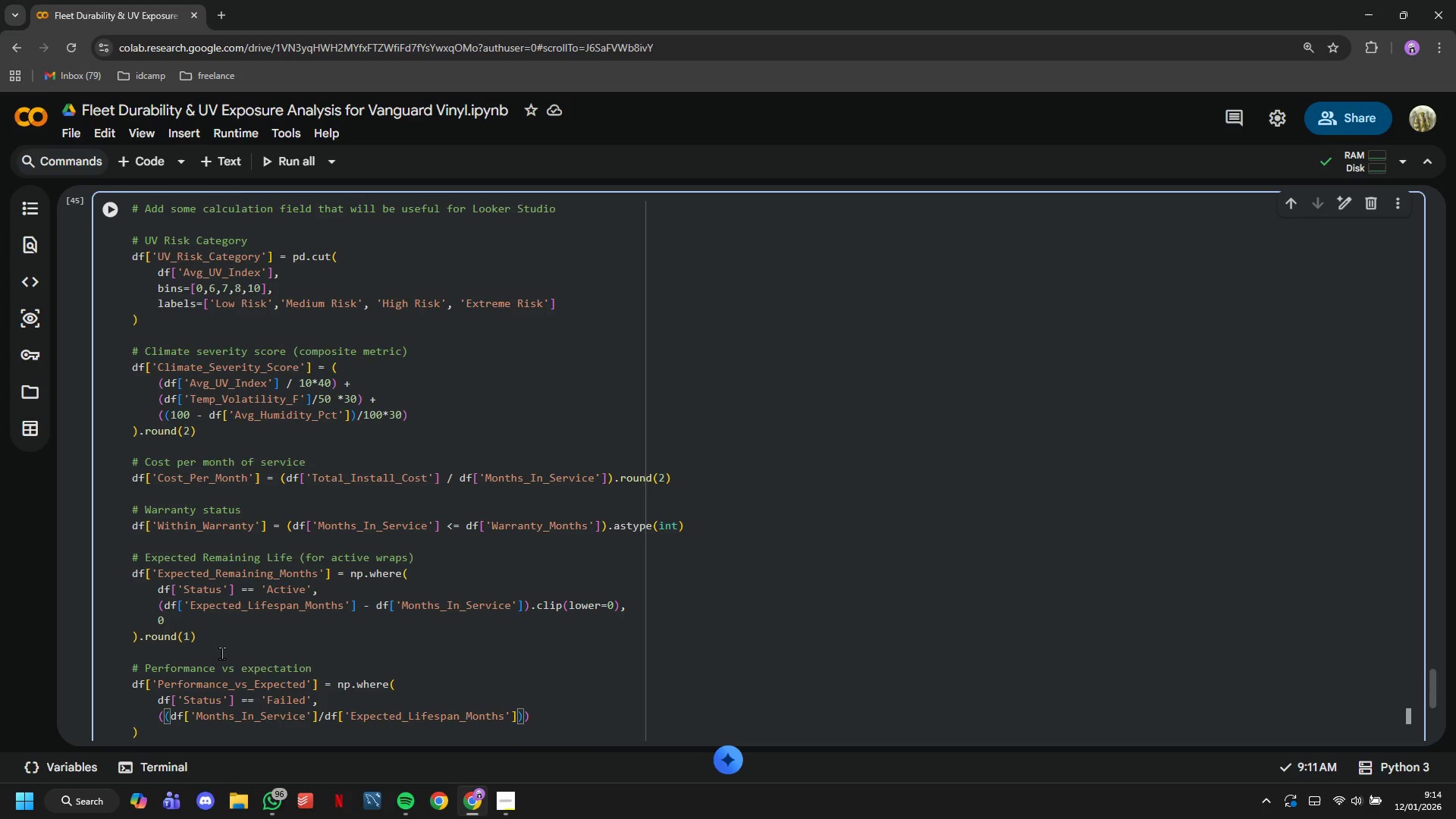 
key(ArrowRight)
 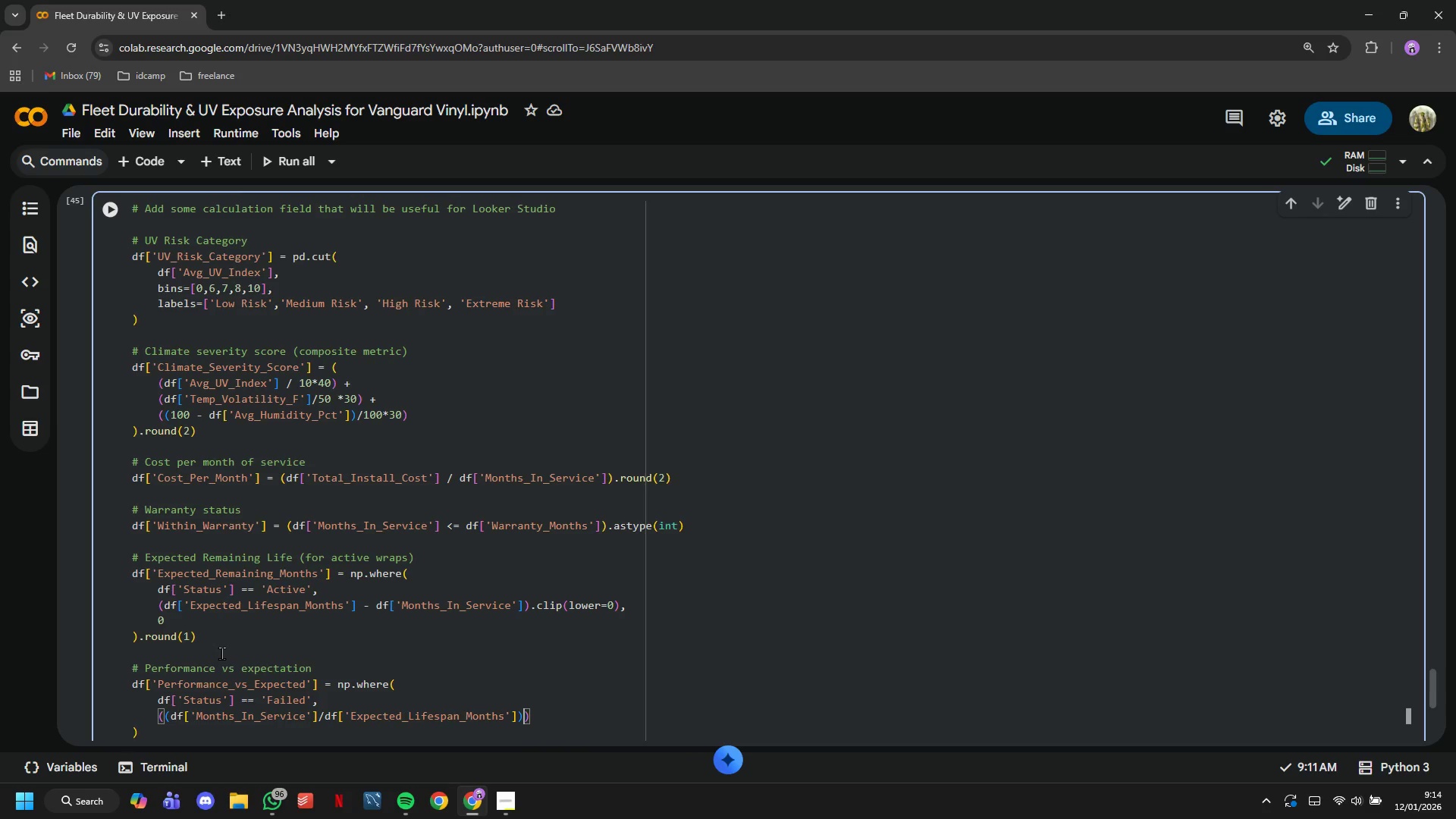 
type(*100)
 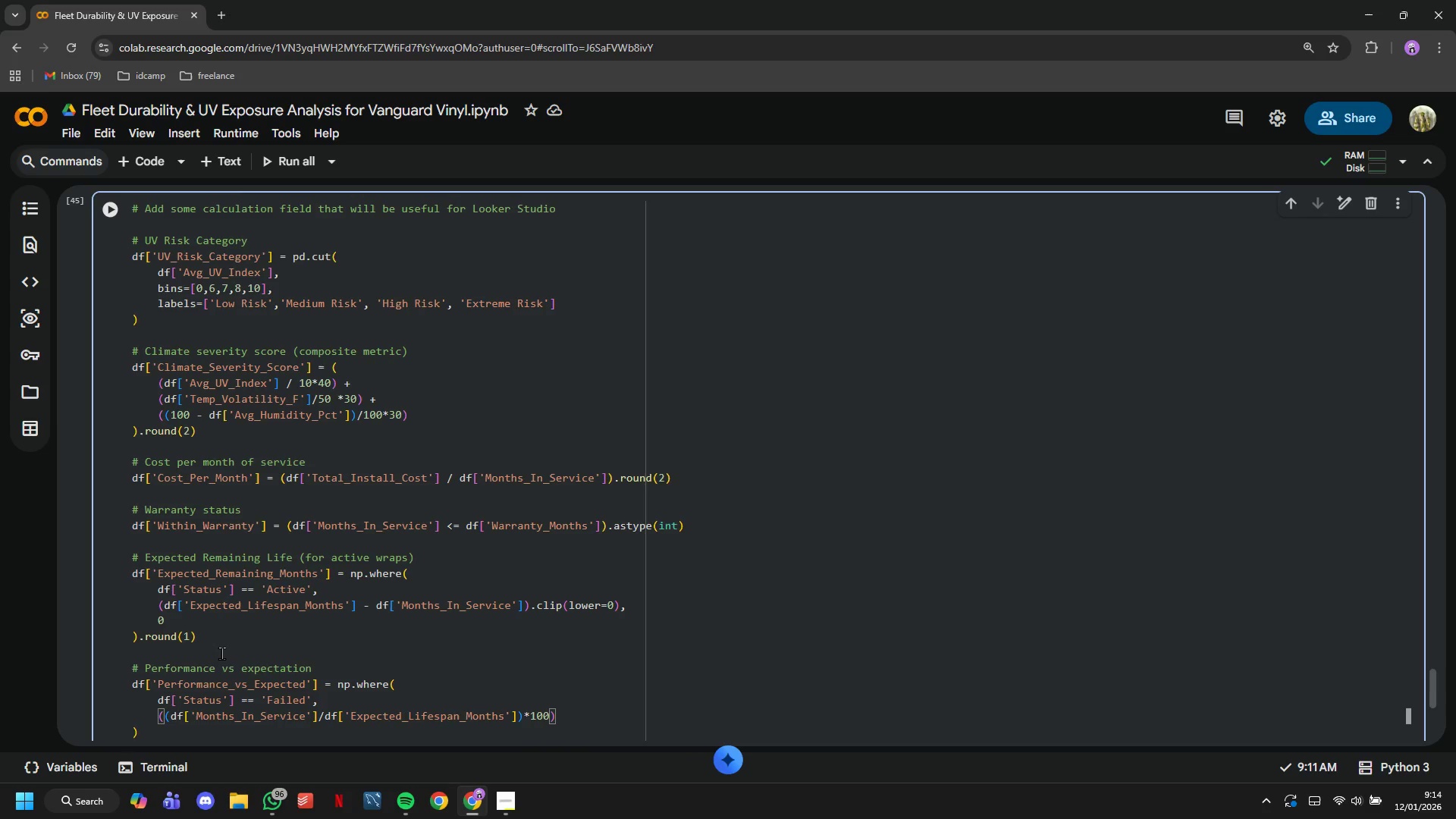 
key(ArrowRight)
 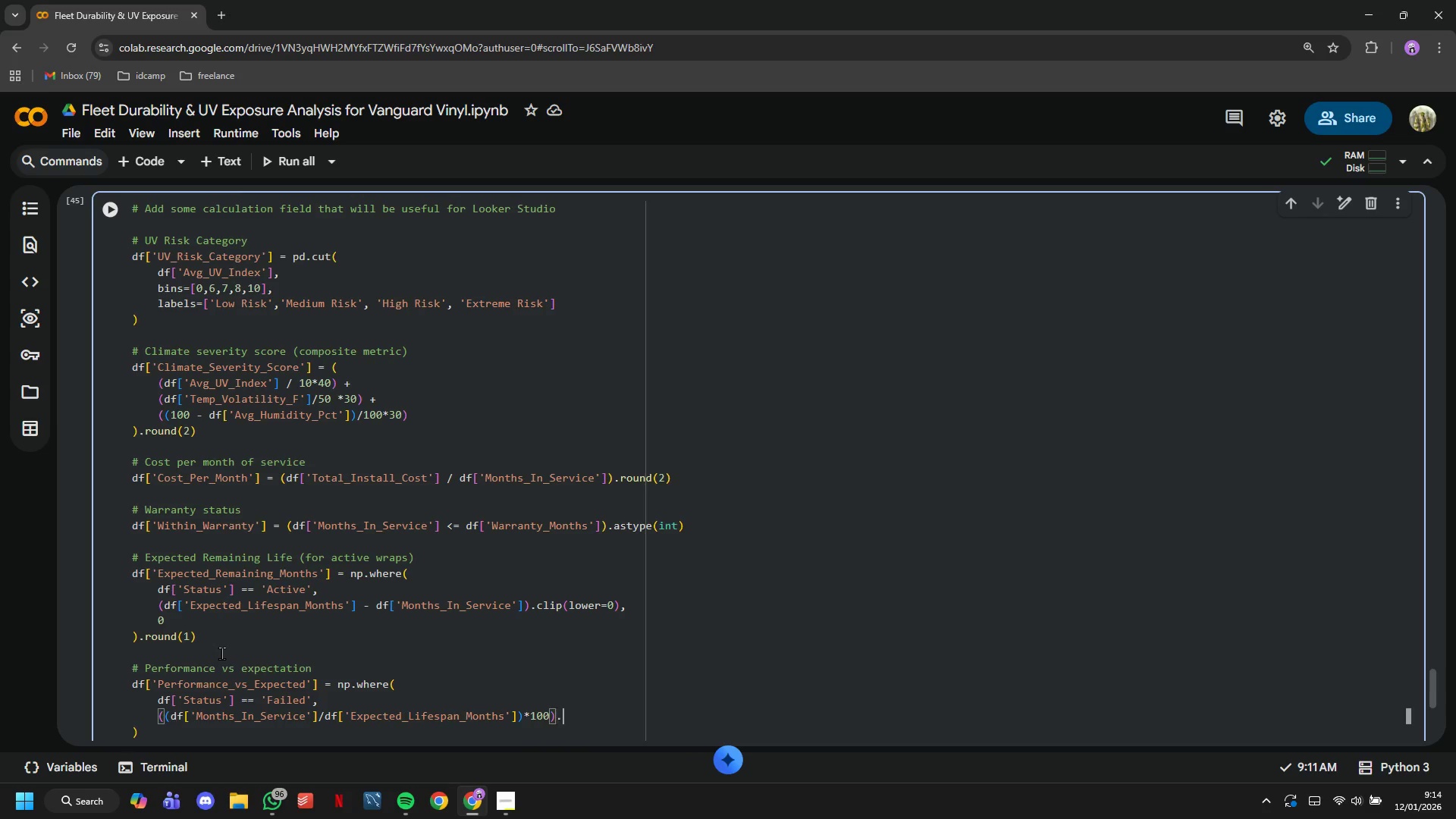 
type(.round*)
key(Backspace)
type((1)
 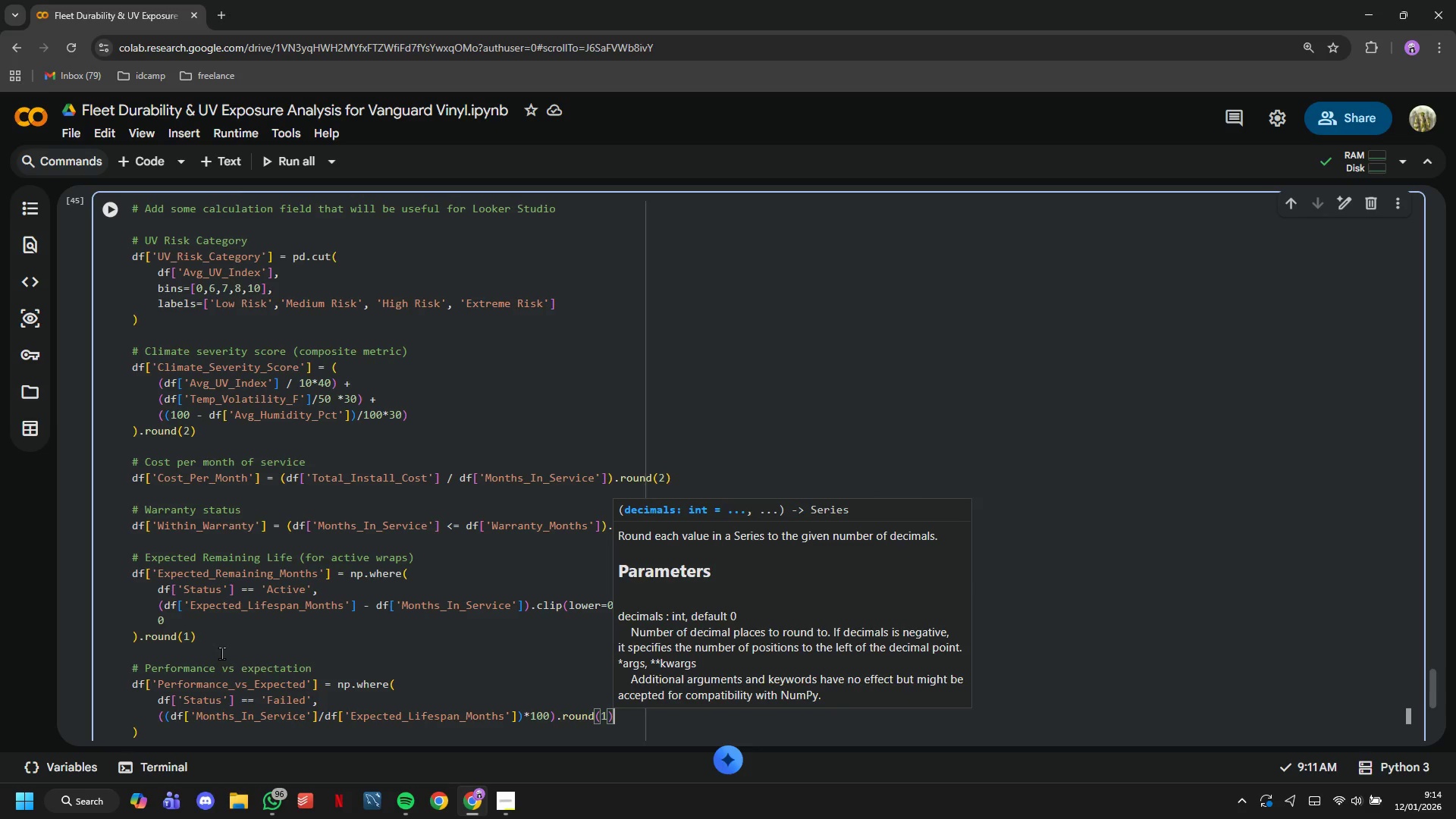 
 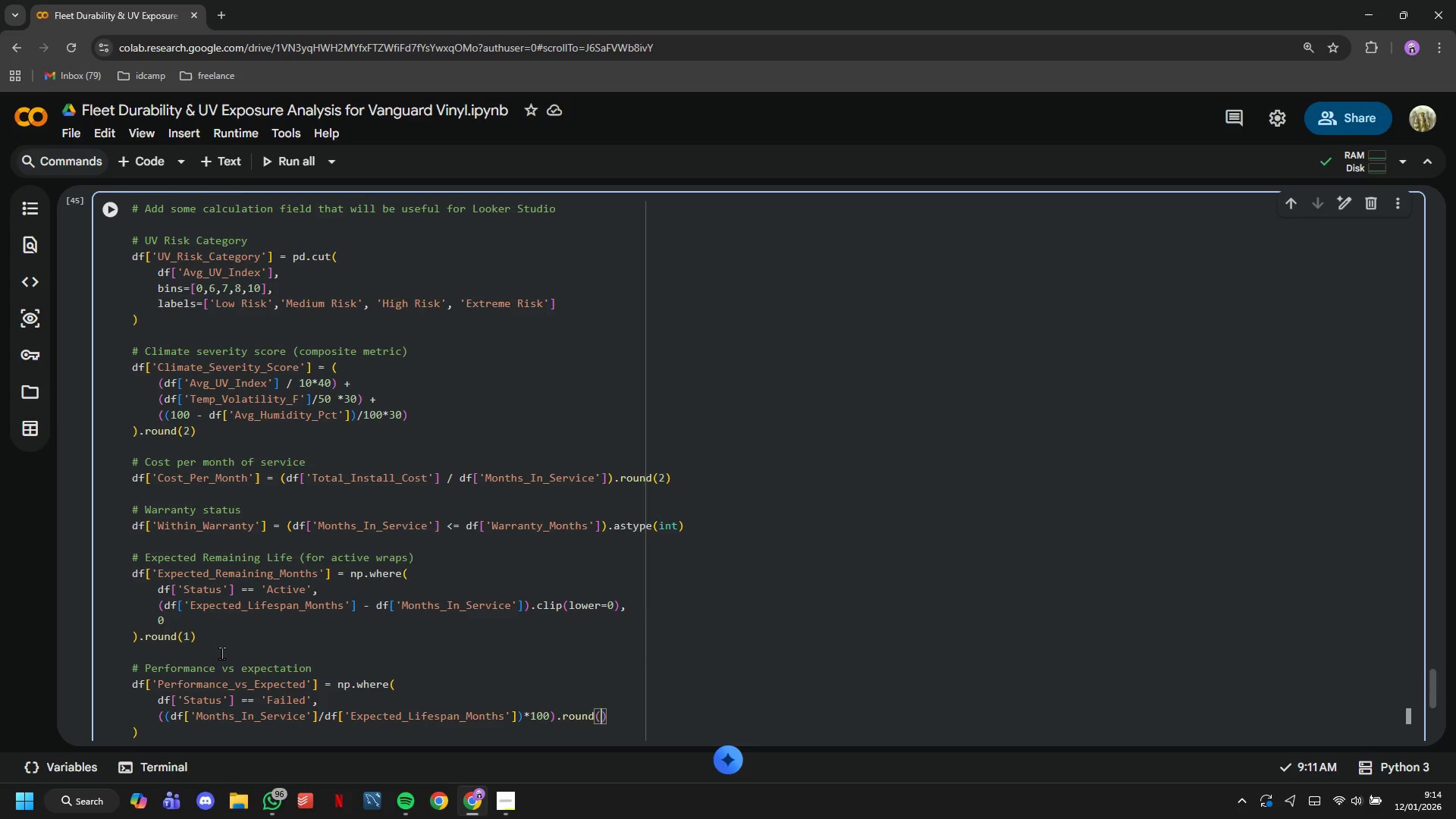 
key(ArrowRight)
 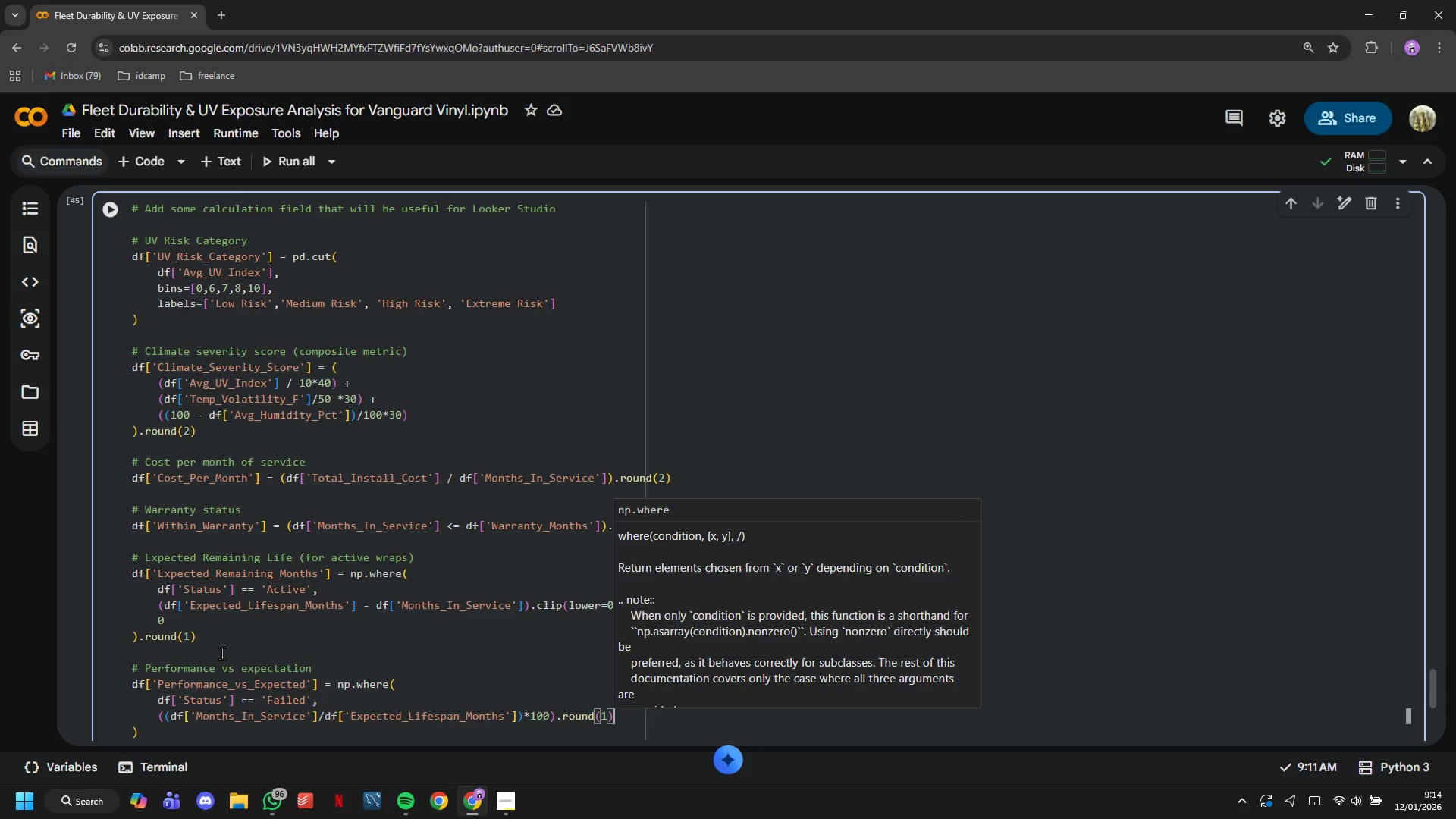 
key(Comma)
 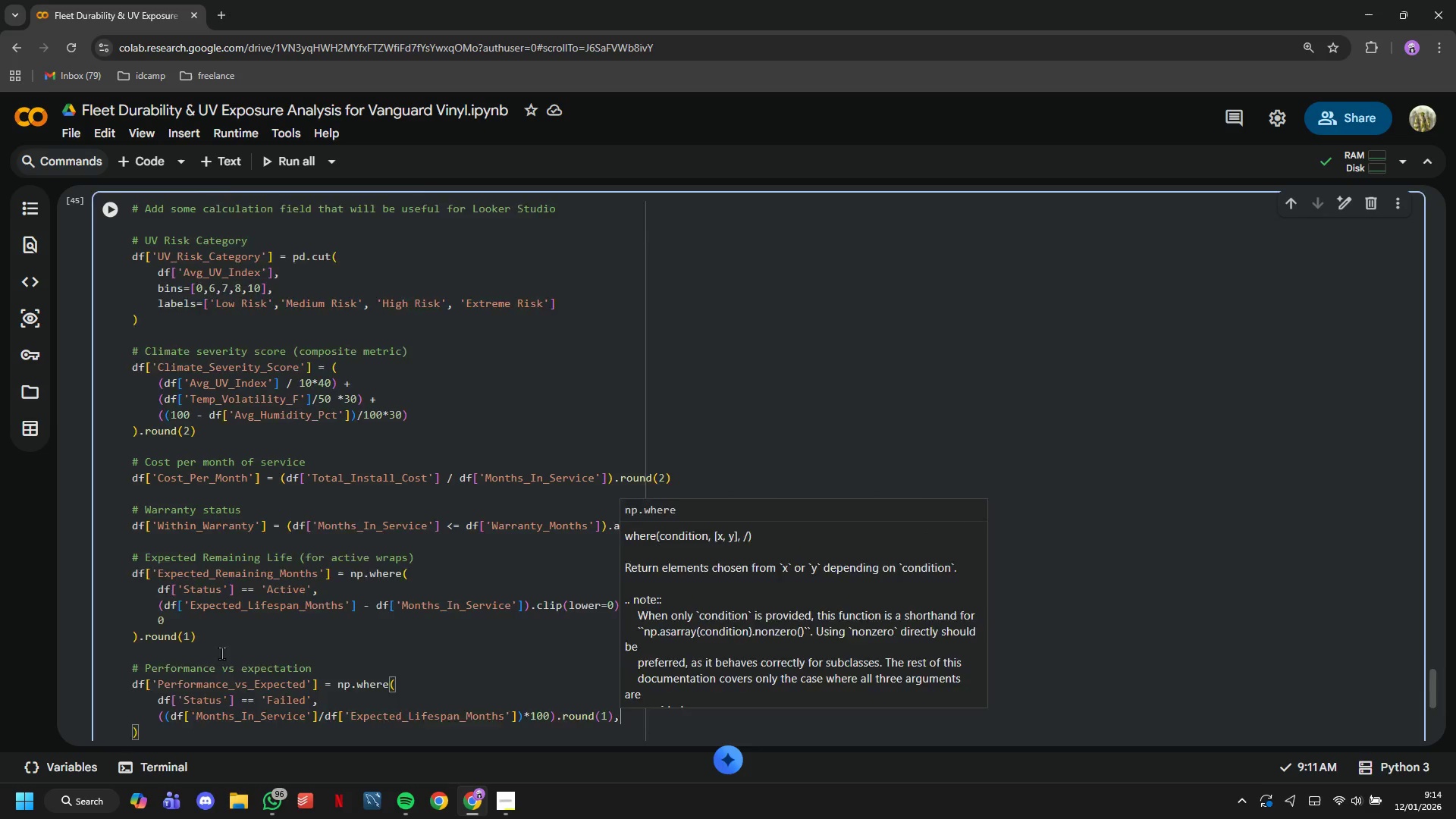 
key(Enter)
 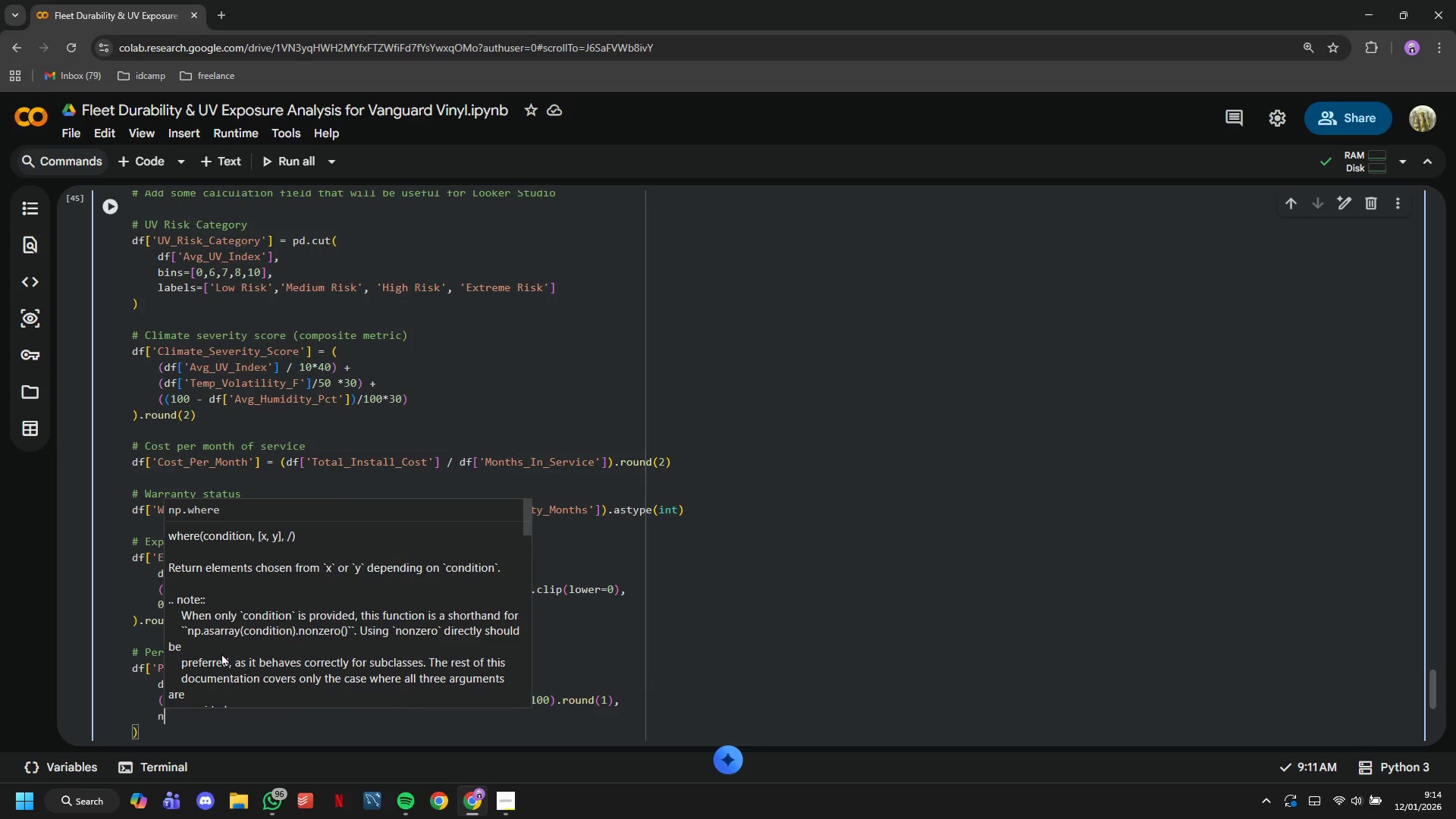 
type(N)
key(Backspace)
type(Noe)
key(Backspace)
type(ne)
 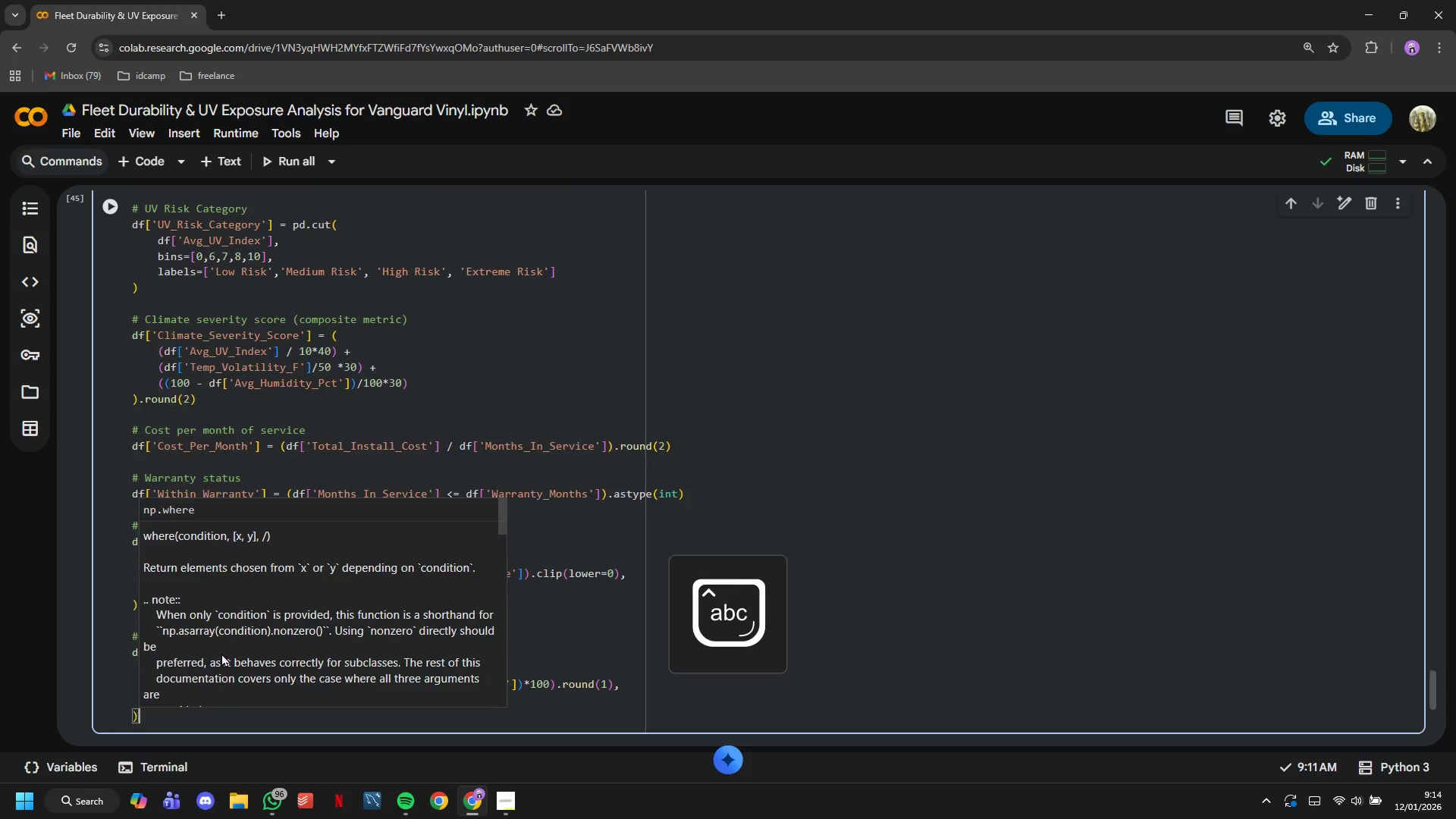 
key(ArrowDown)
 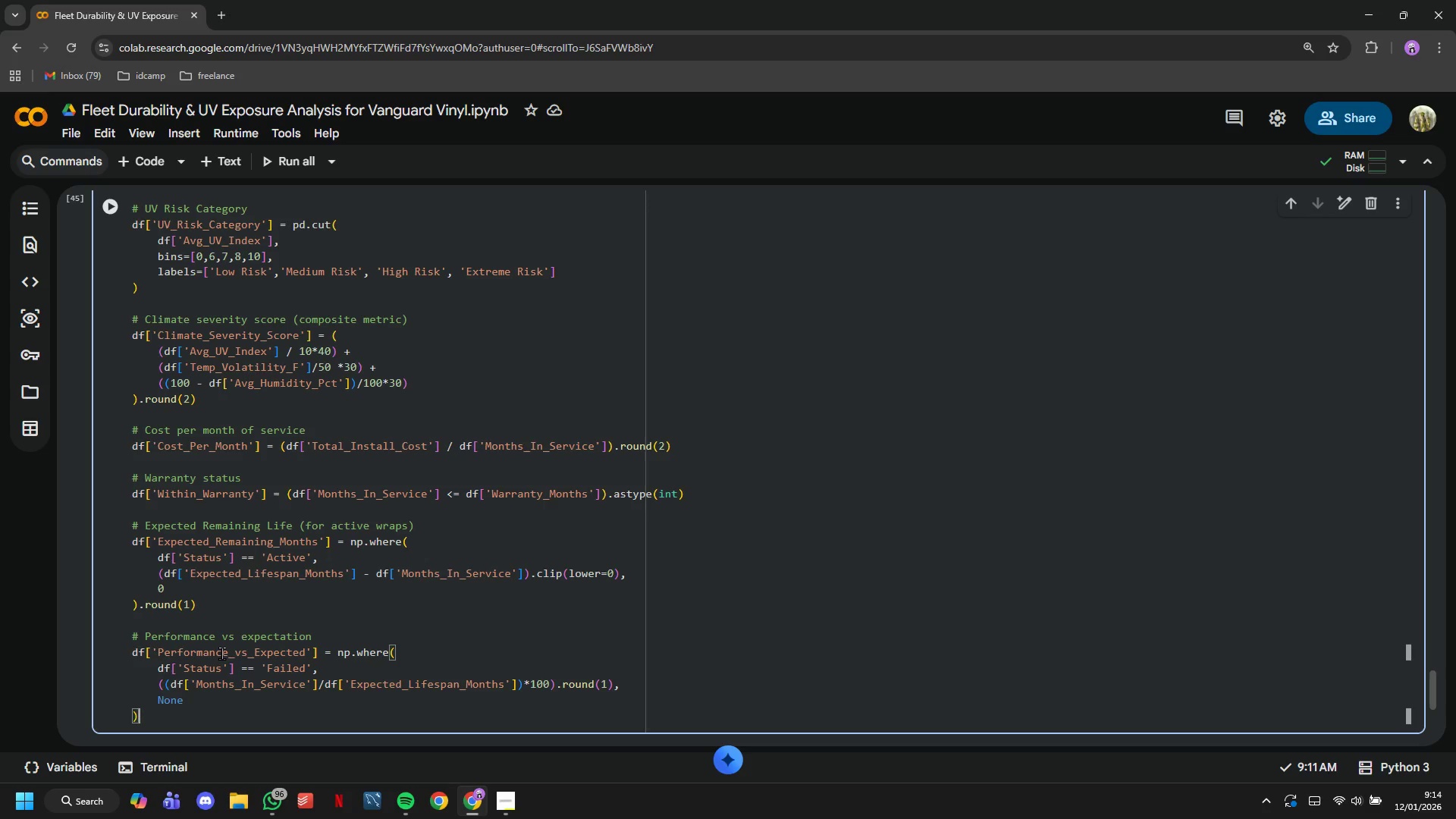 
wait(9.92)
 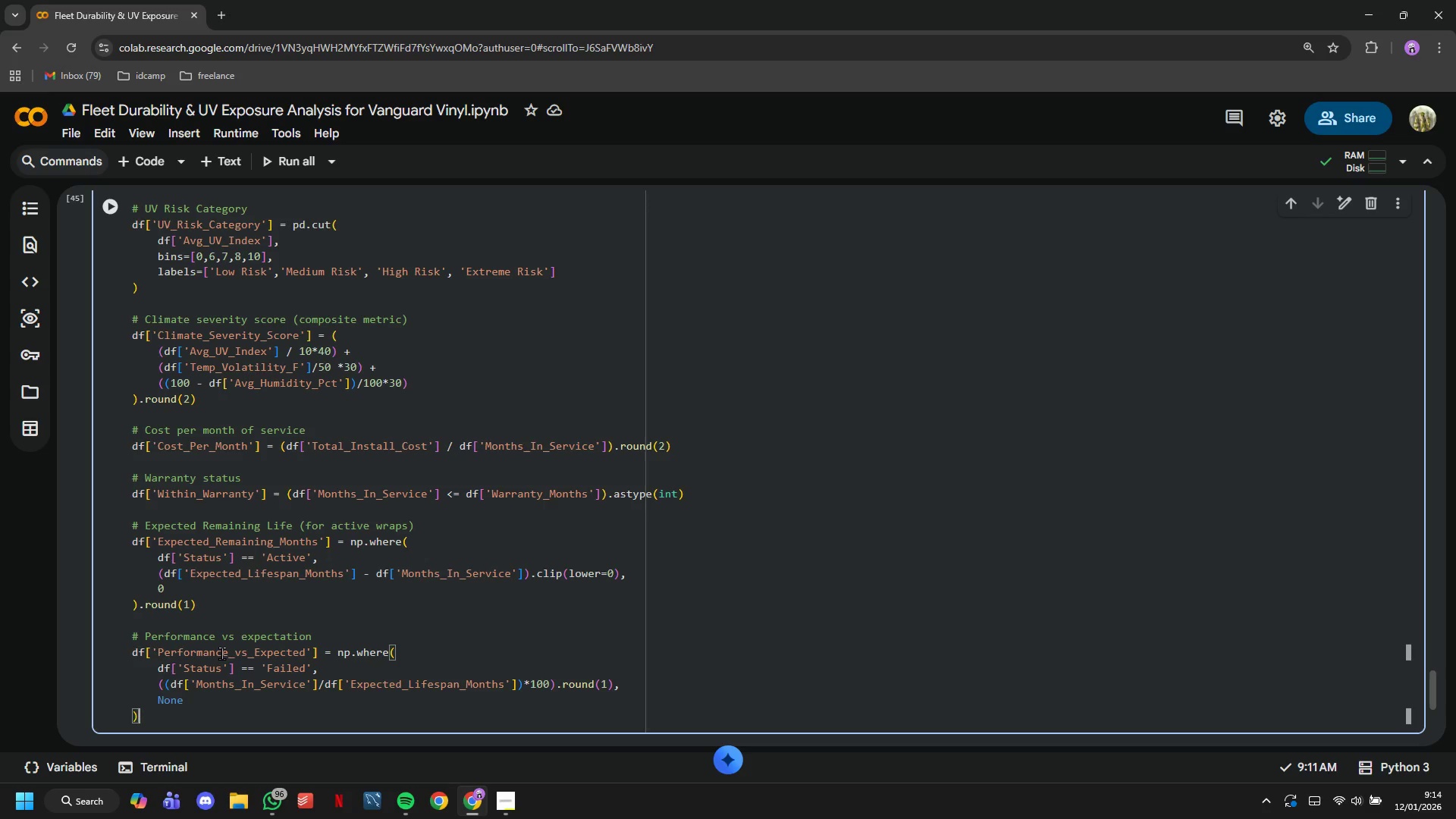 
key(Enter)
 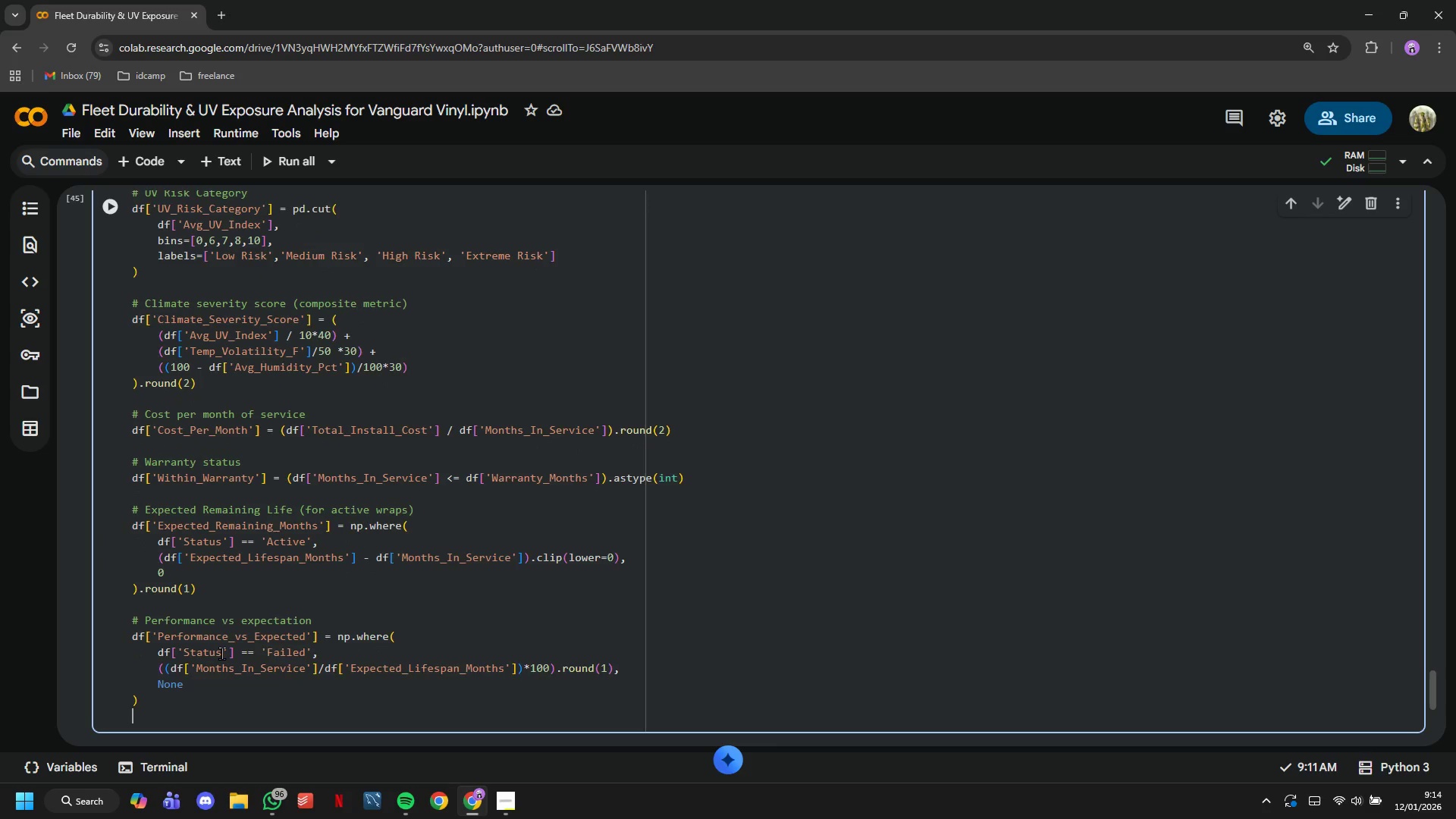 
key(Enter)
 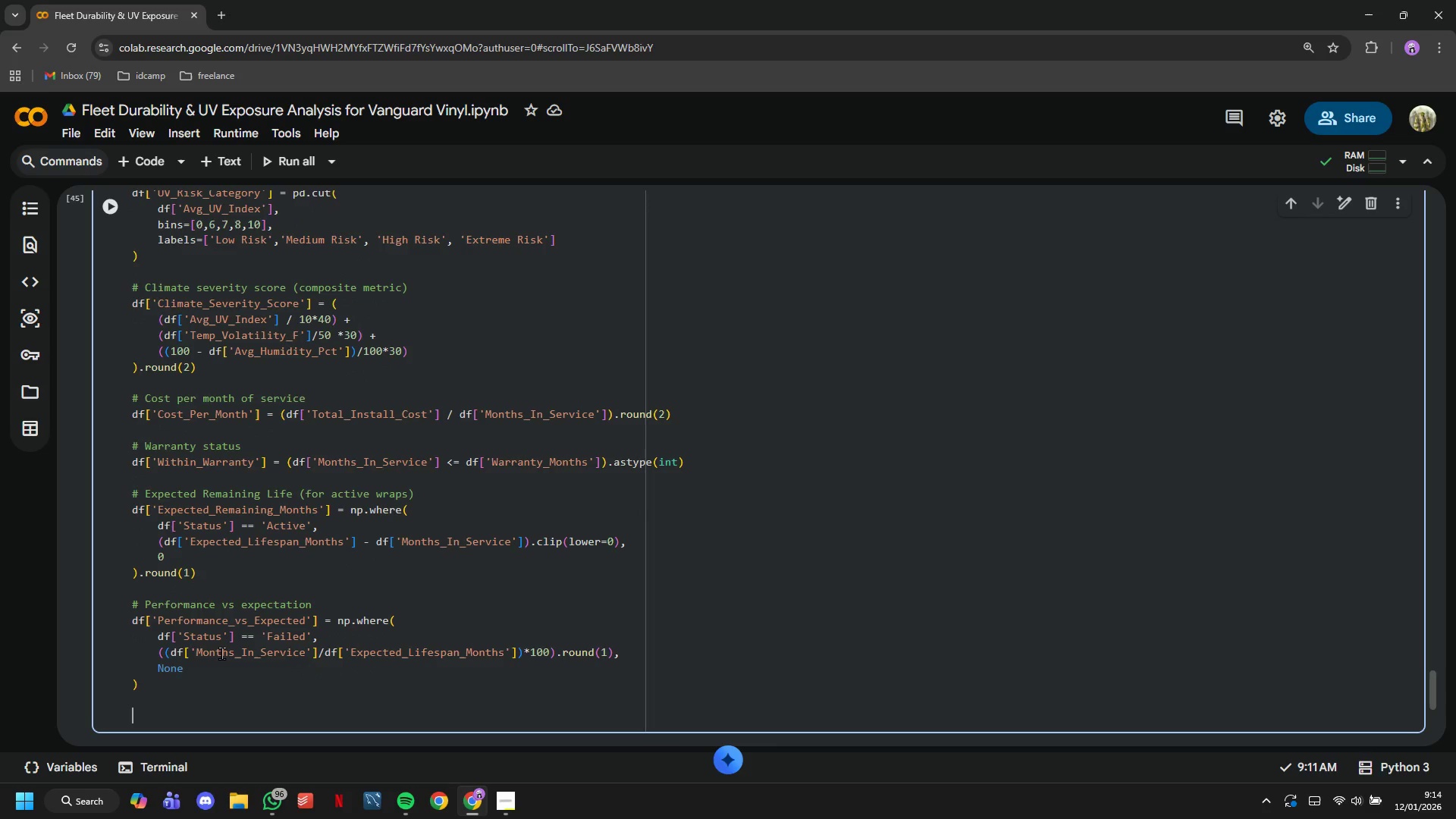 
type(# Export master dataset)
 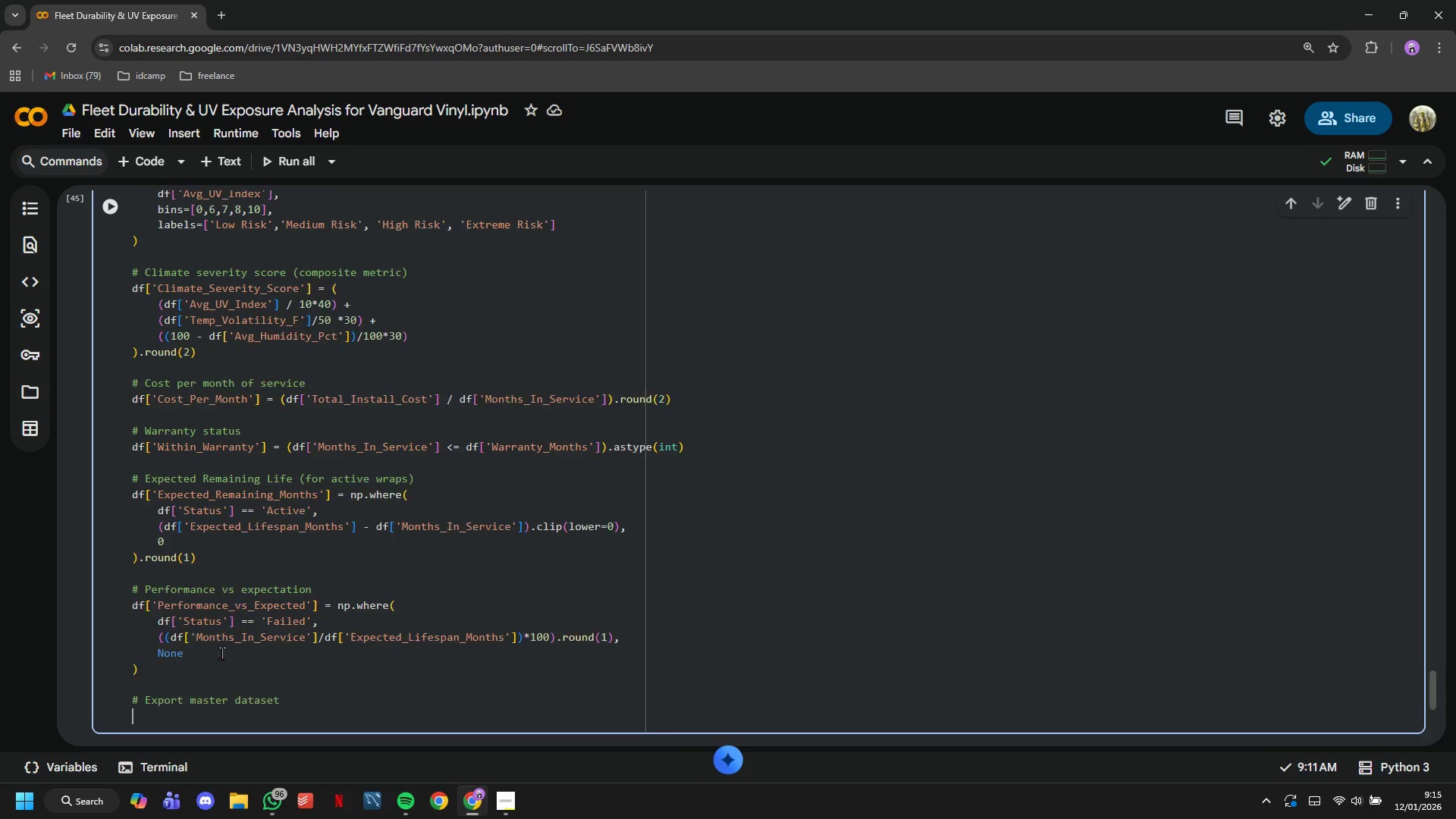 
key(Enter)
 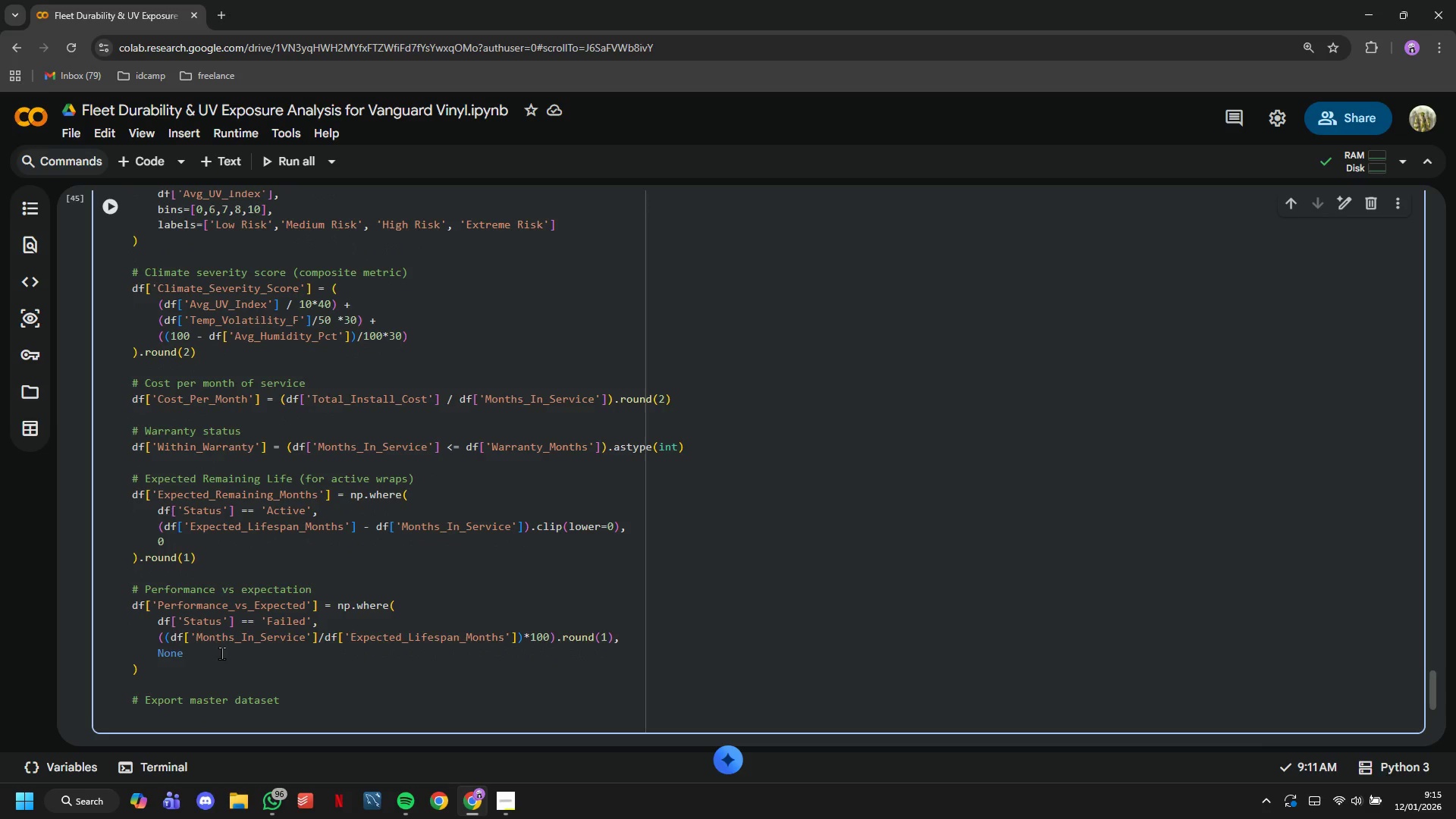 
type(df.to_csv('vanguard_dah)
key(Backspace)
key(Backspace)
key(Backspace)
type(full_data.cs)
 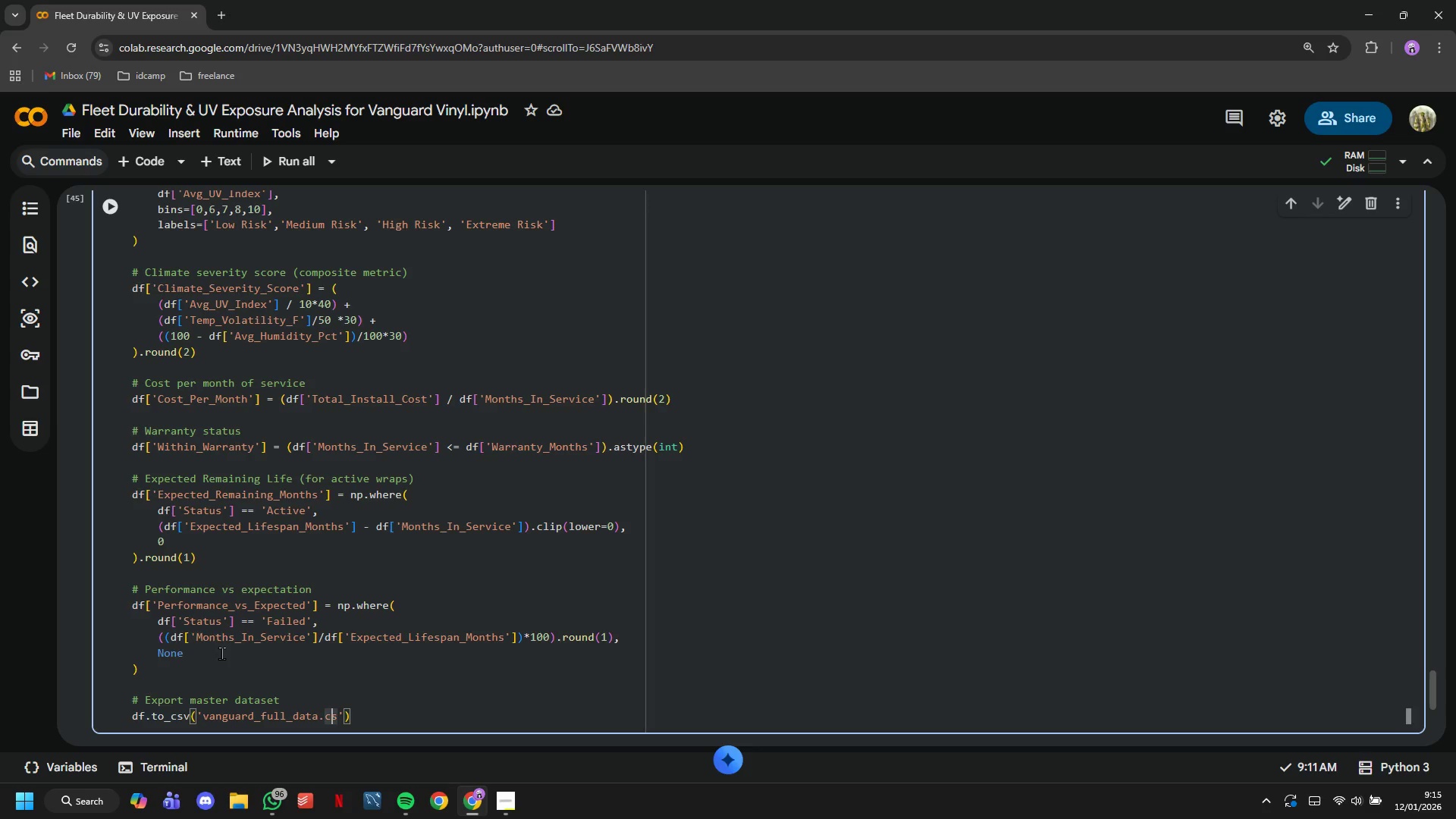 
 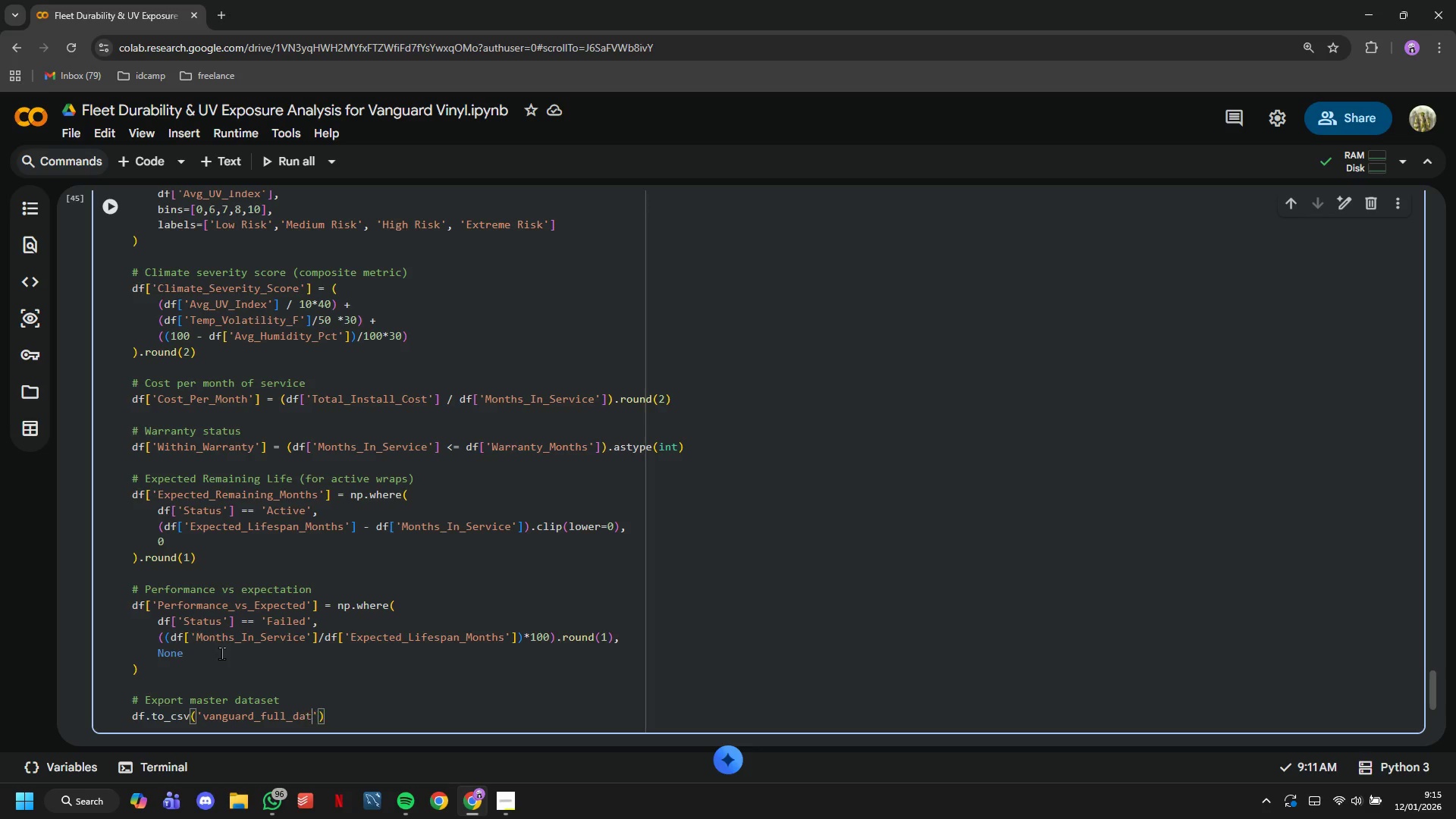 
key(ArrowLeft)
 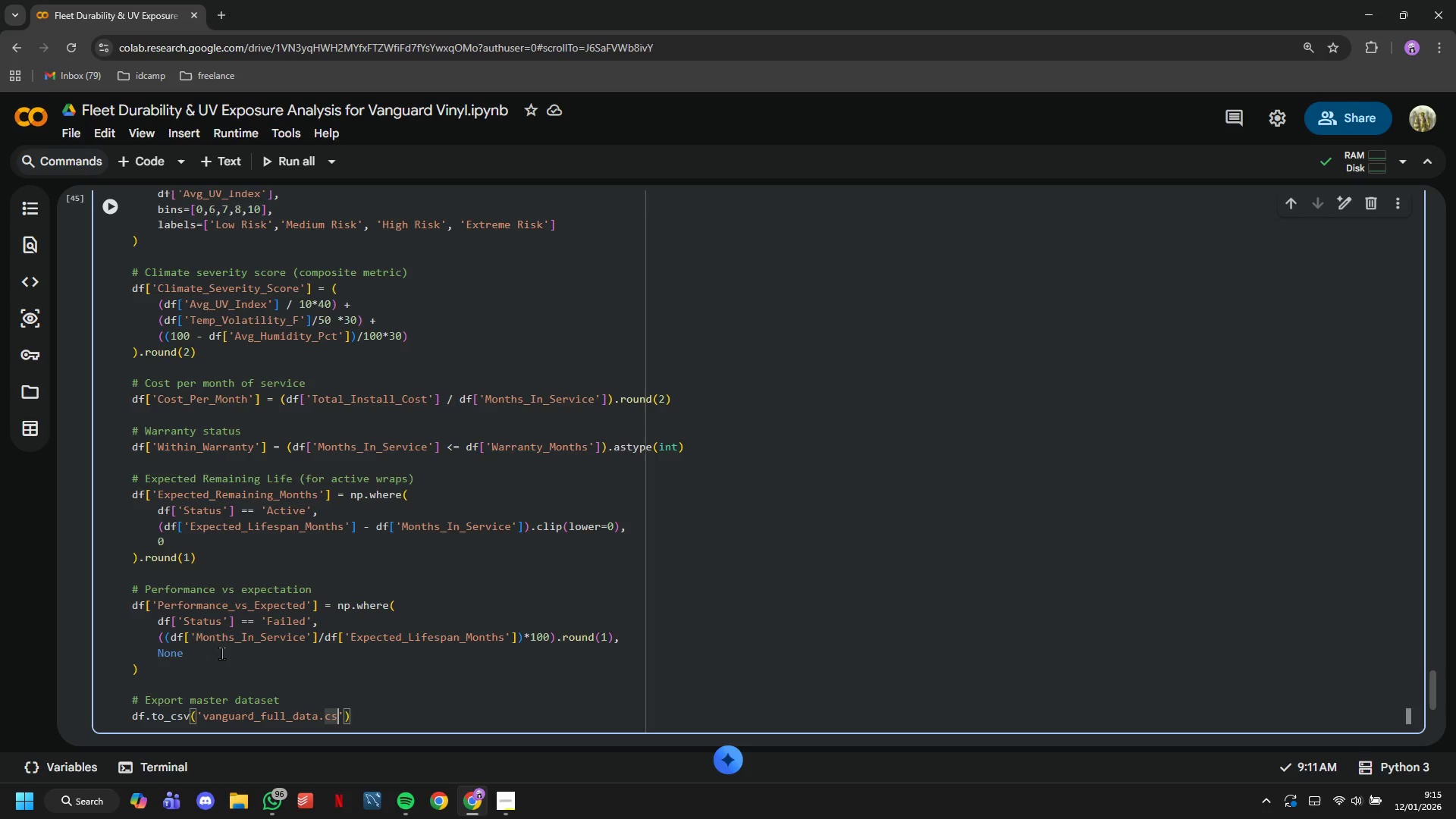 
key(ArrowRight)
 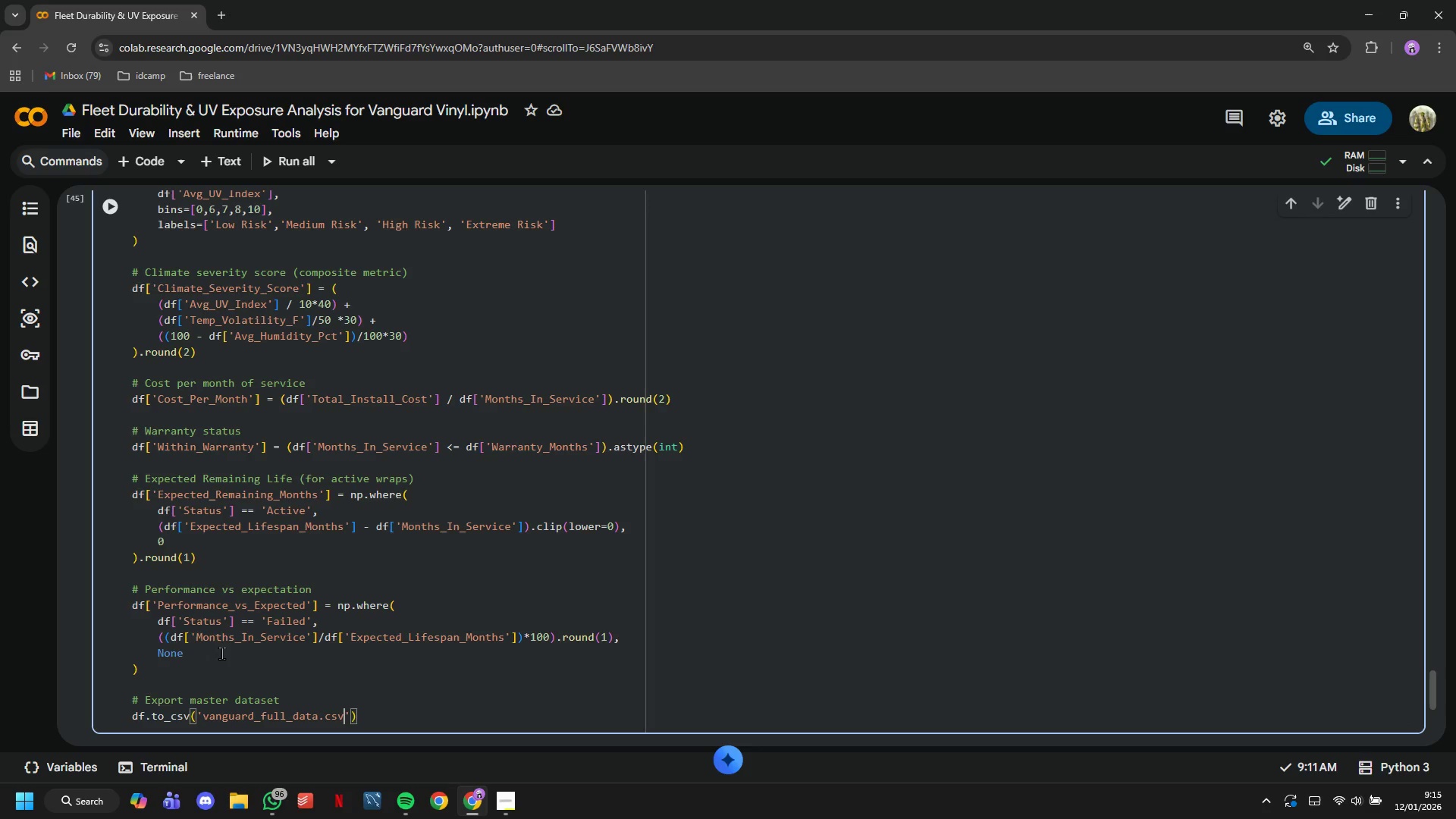 
type(v)
key(Backspace)
key(Backspace)
key(Backspace)
key(Backspace)
type(master)
 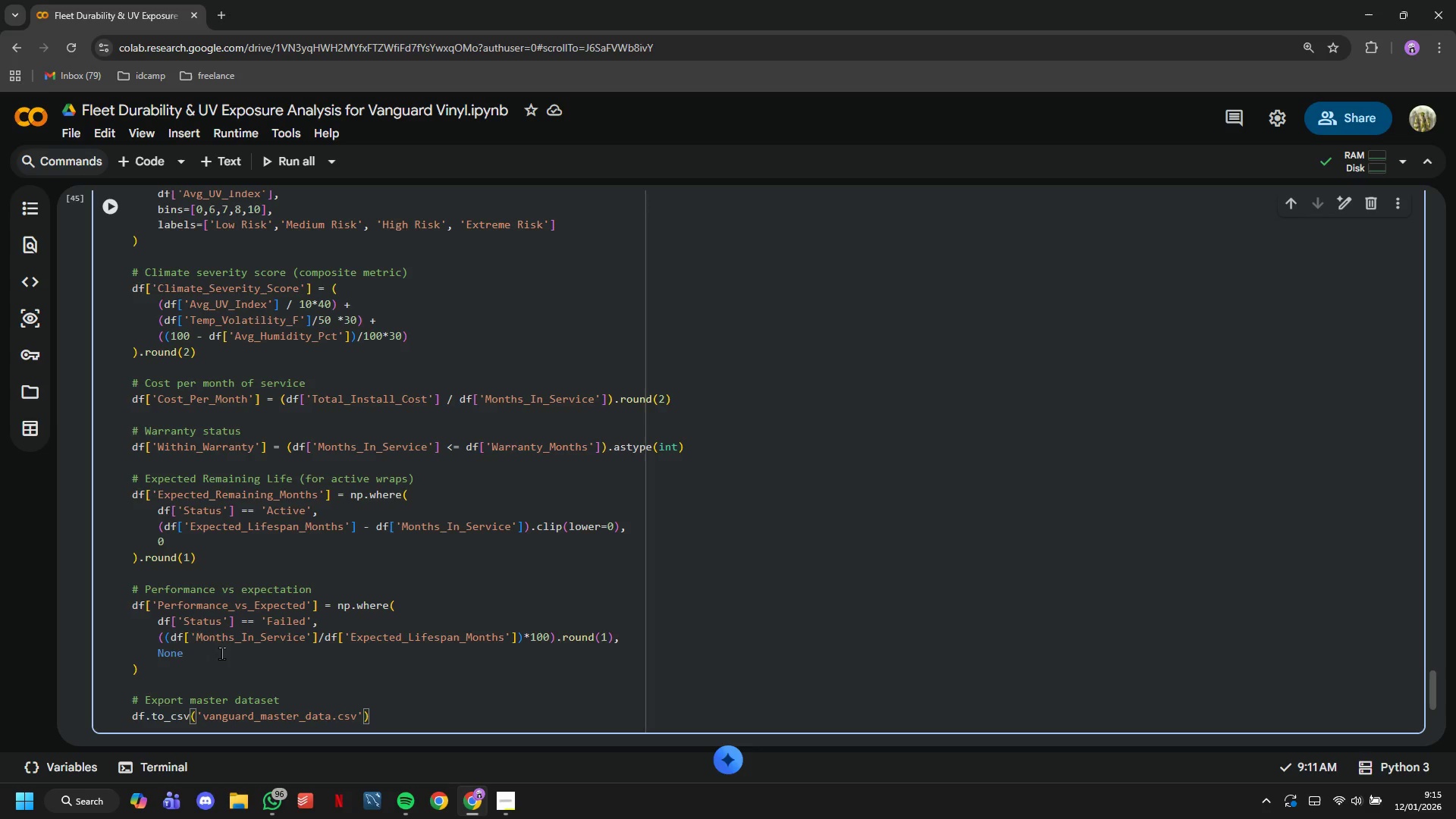 
hold_key(key=ArrowLeft, duration=0.73)
 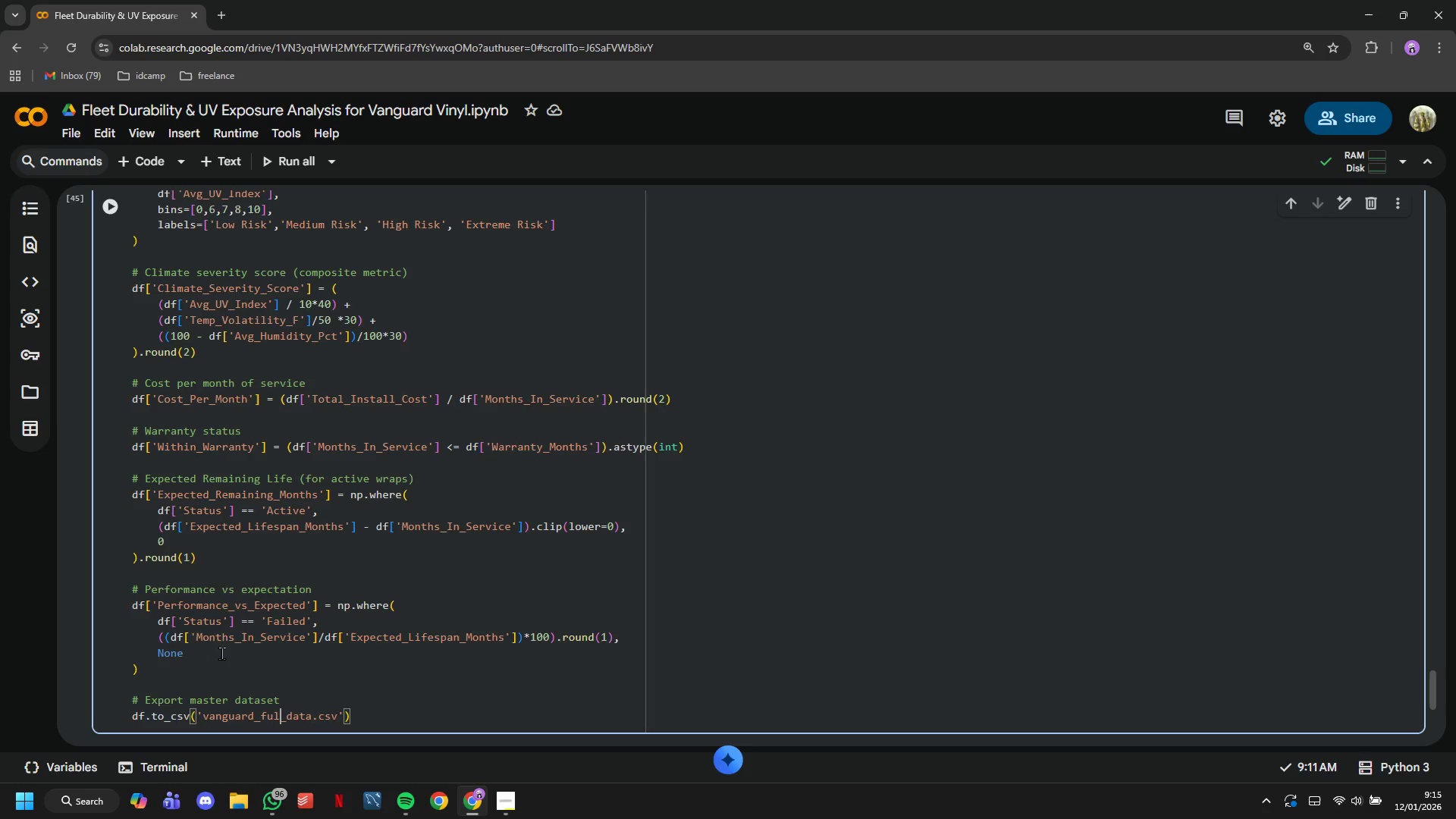 
hold_key(key=ArrowLeft, duration=7.14)
 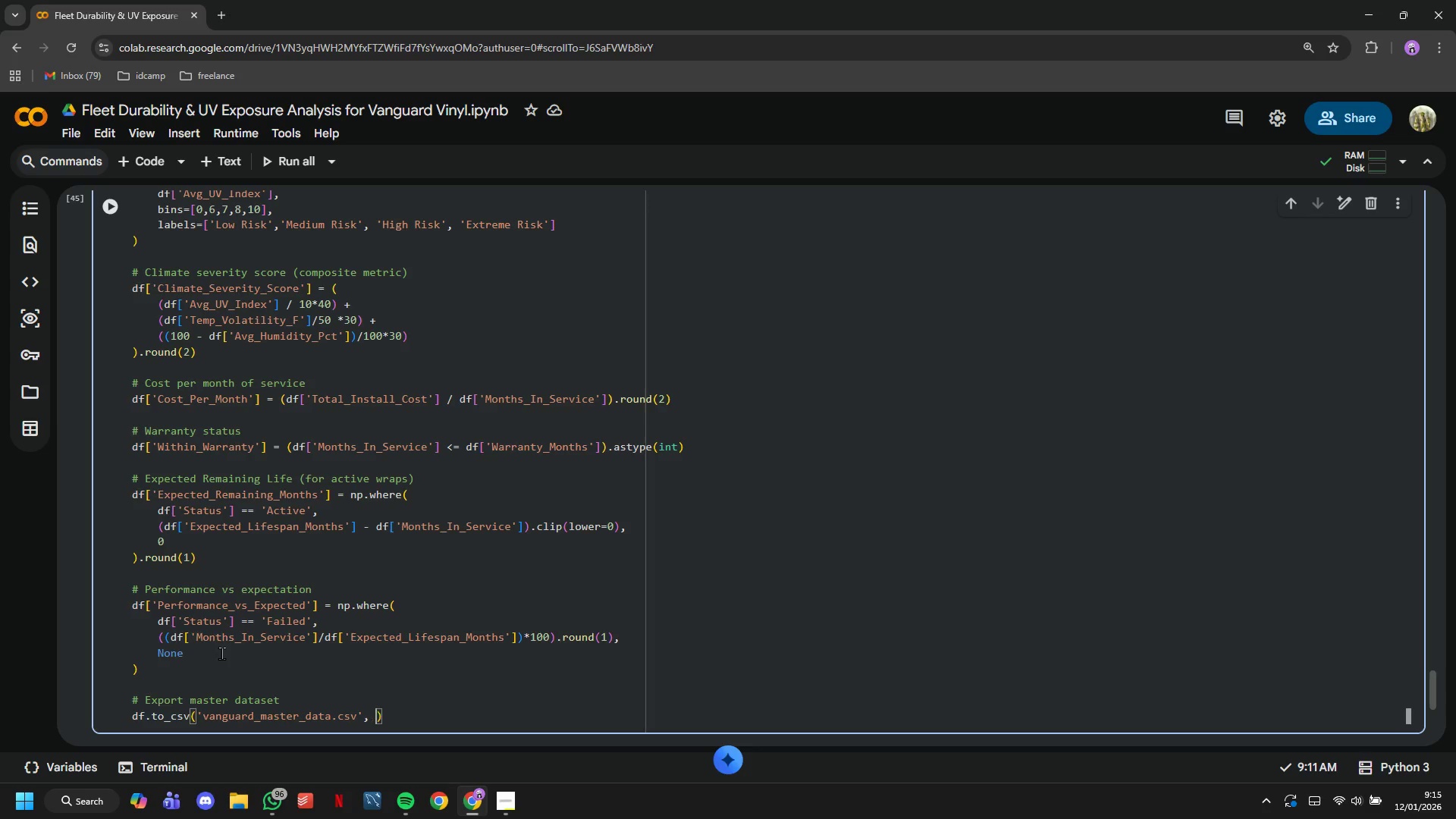 
hold_key(key=ArrowRight, duration=0.75)
 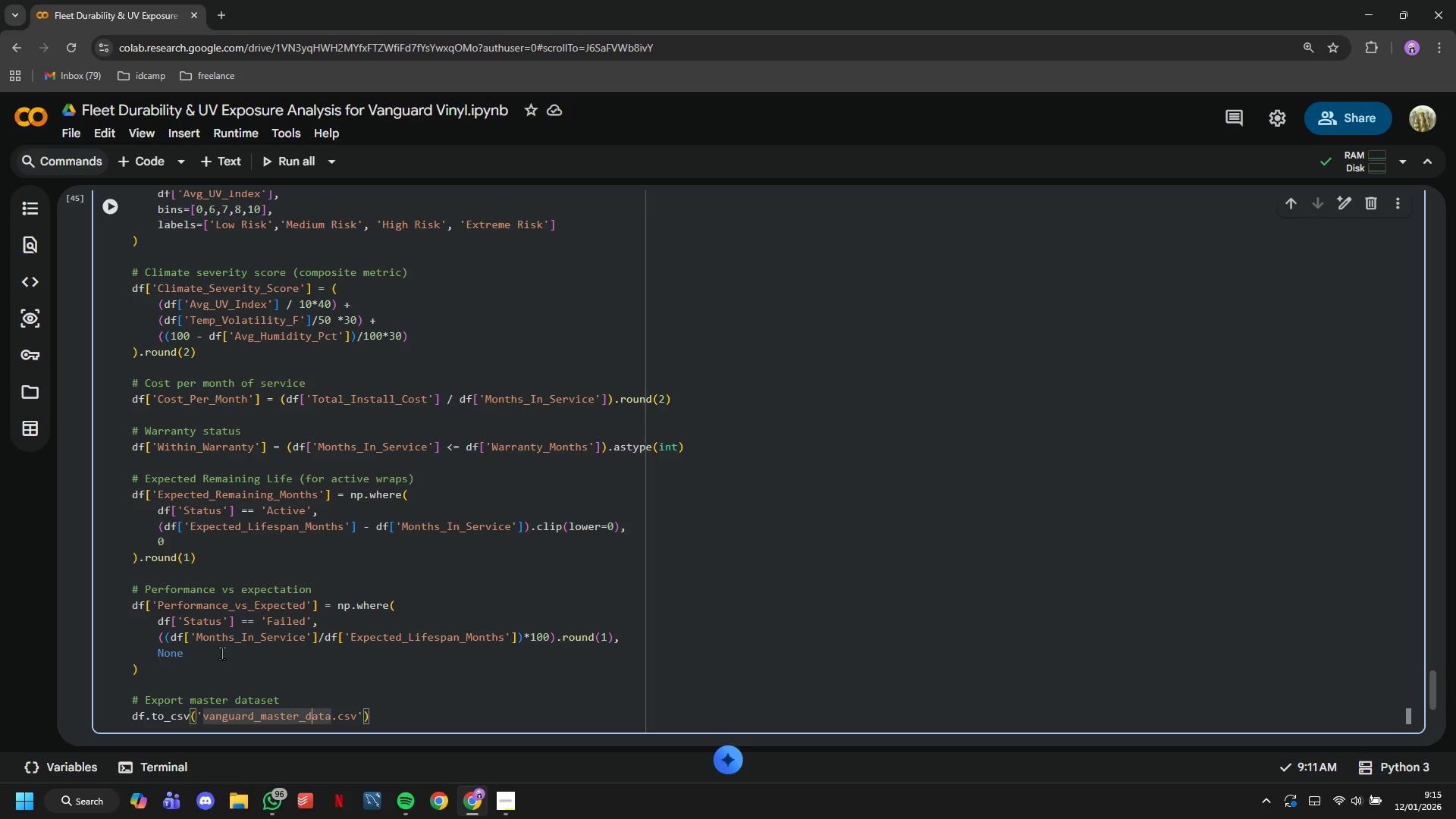 
key(ArrowRight)
 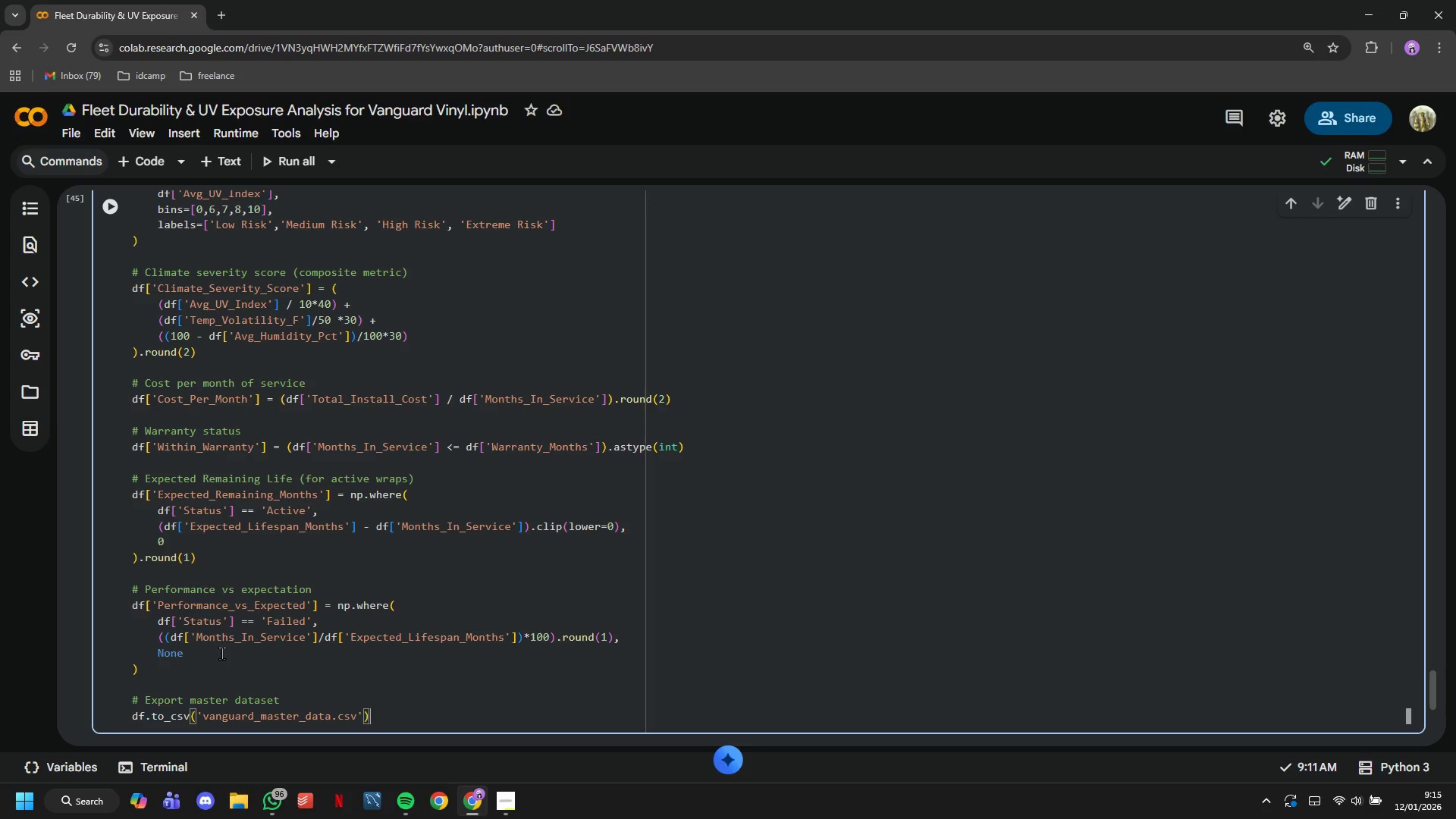 
type(, )
key(Backspace)
key(Backspace)
type(, index=False)
 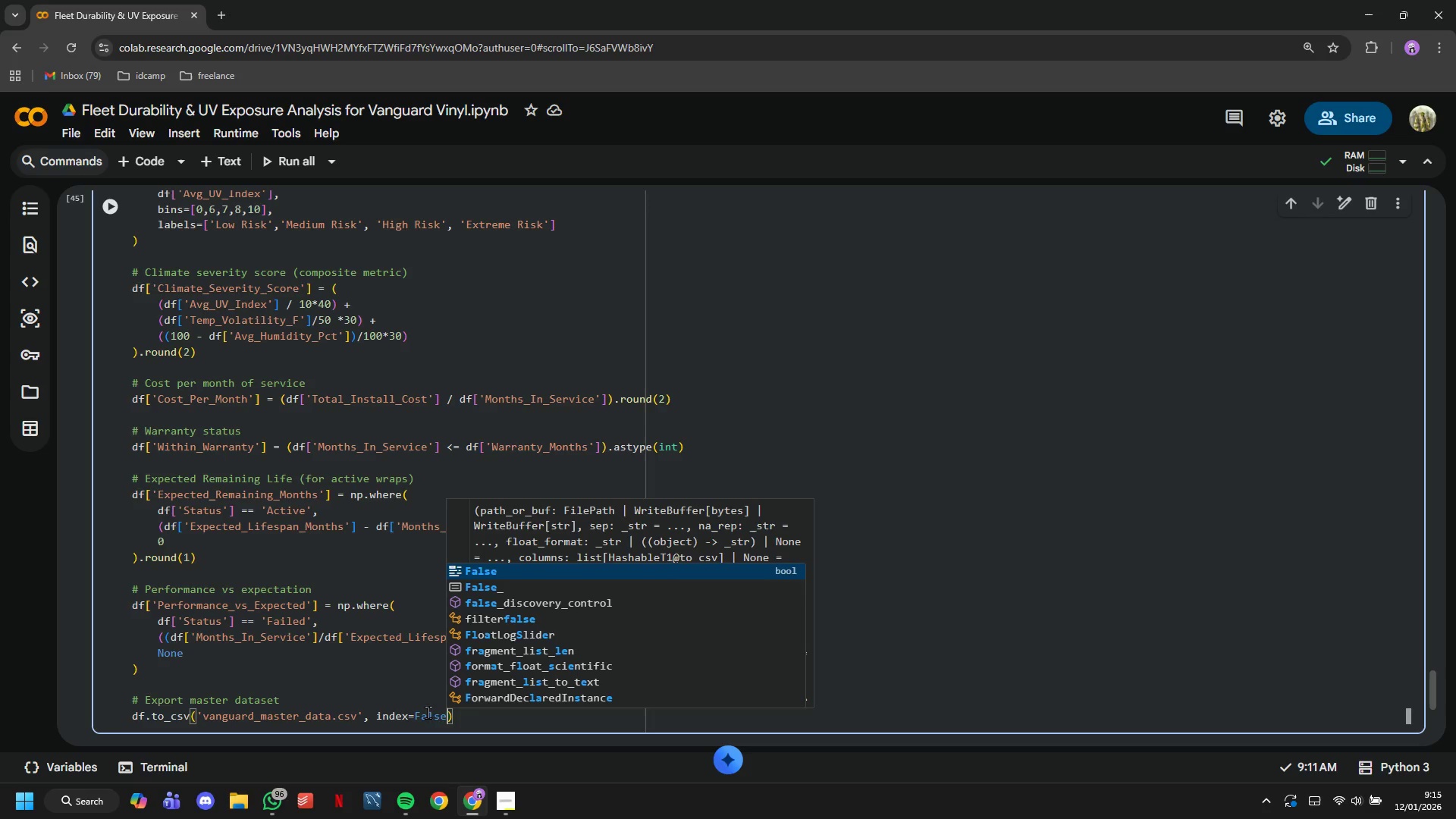 
left_click([113, 215])
 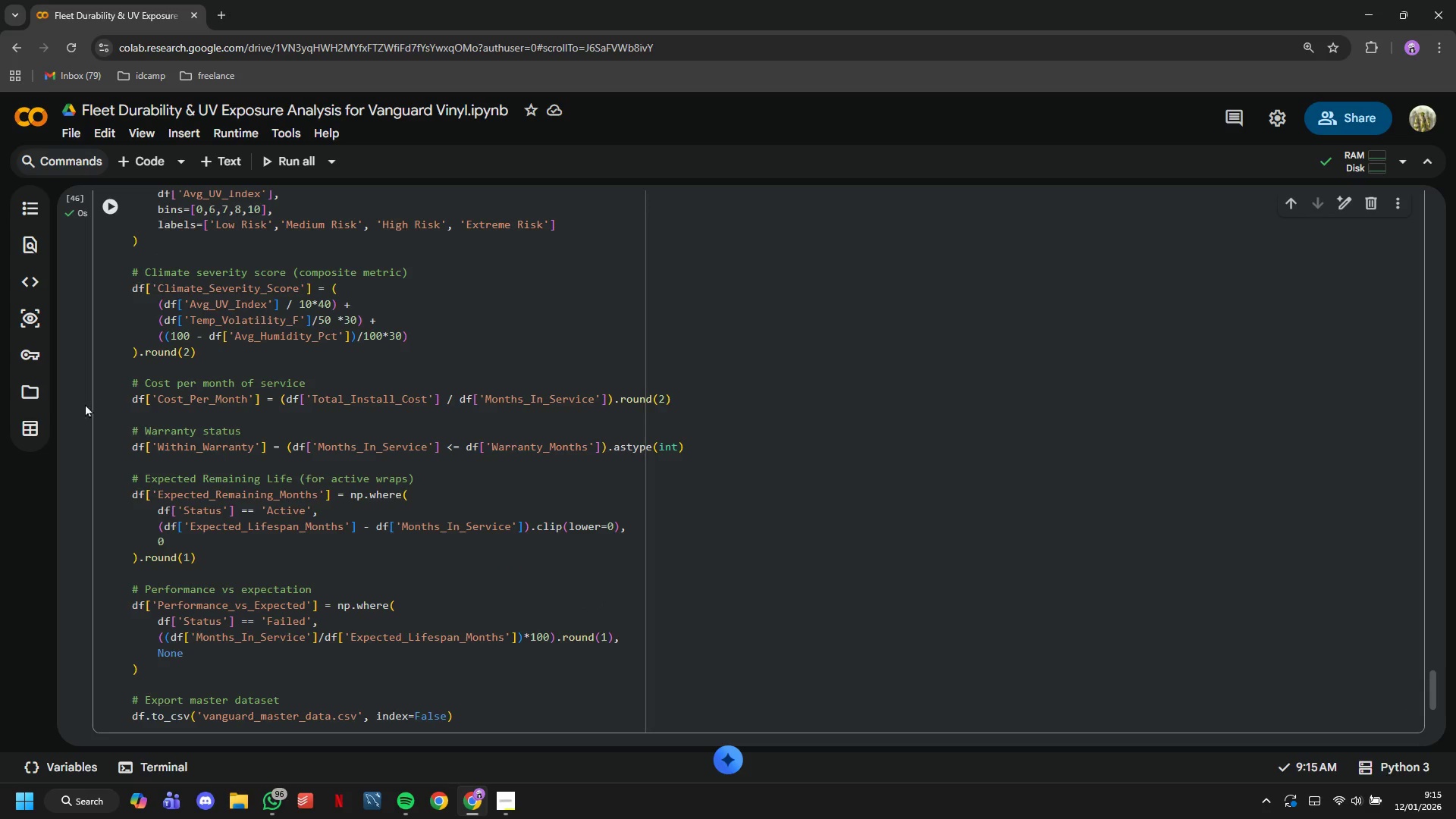 
left_click([39, 391])
 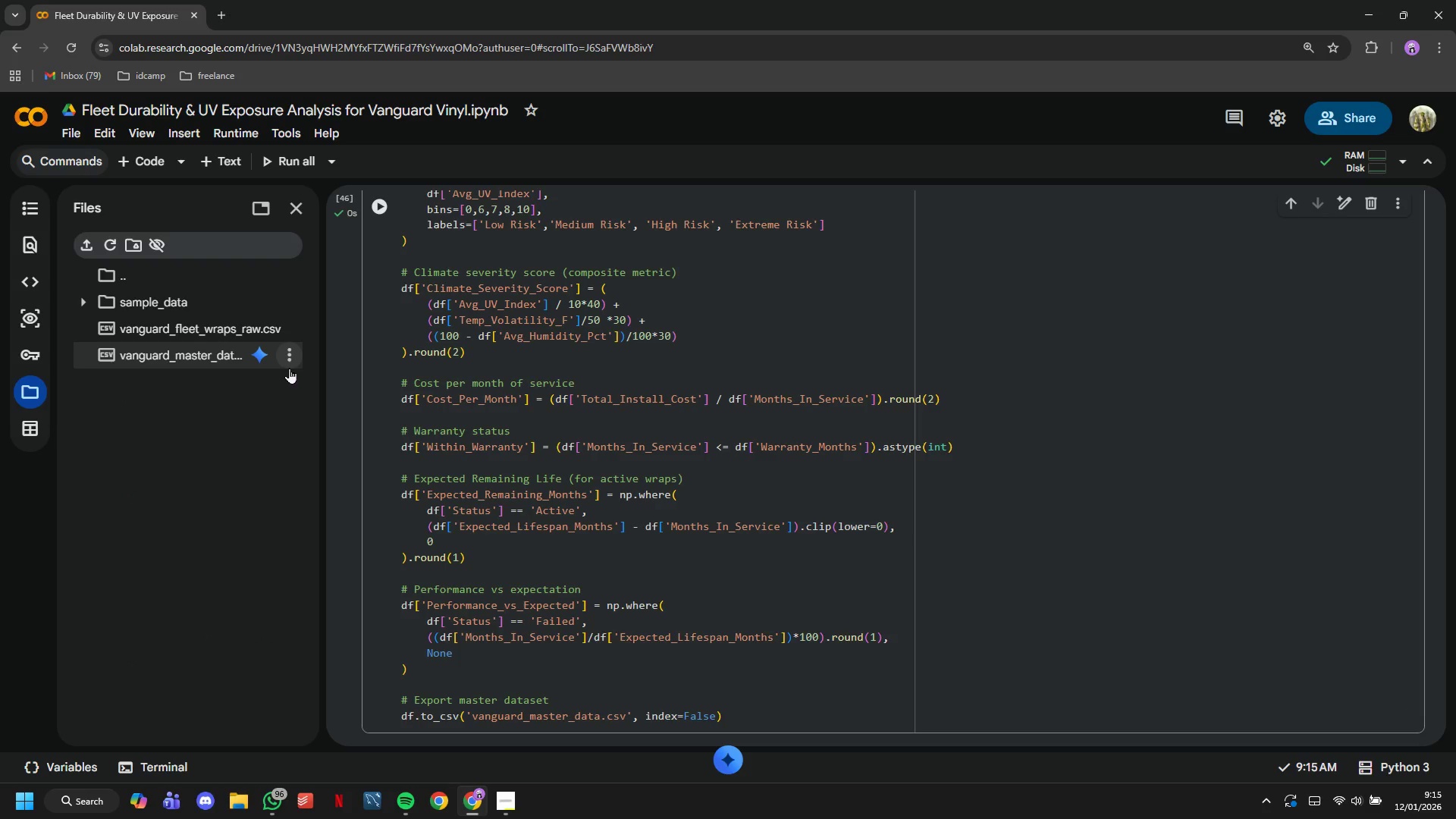 
wait(5.16)
 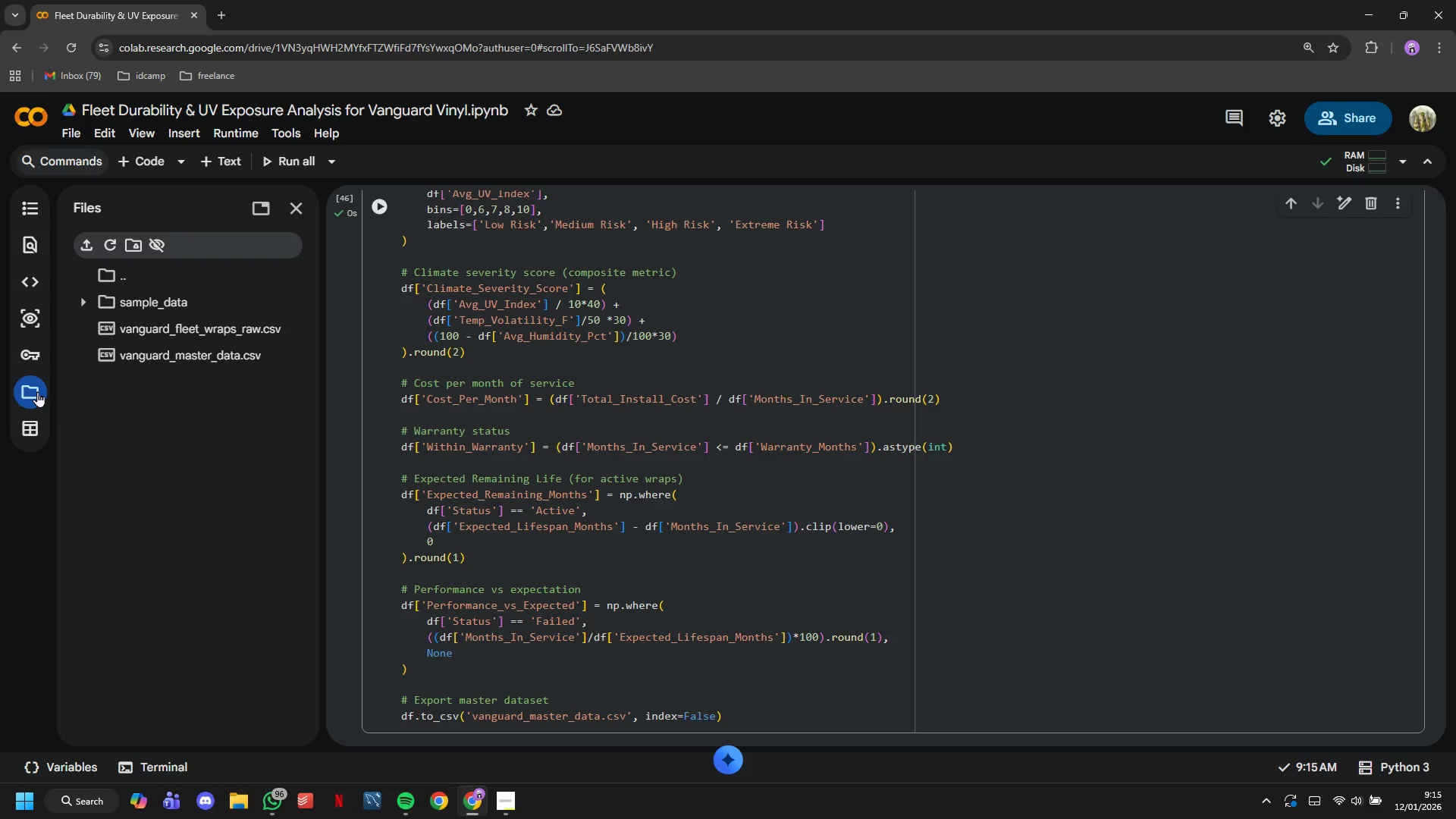 
left_click([295, 357])
 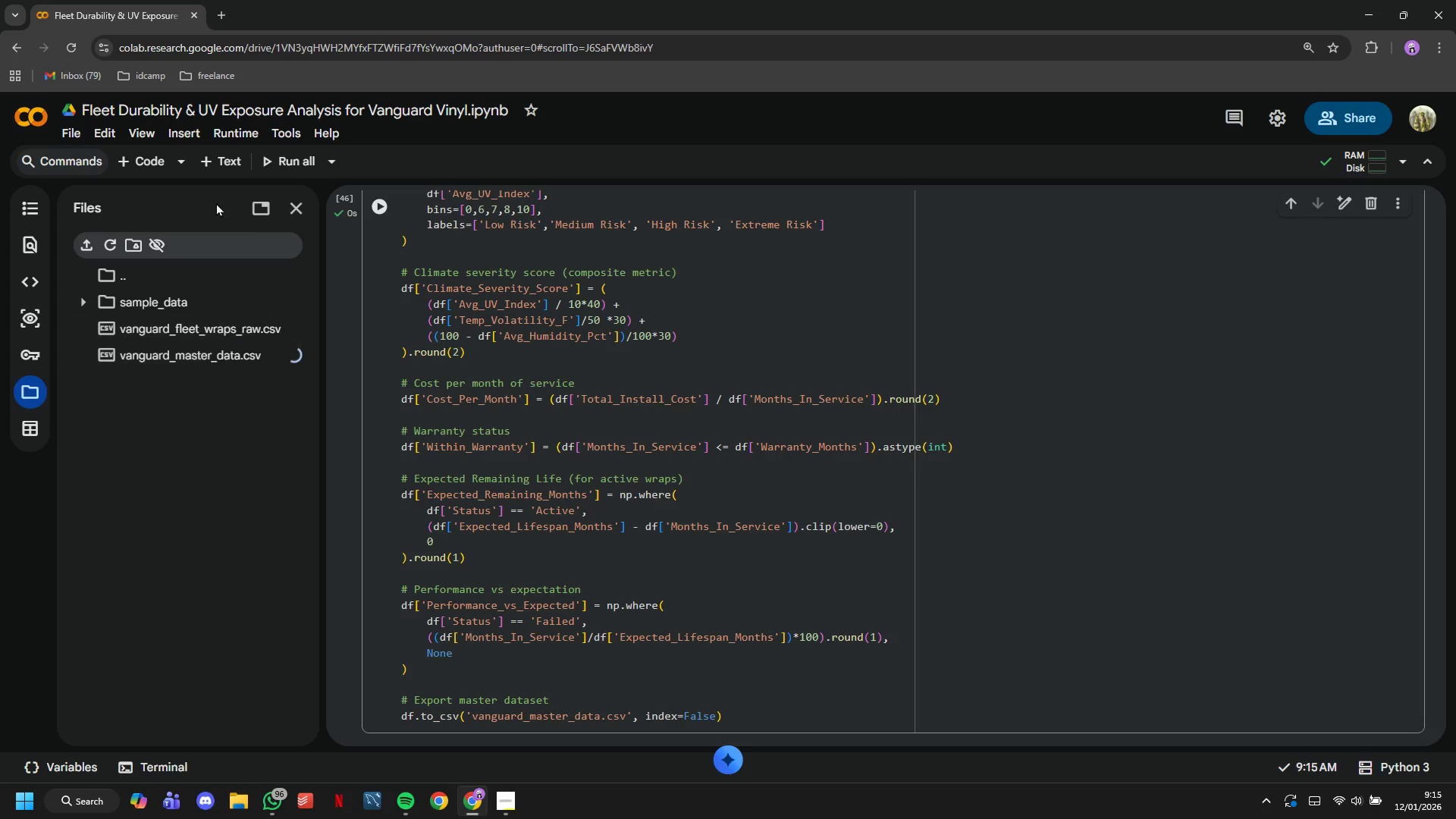 
left_click([221, 22])
 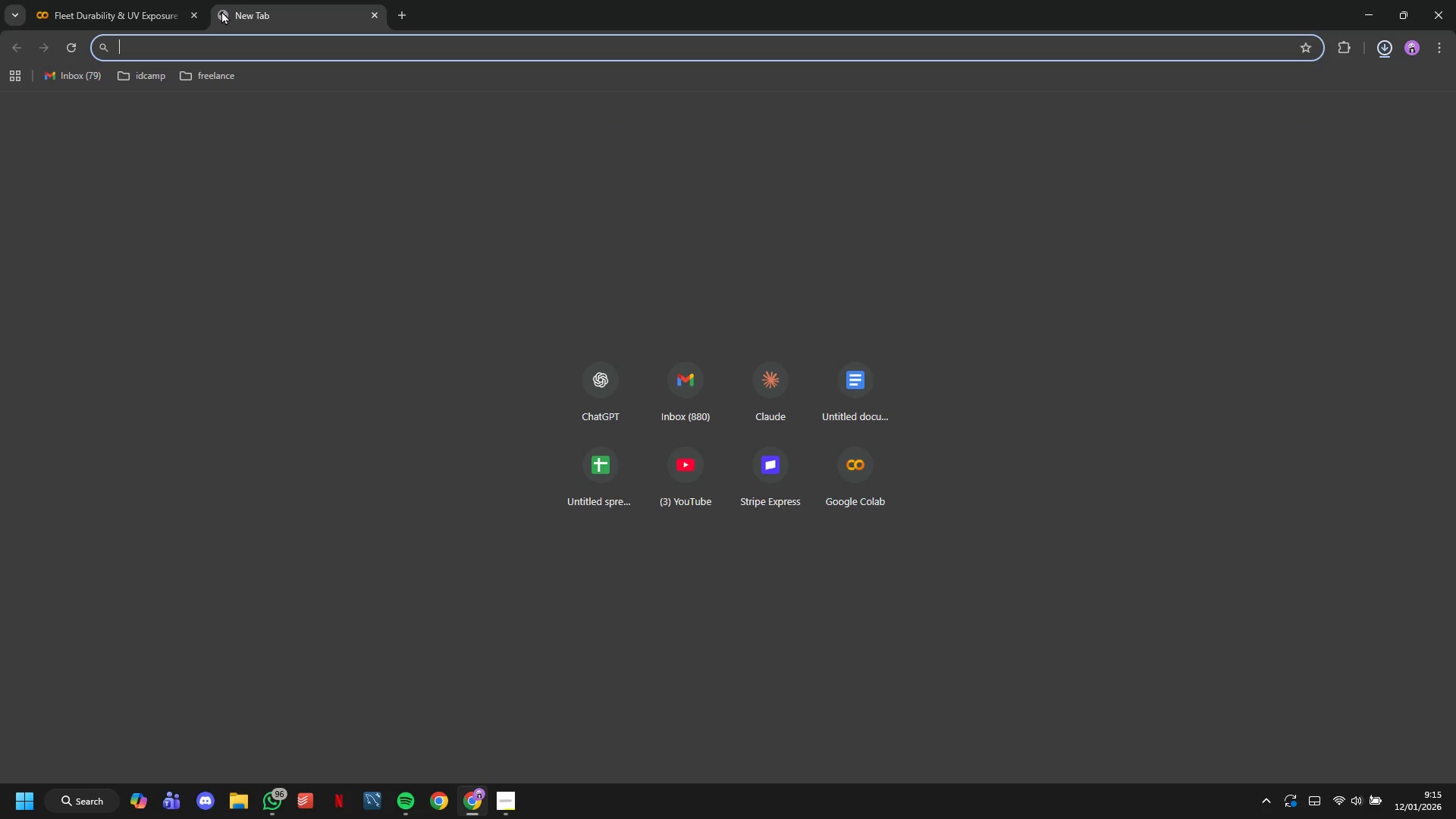 
type(spr)
 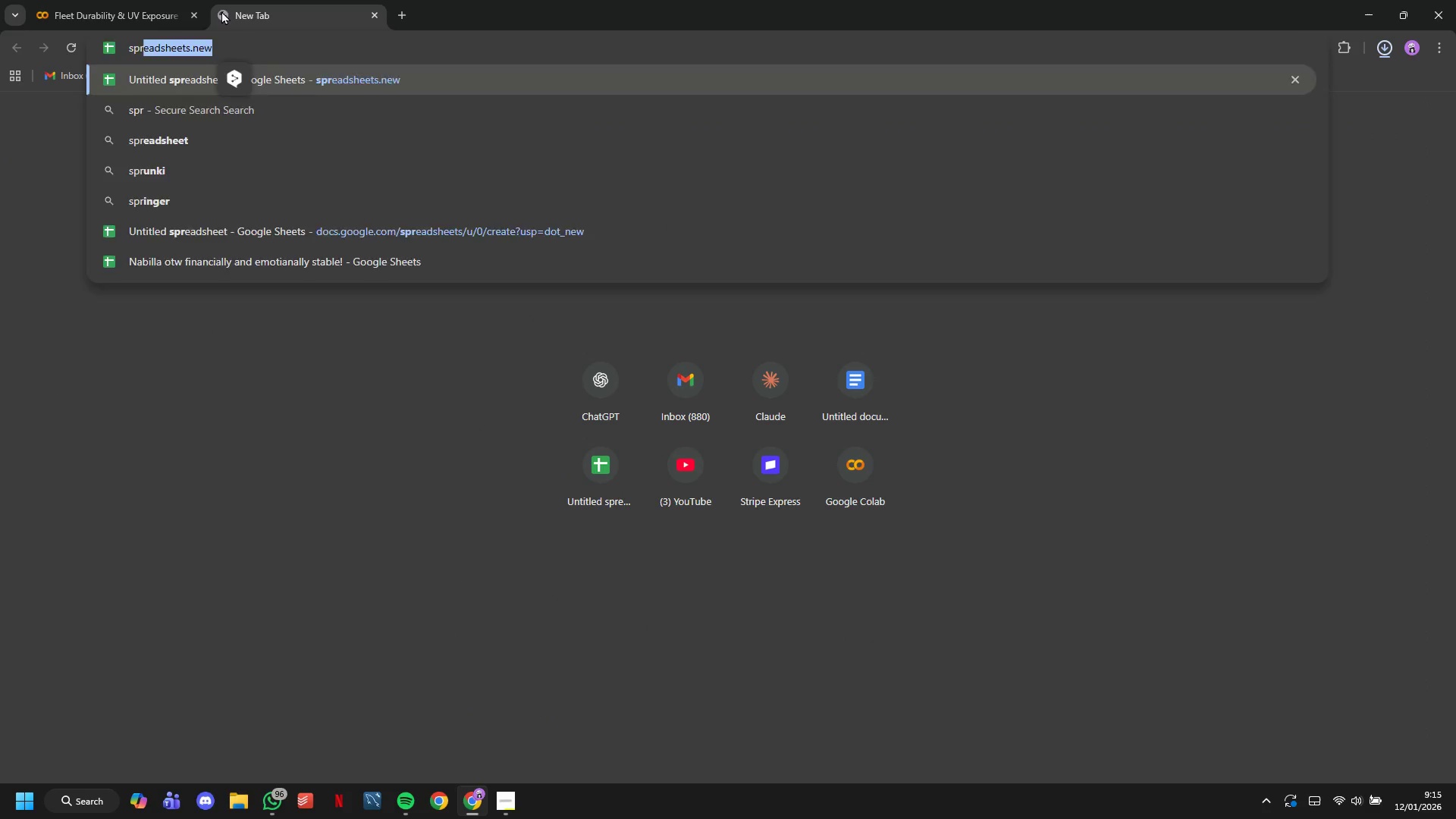 
key(Enter)
 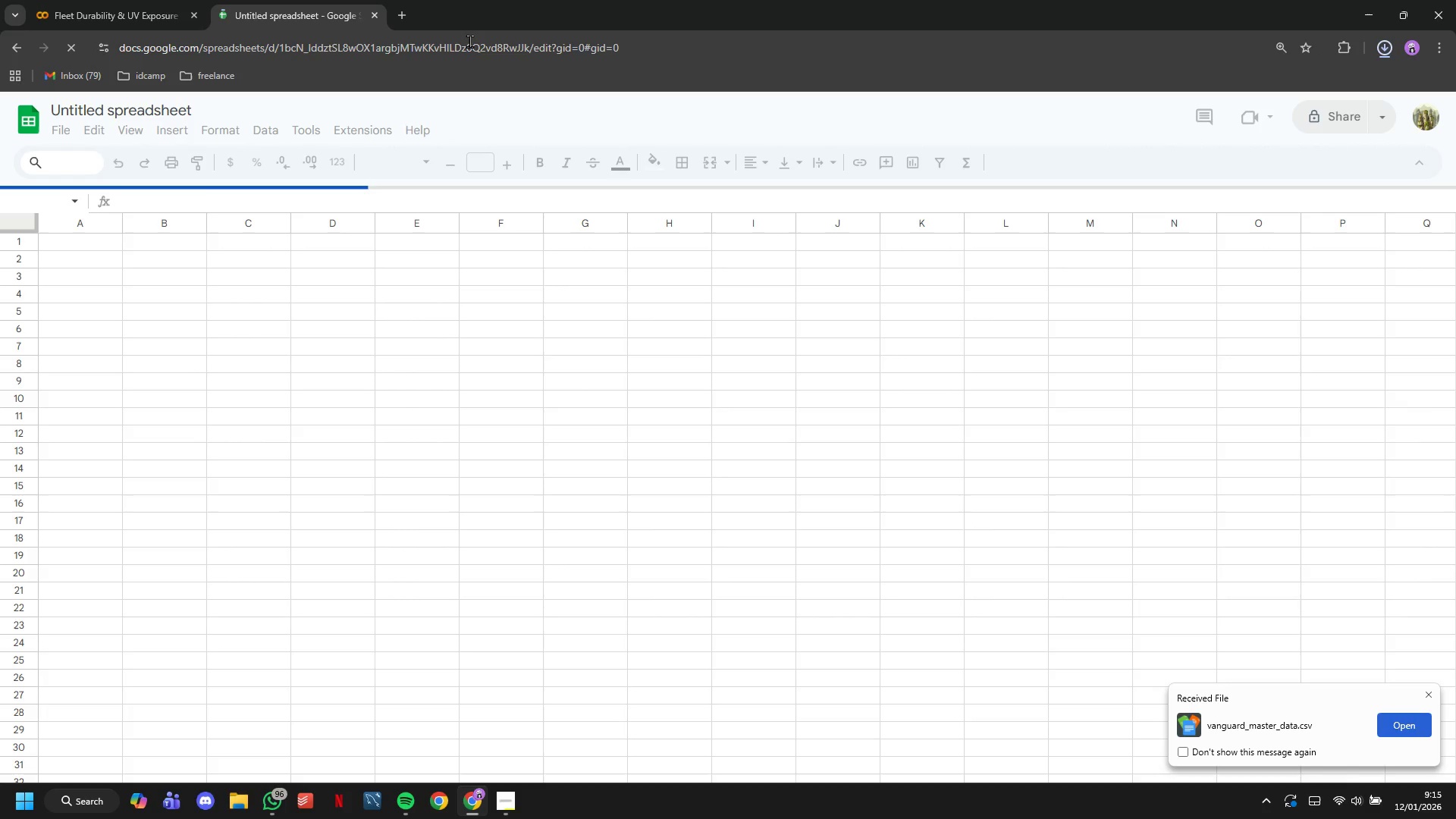 
left_click([149, 0])
 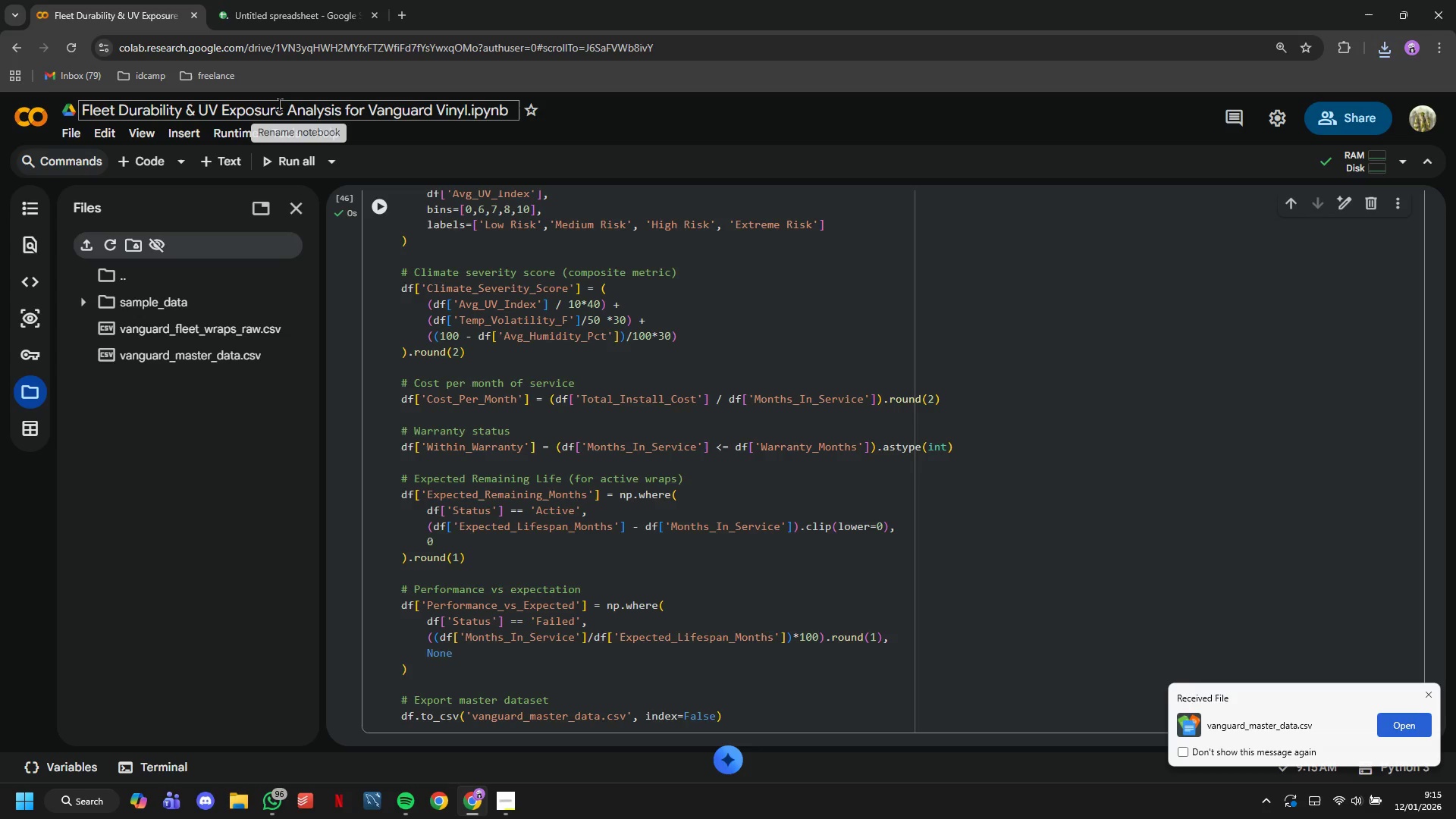 
left_click_drag(start_coordinate=[284, 111], to_coordinate=[75, 93])
 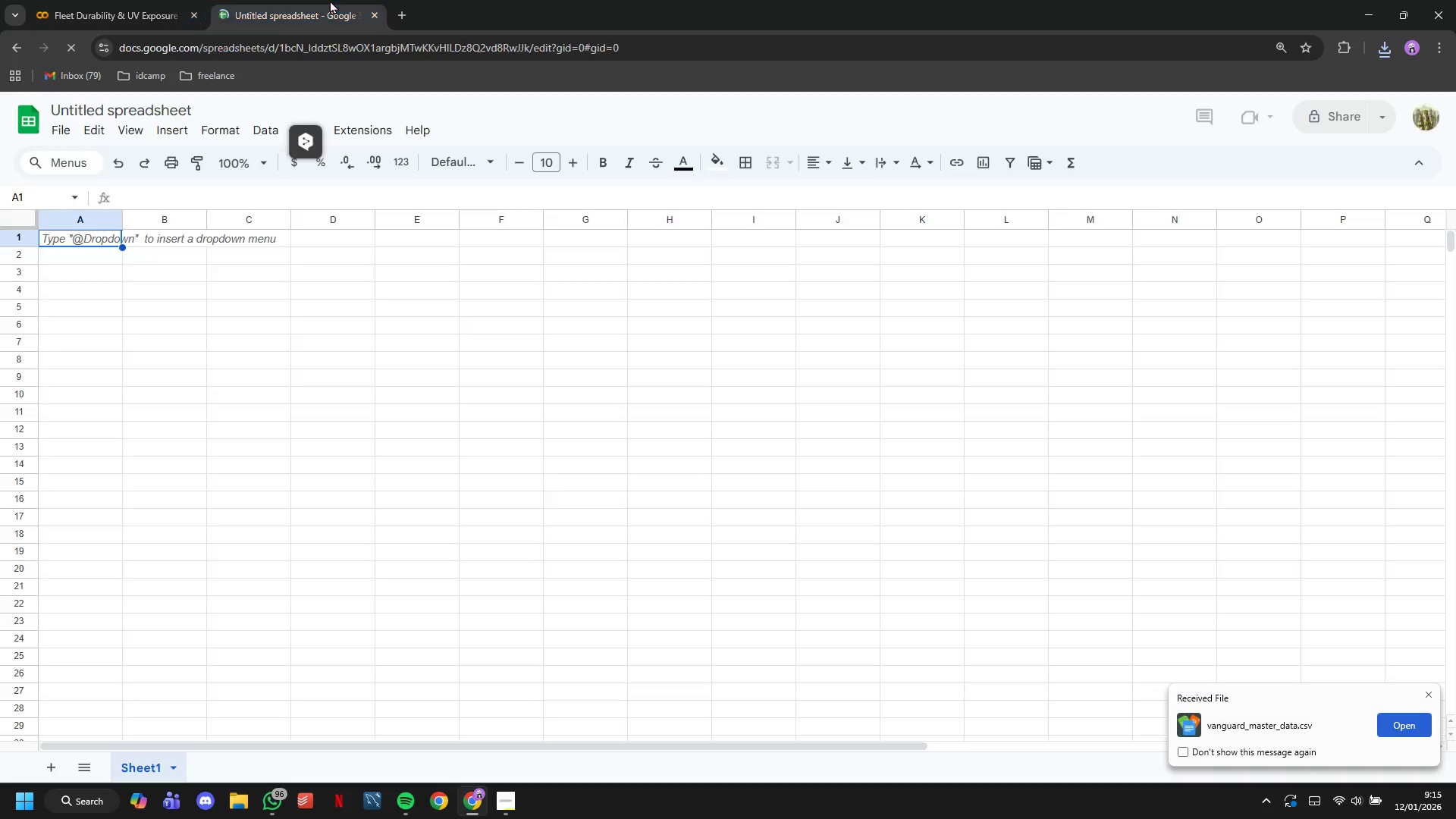 
key(Control+C)
 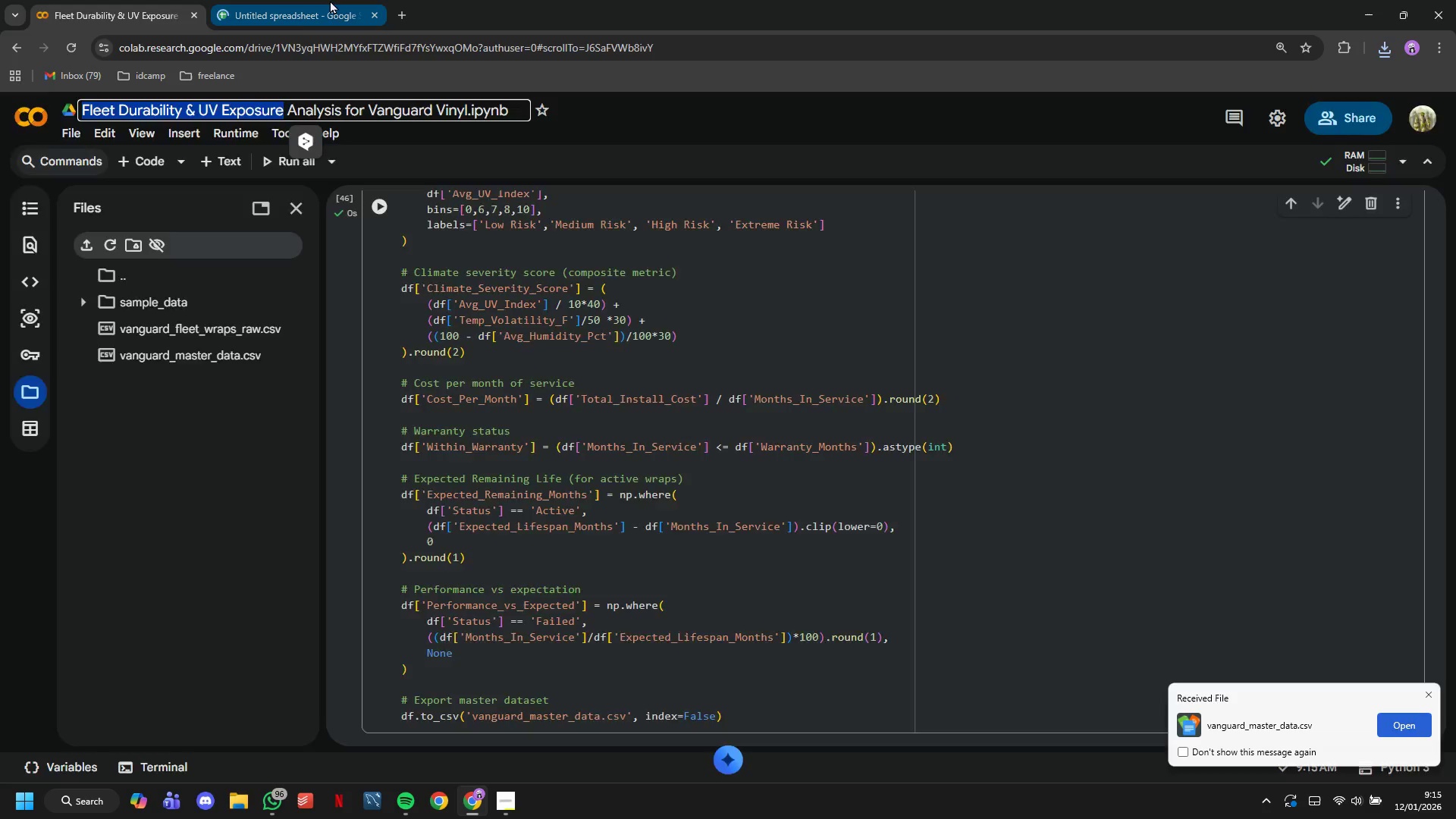 
left_click([330, 0])
 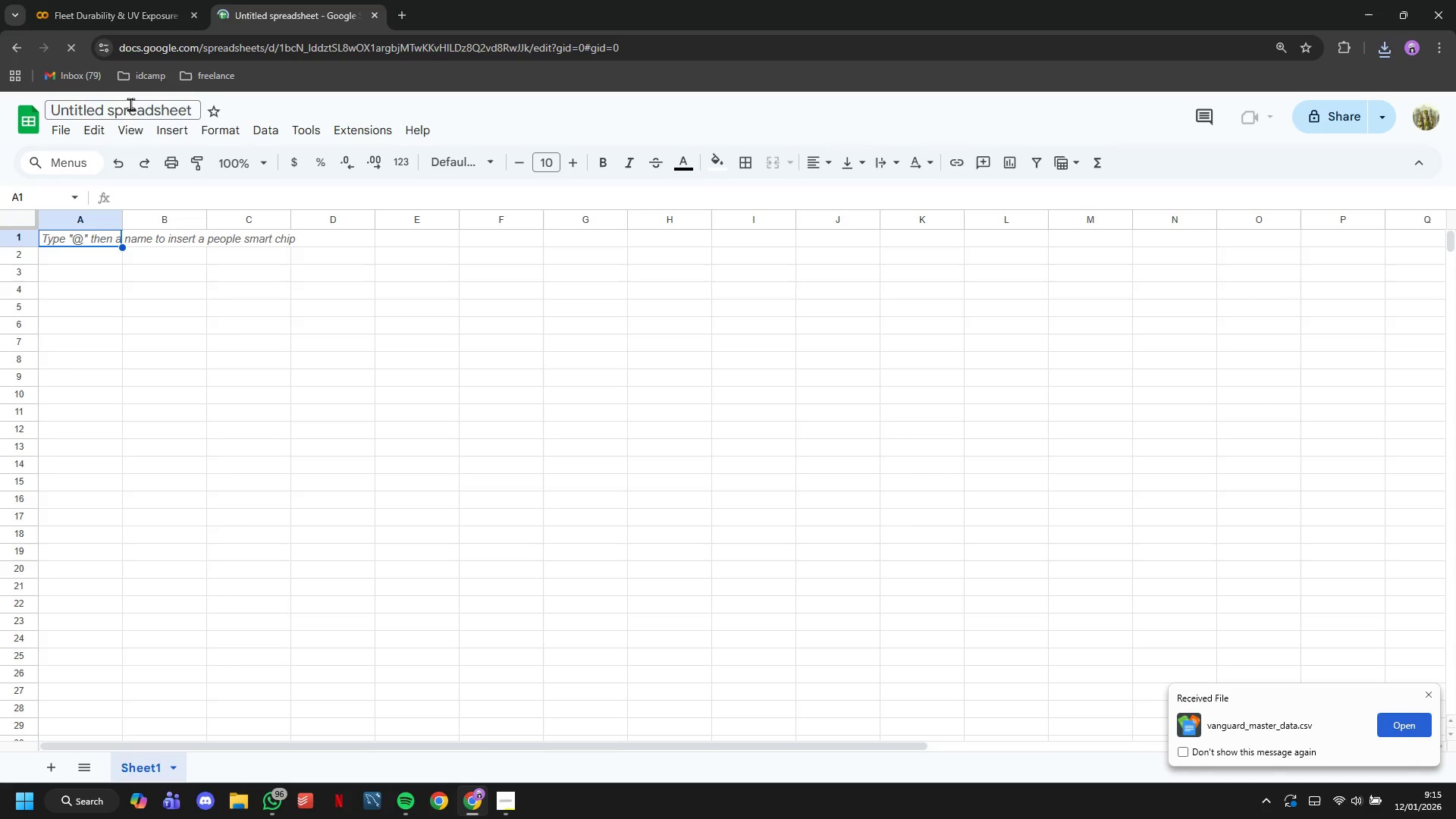 
double_click([130, 104])
 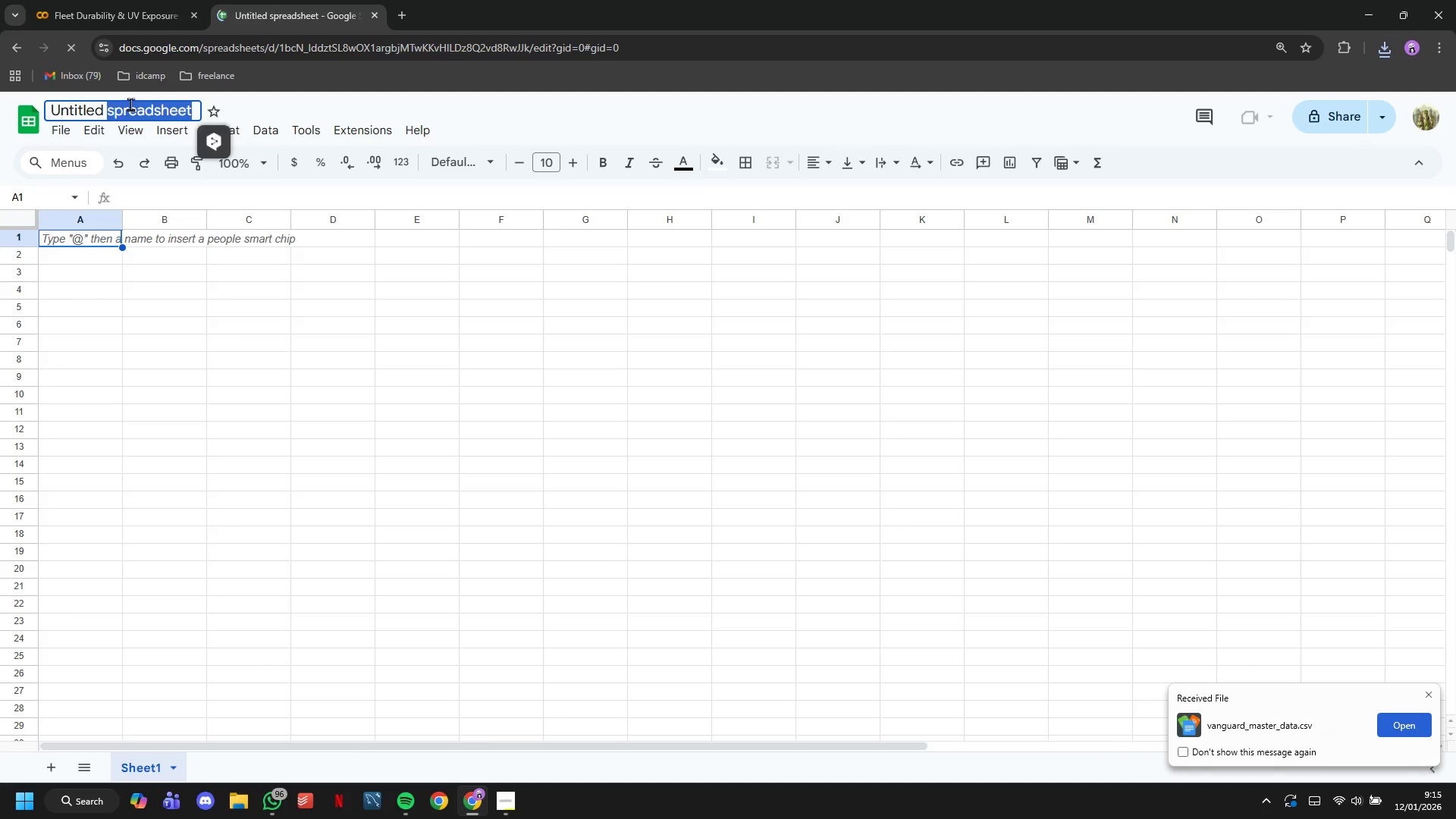 
key(Control+V)
 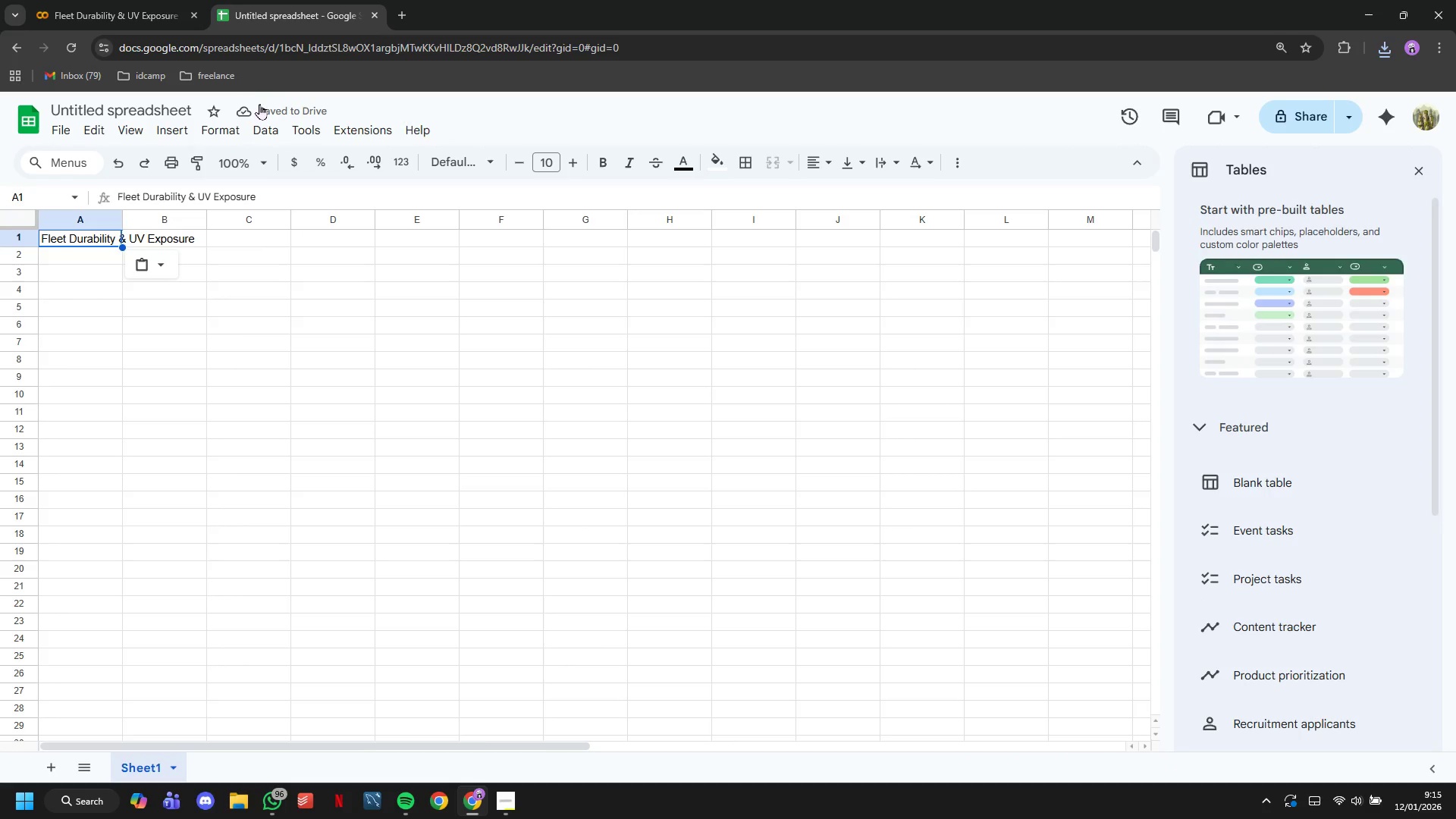 
double_click([162, 110])
 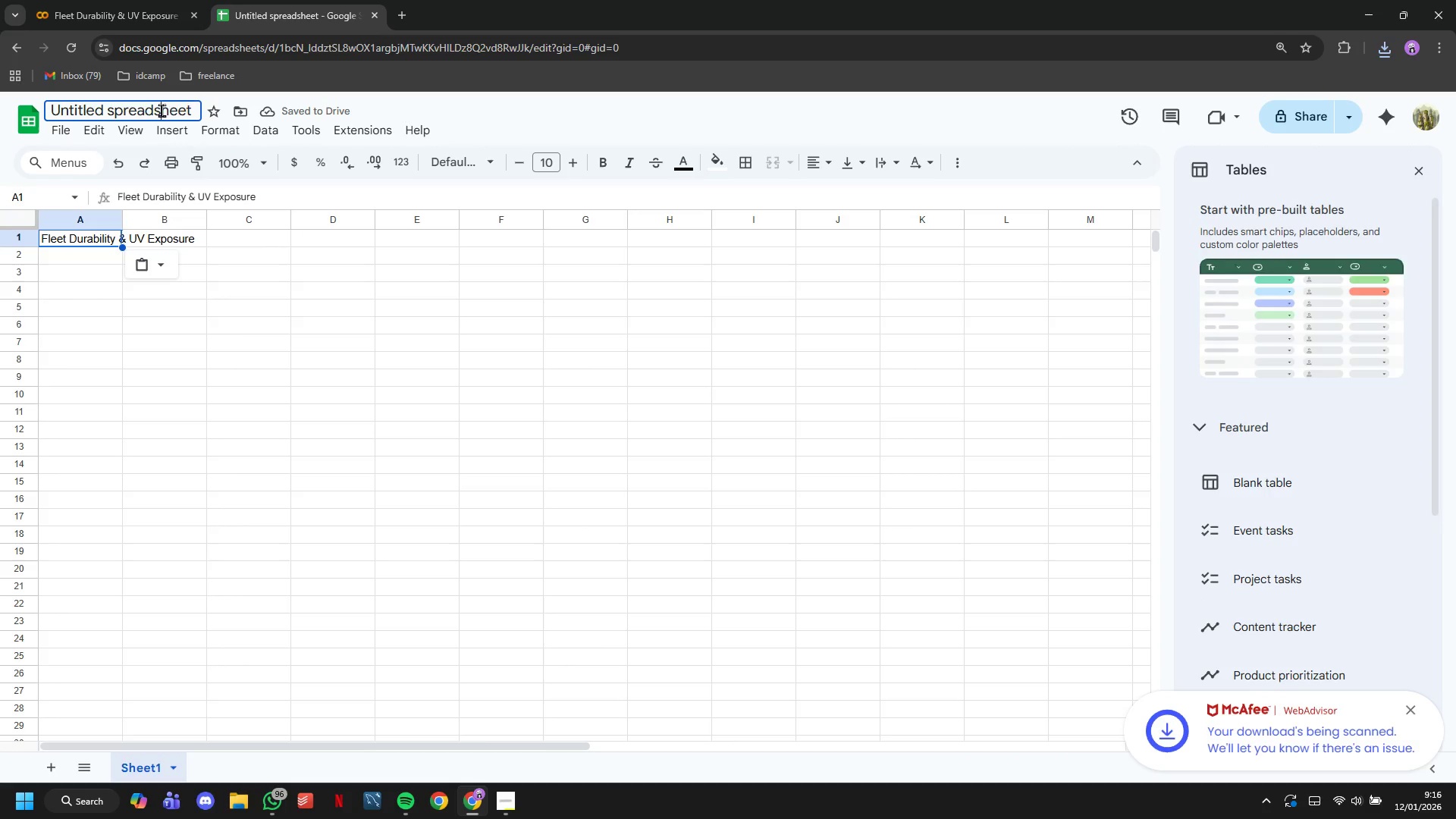 
triple_click([162, 110])
 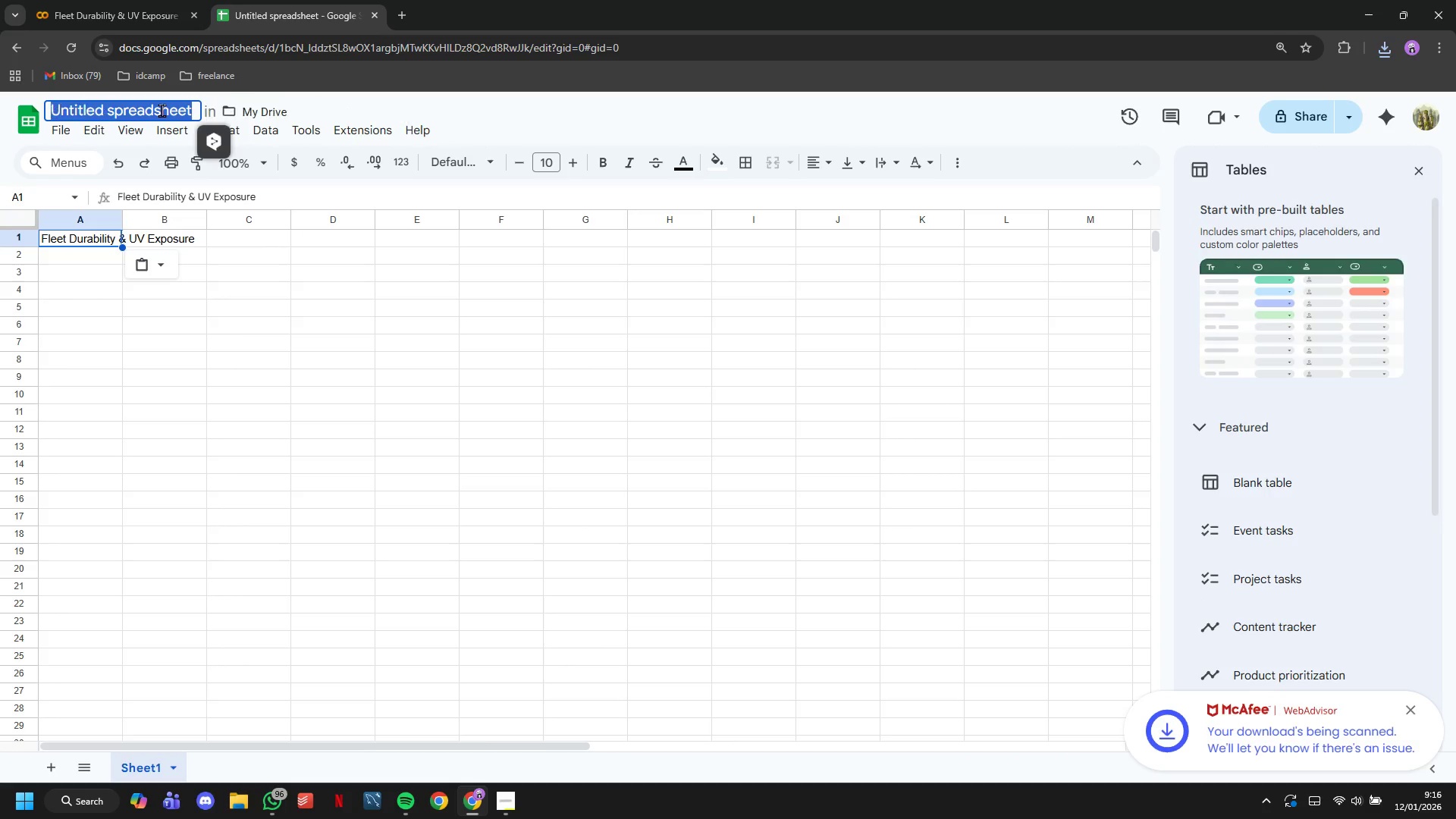 
triple_click([162, 110])
 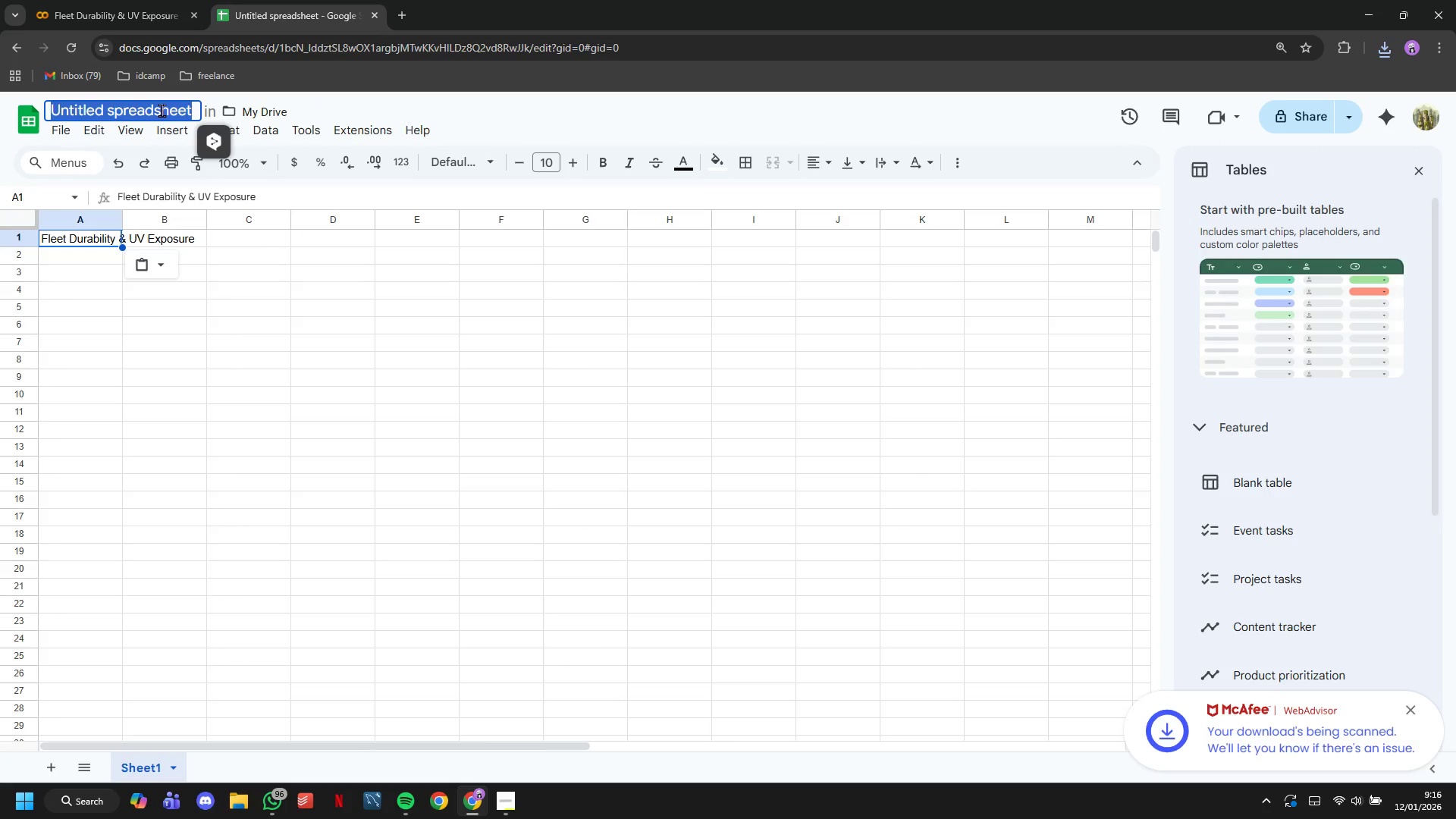 
key(Control+V)
 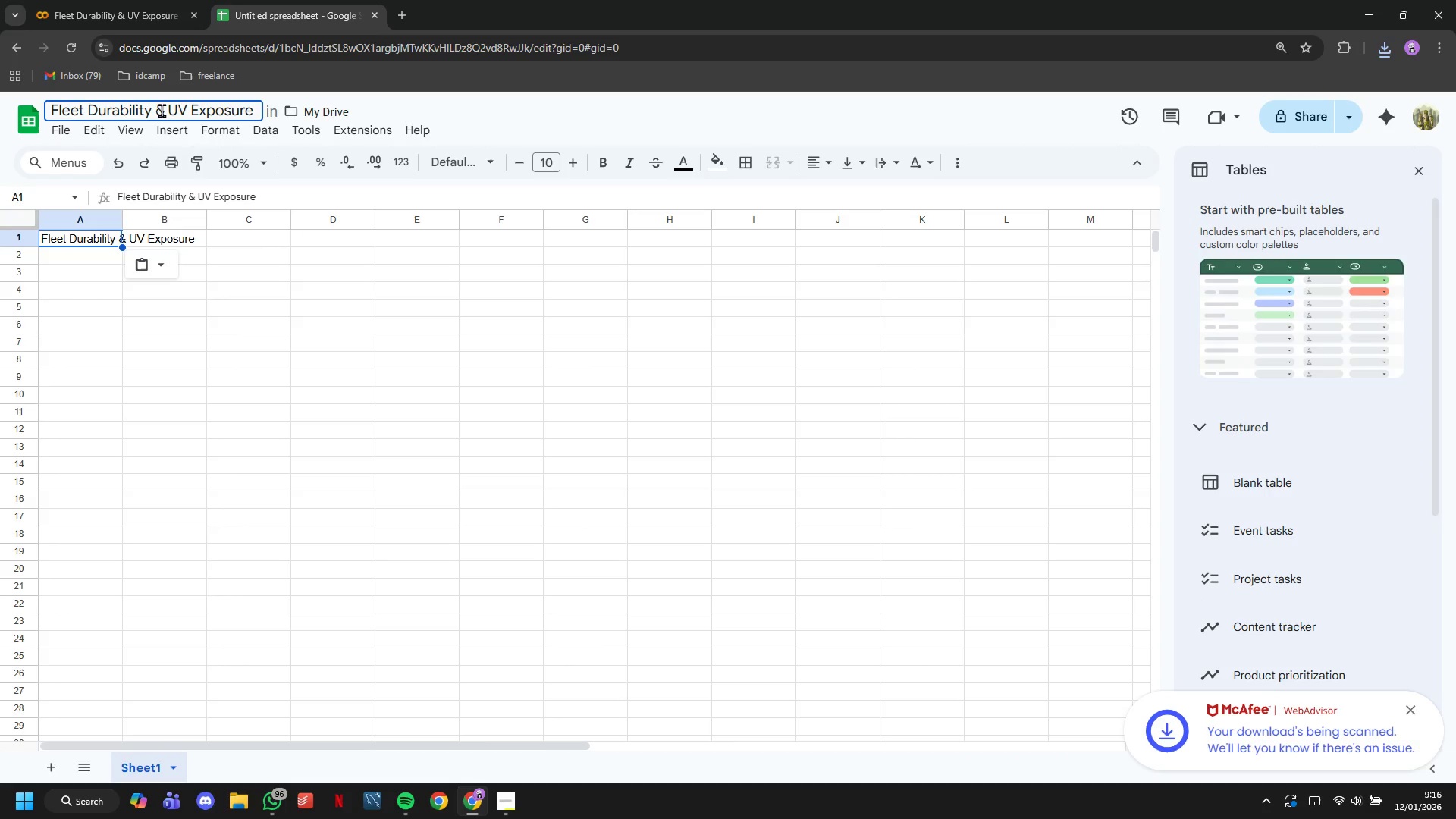 
type( Data)
 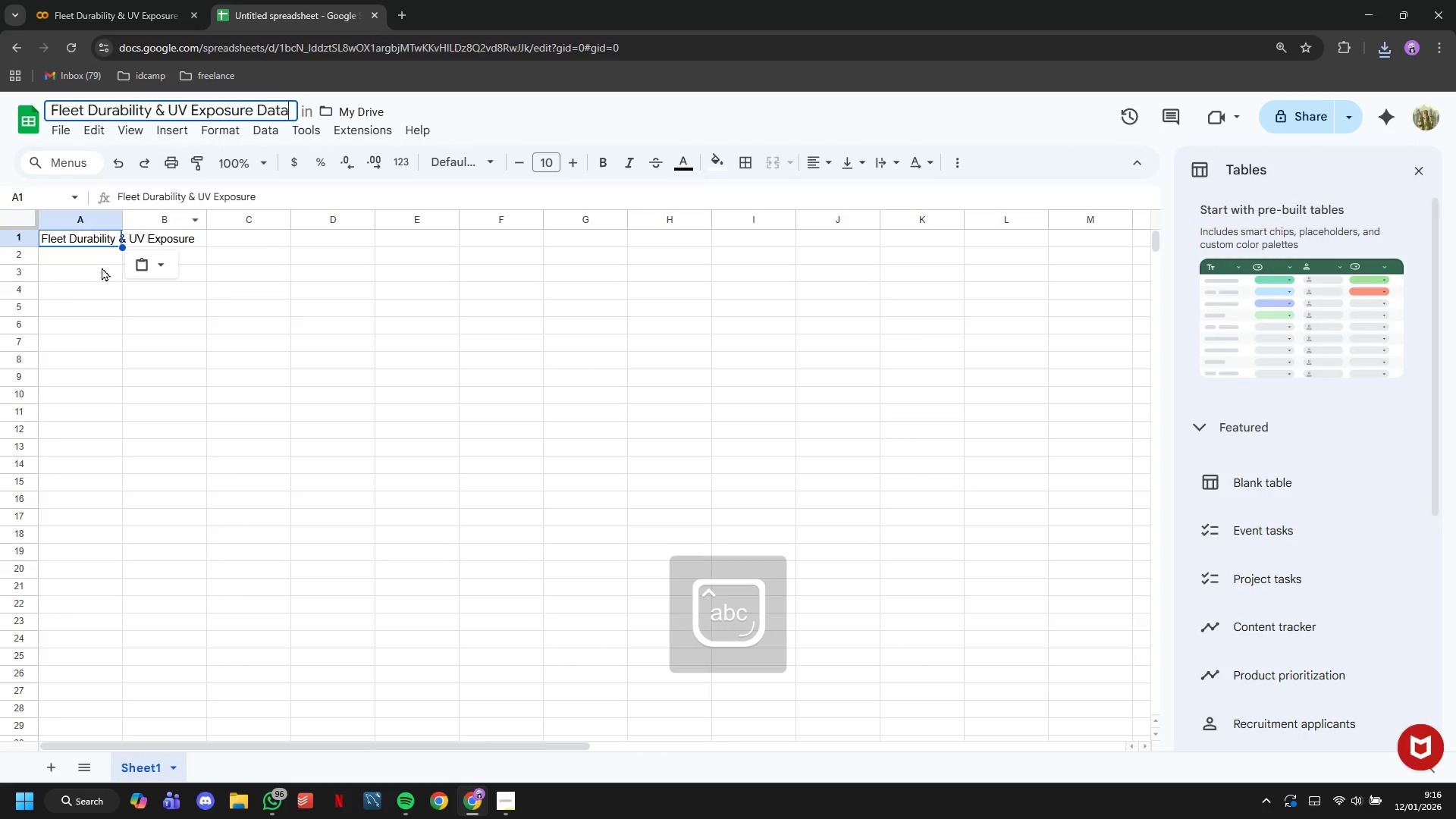 
left_click([90, 246])
 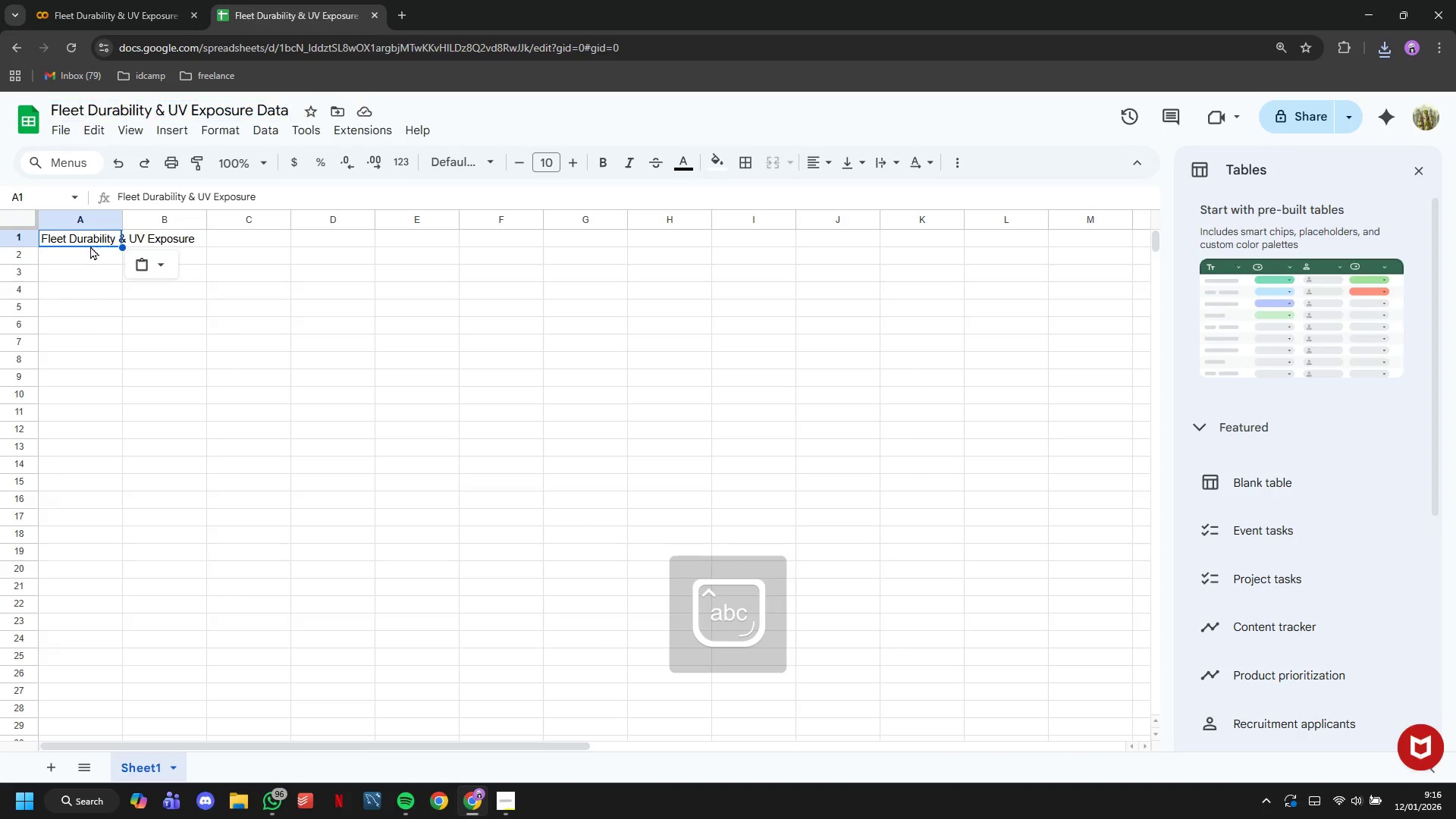 
key(Delete)
 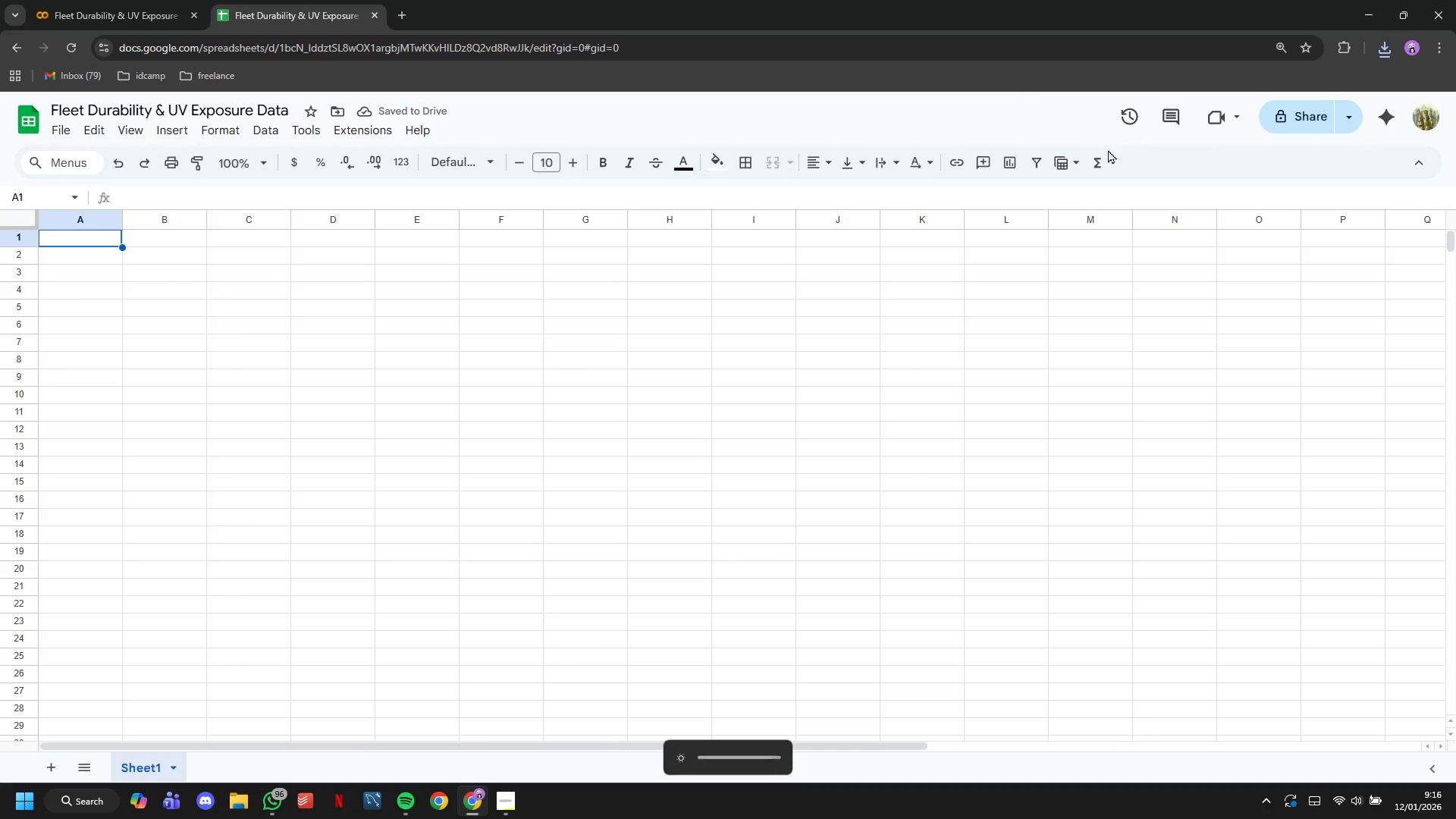 
left_click([61, 136])
 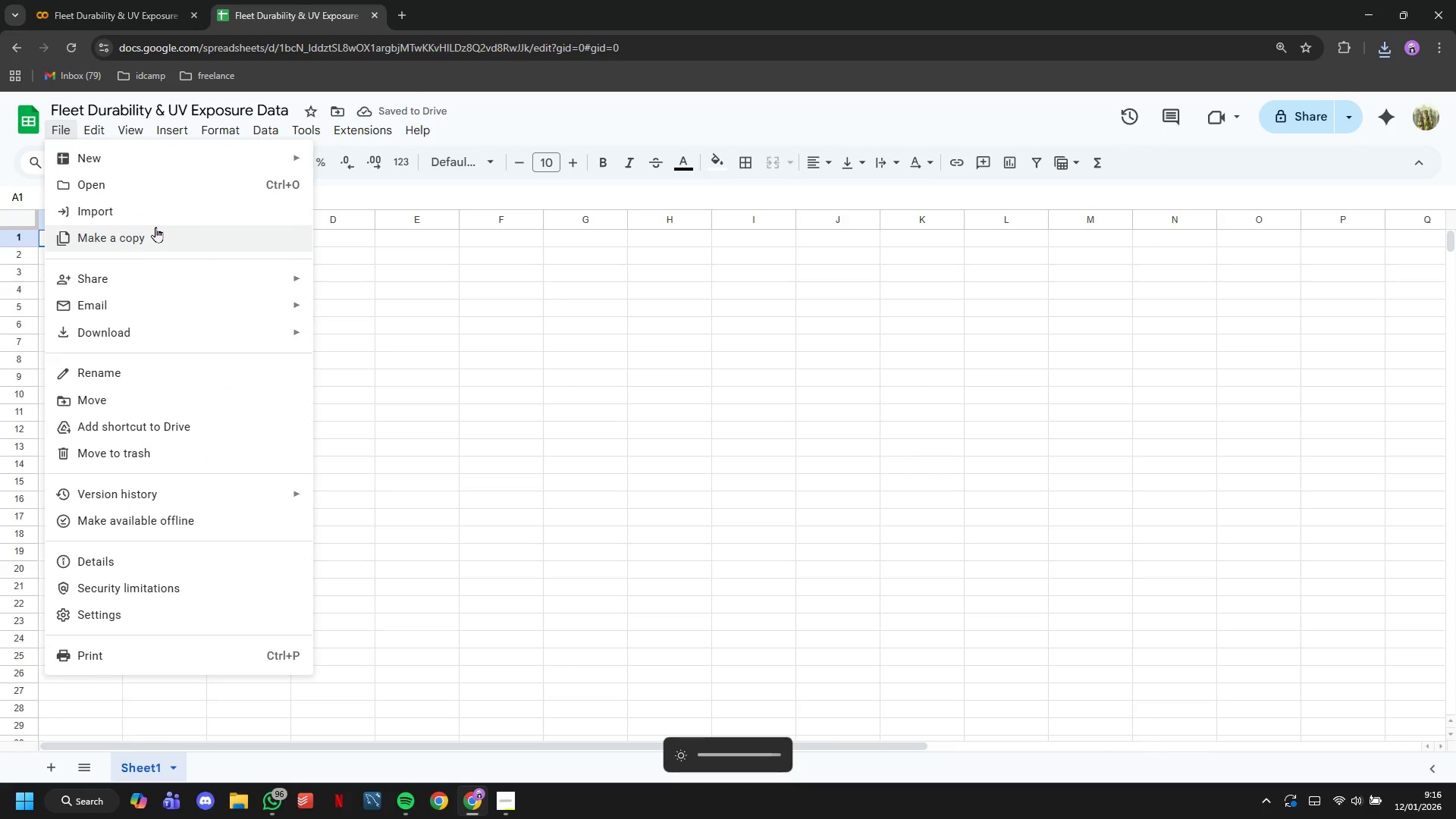 
left_click([140, 206])
 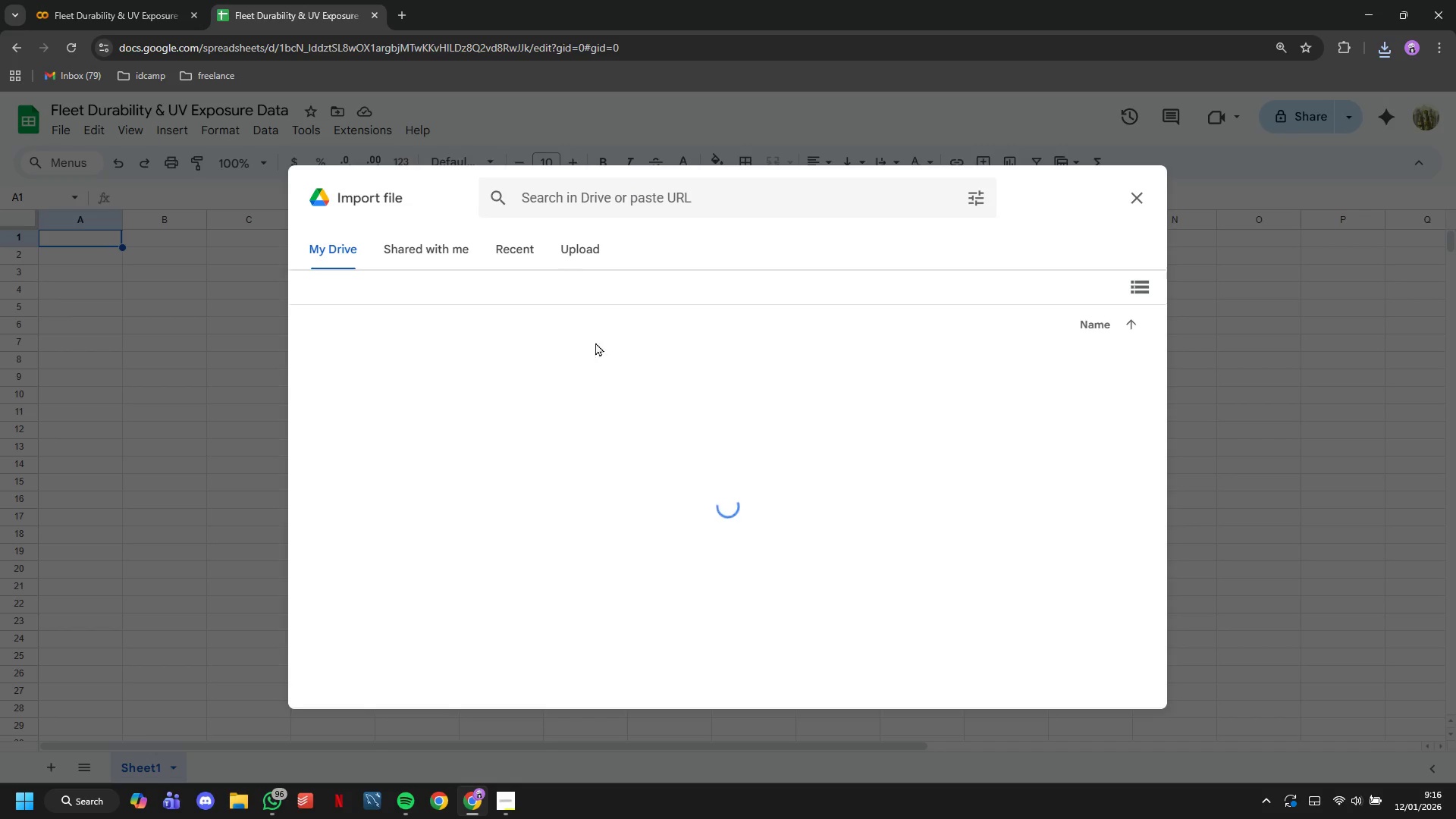 
left_click([584, 260])
 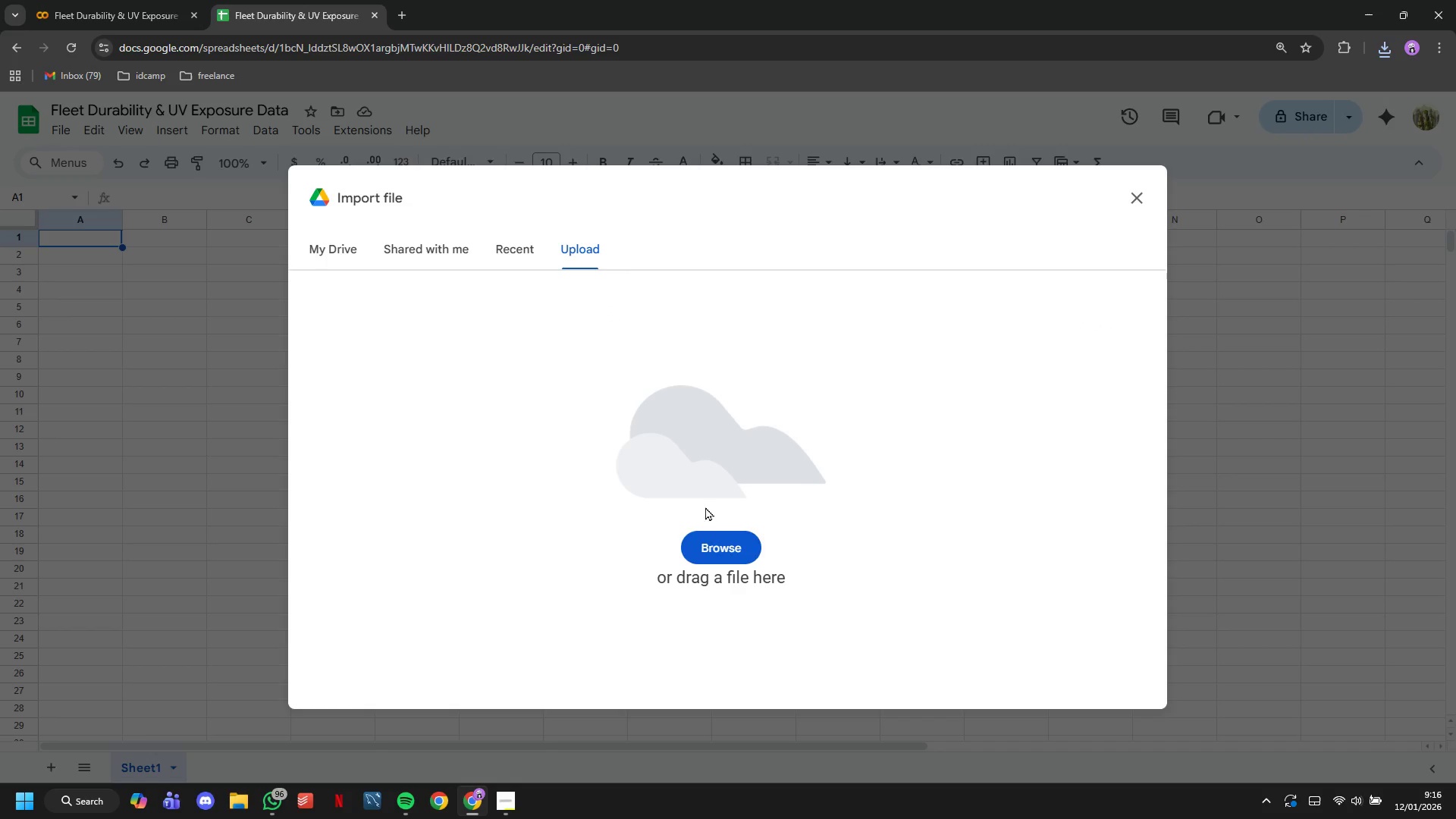 
left_click([714, 529])
 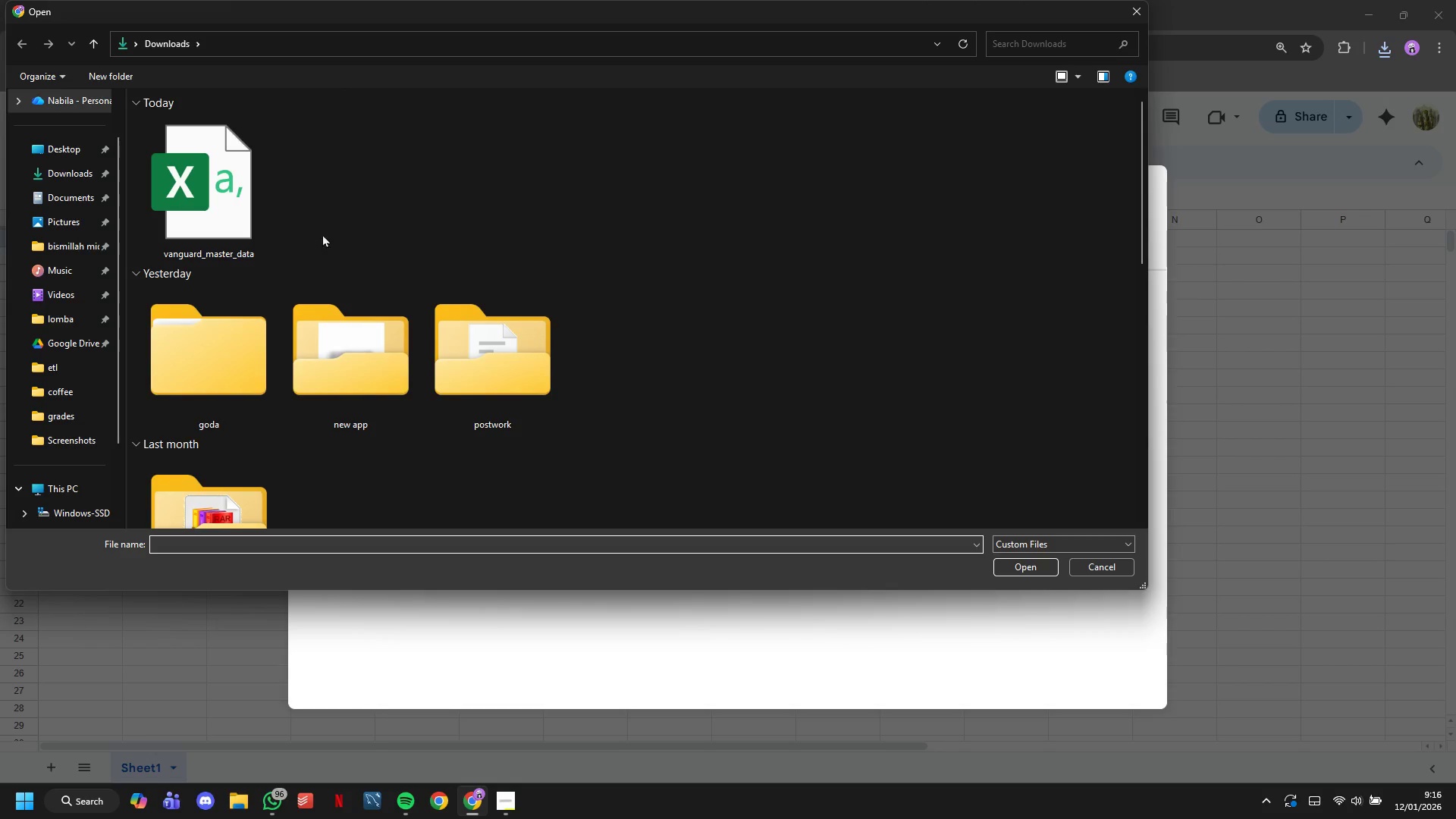 
double_click([207, 180])
 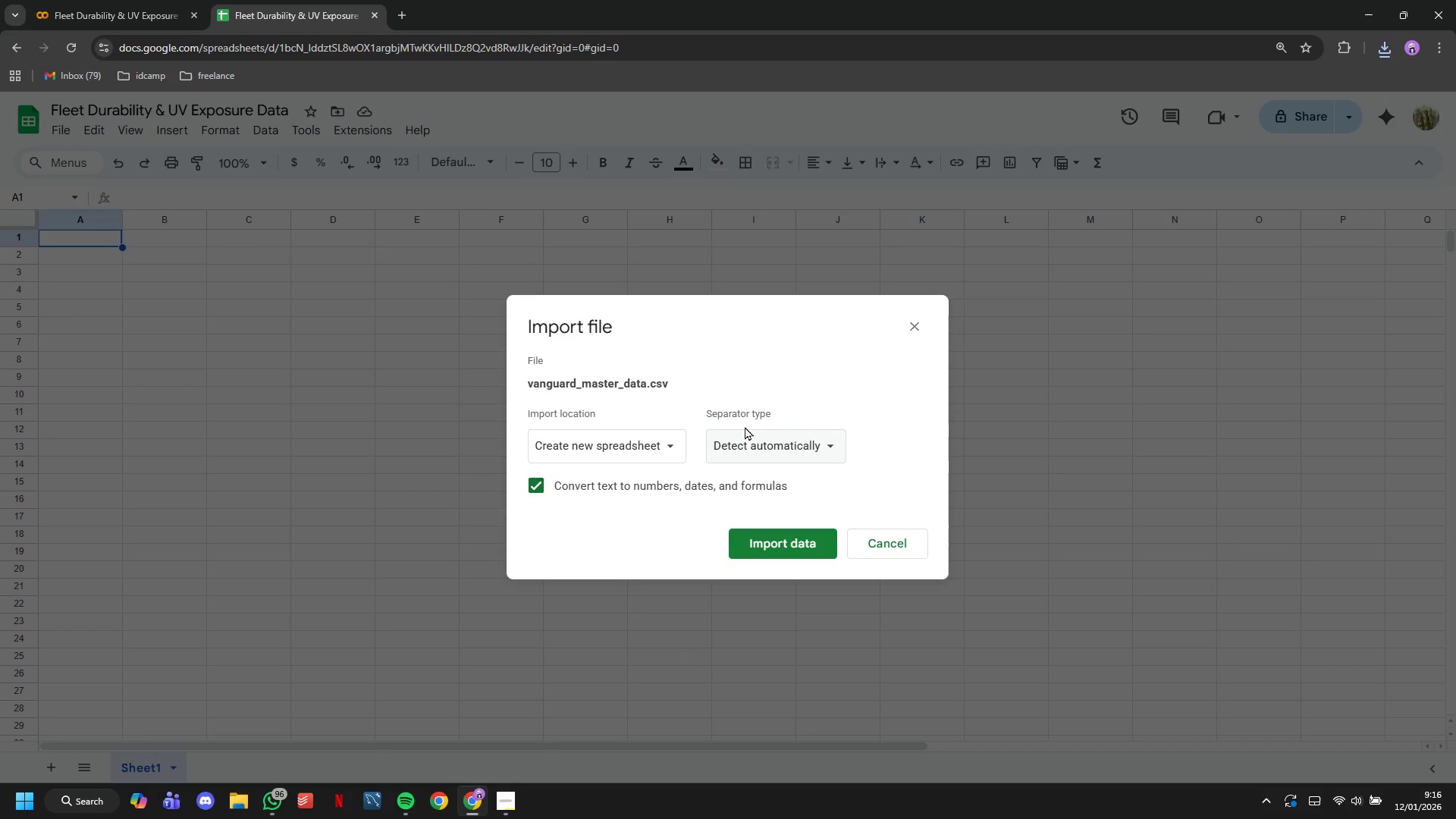 
left_click([654, 447])
 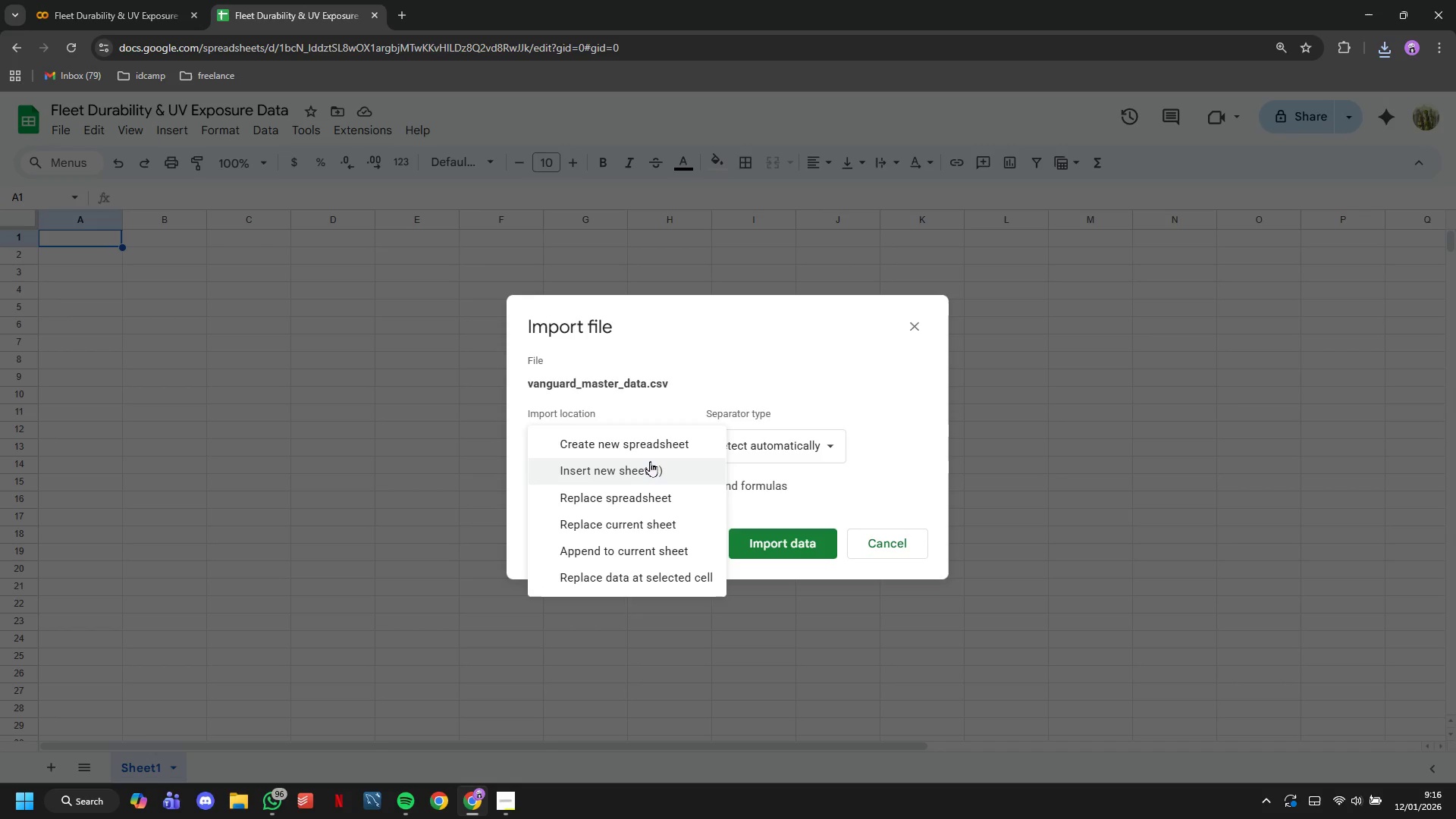 
left_click([650, 461])
 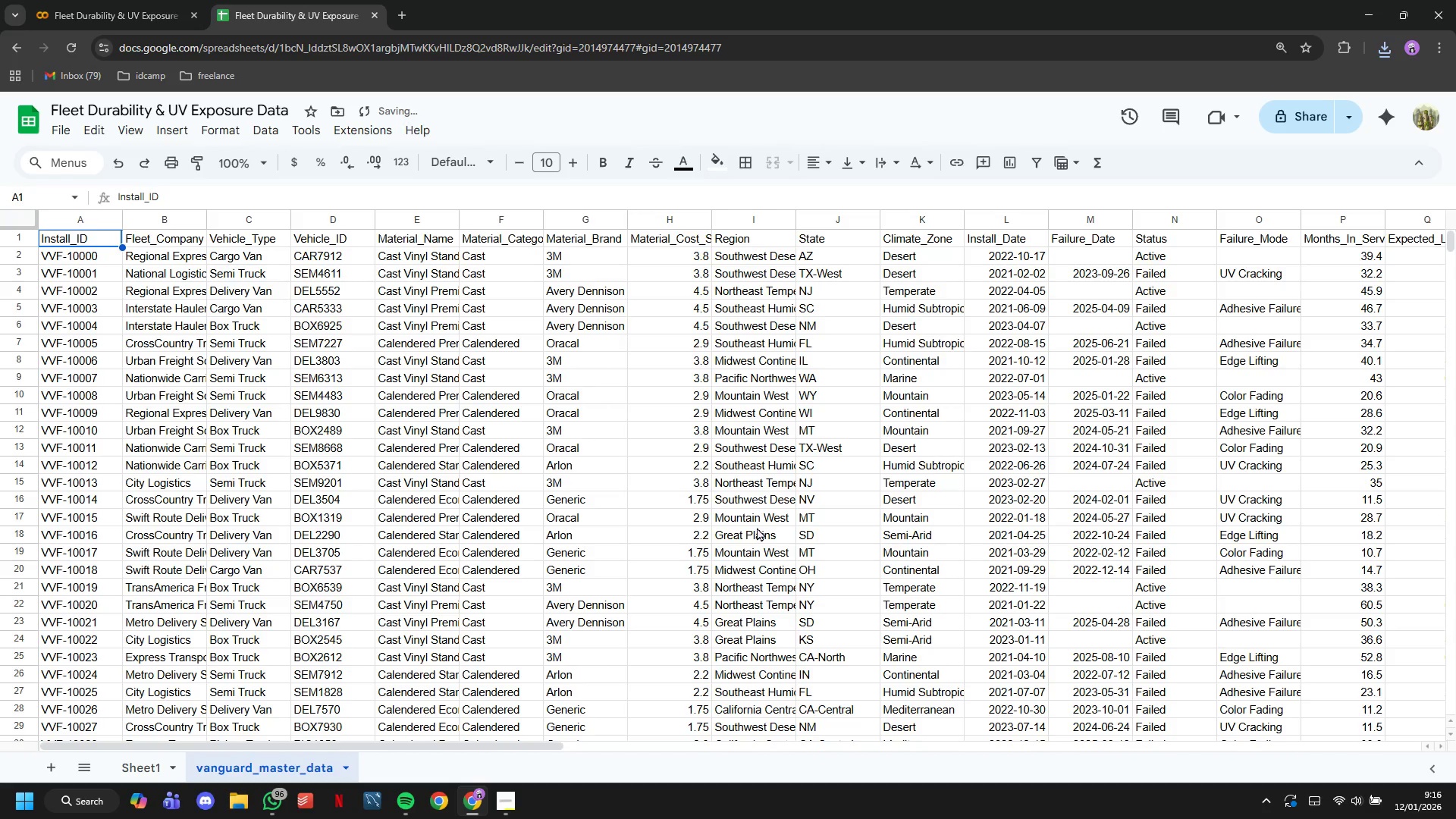 
wait(6.53)
 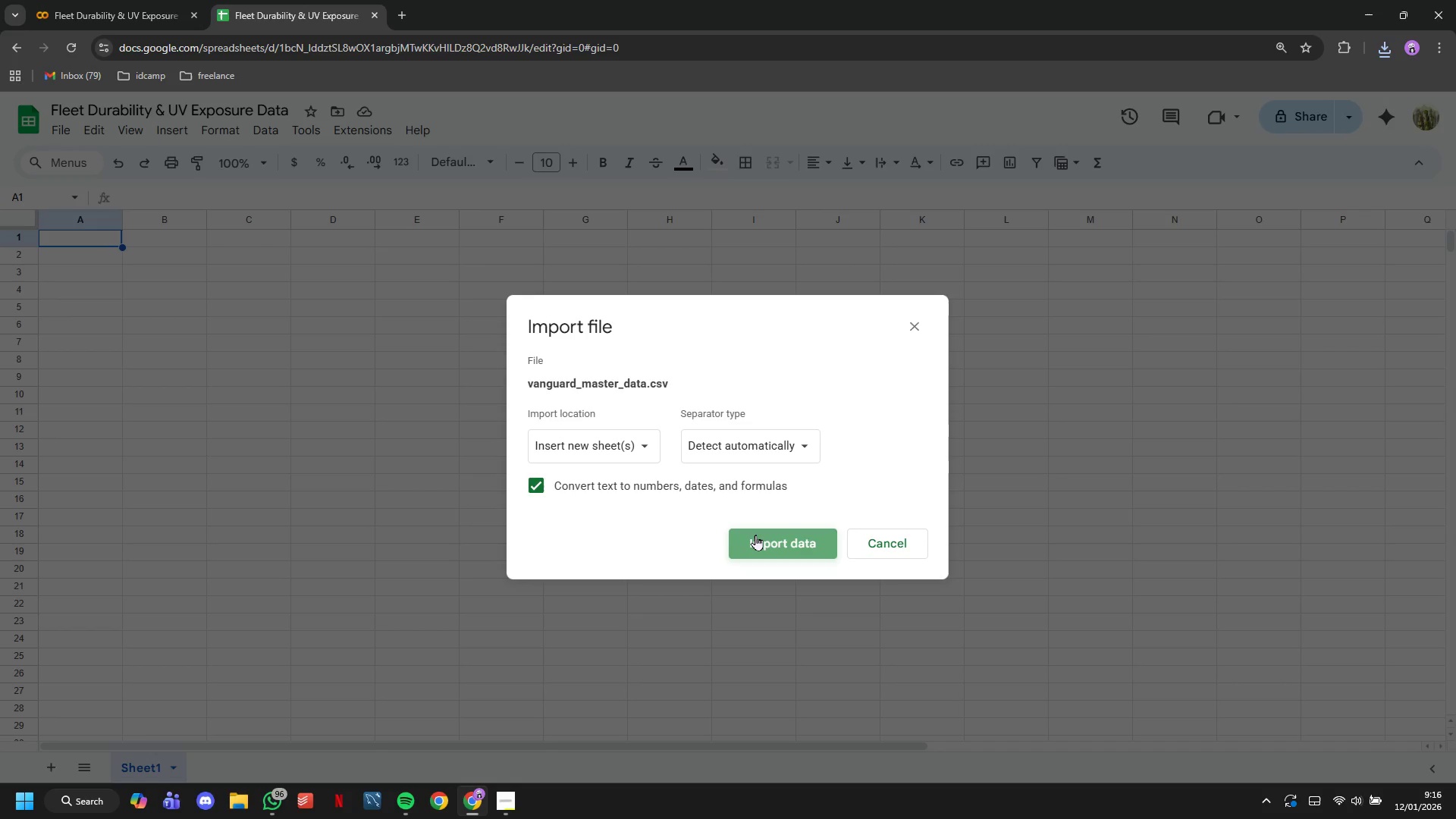 
left_click([160, 761])
 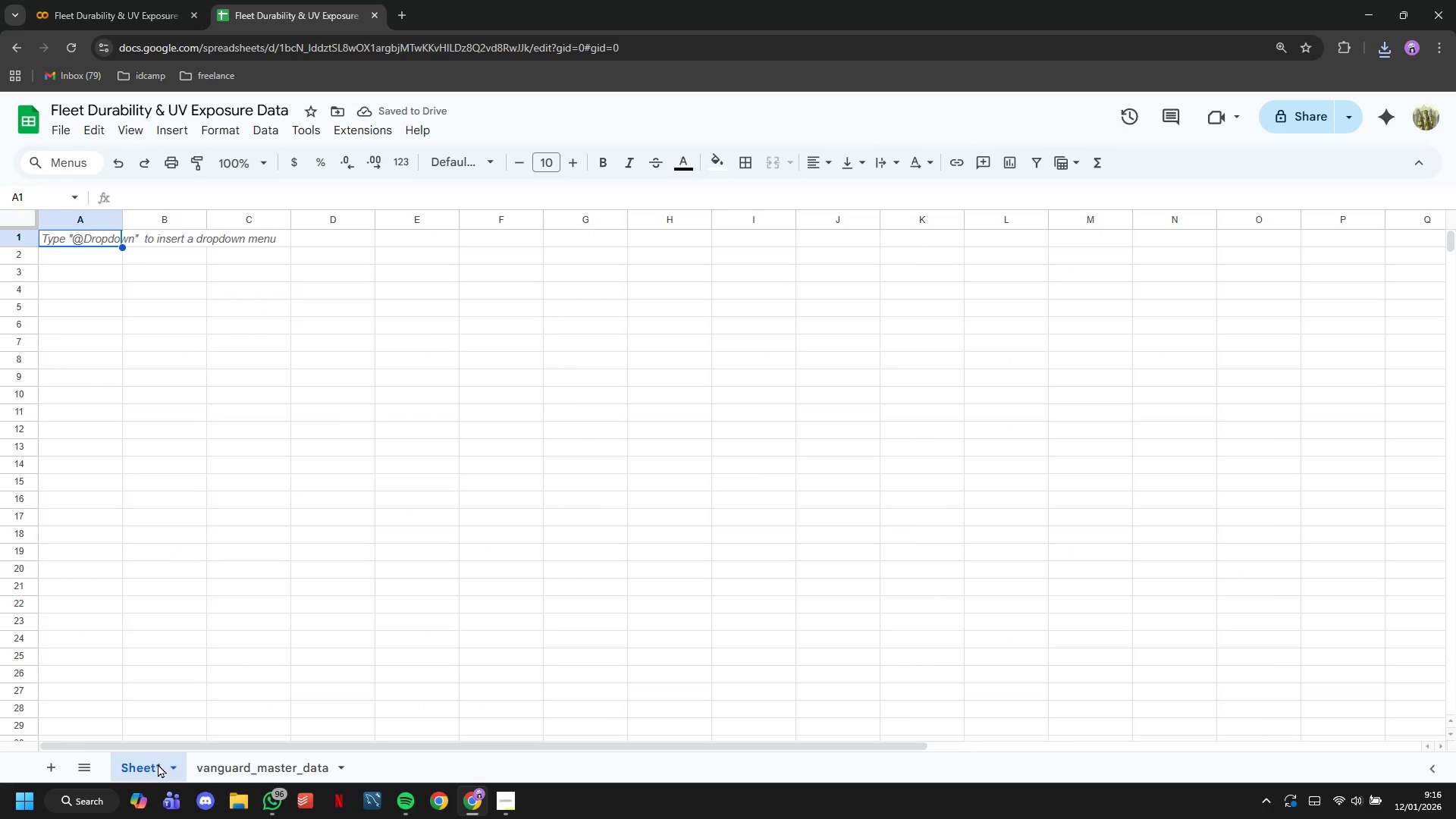 
right_click([158, 764])
 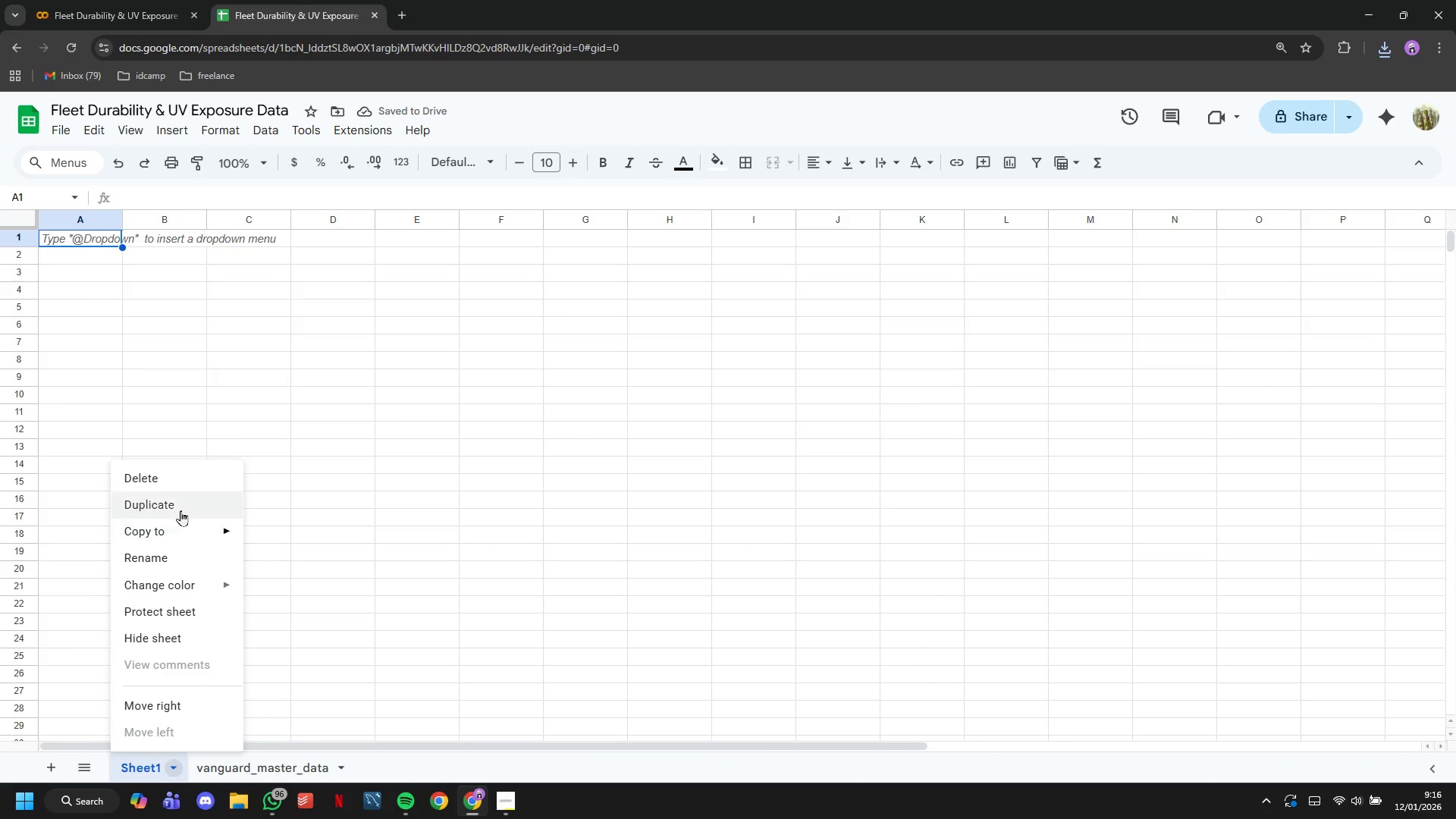 
left_click([168, 476])
 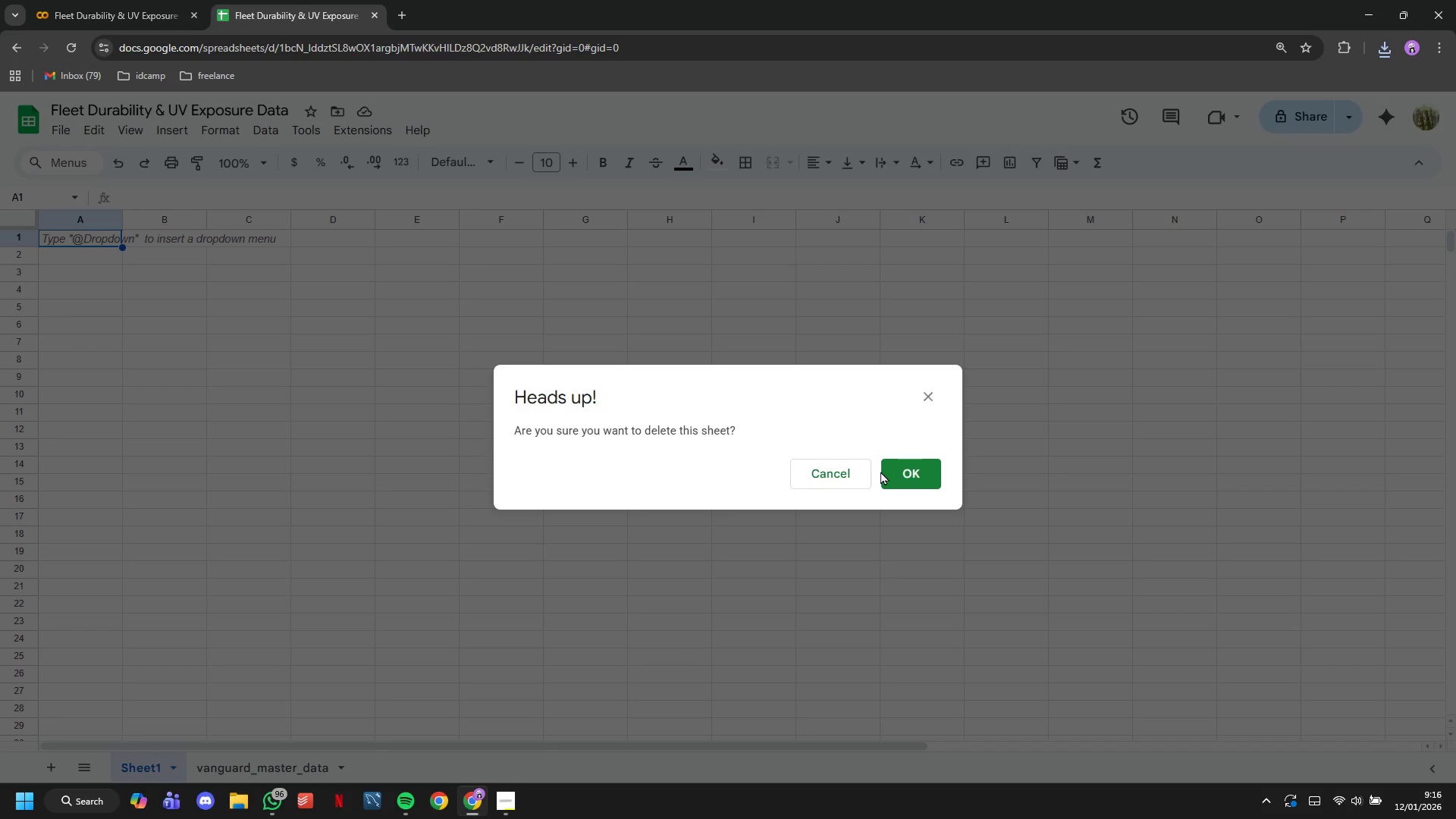 
left_click([890, 473])
 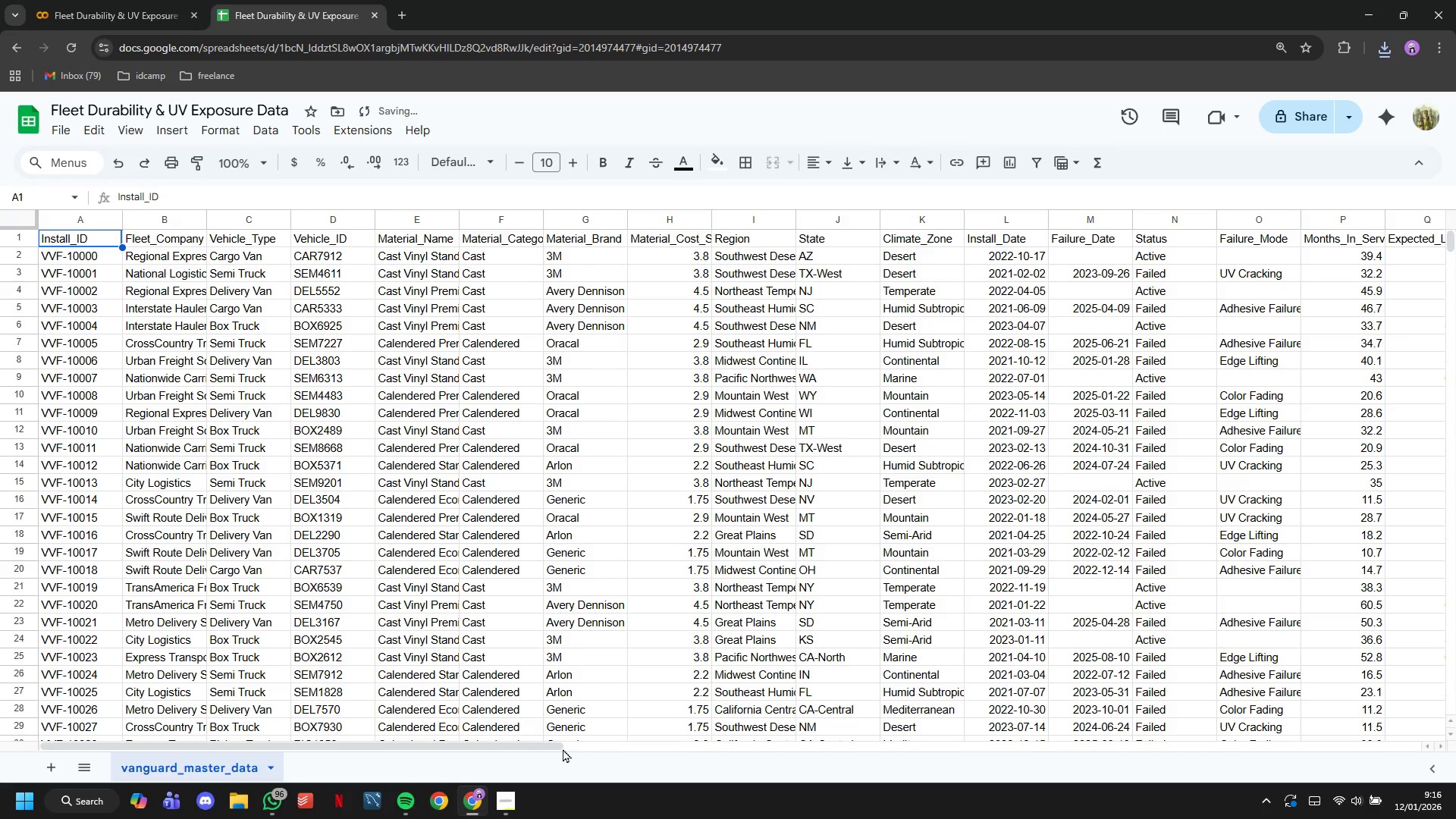 
left_click_drag(start_coordinate=[552, 748], to_coordinate=[1392, 783])
 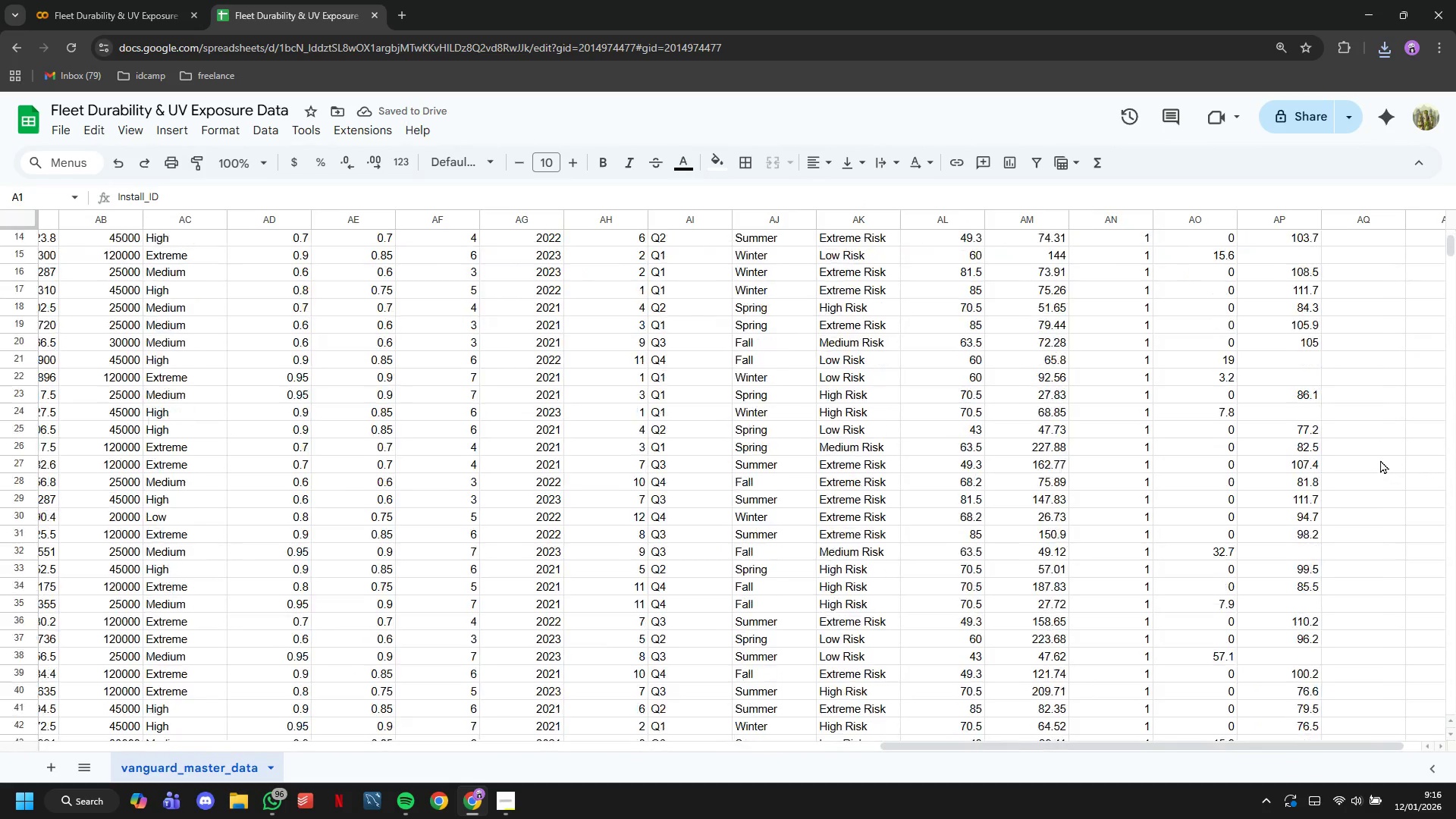 
scroll: coordinate [1380, 460], scroll_direction: down, amount: 18.0
 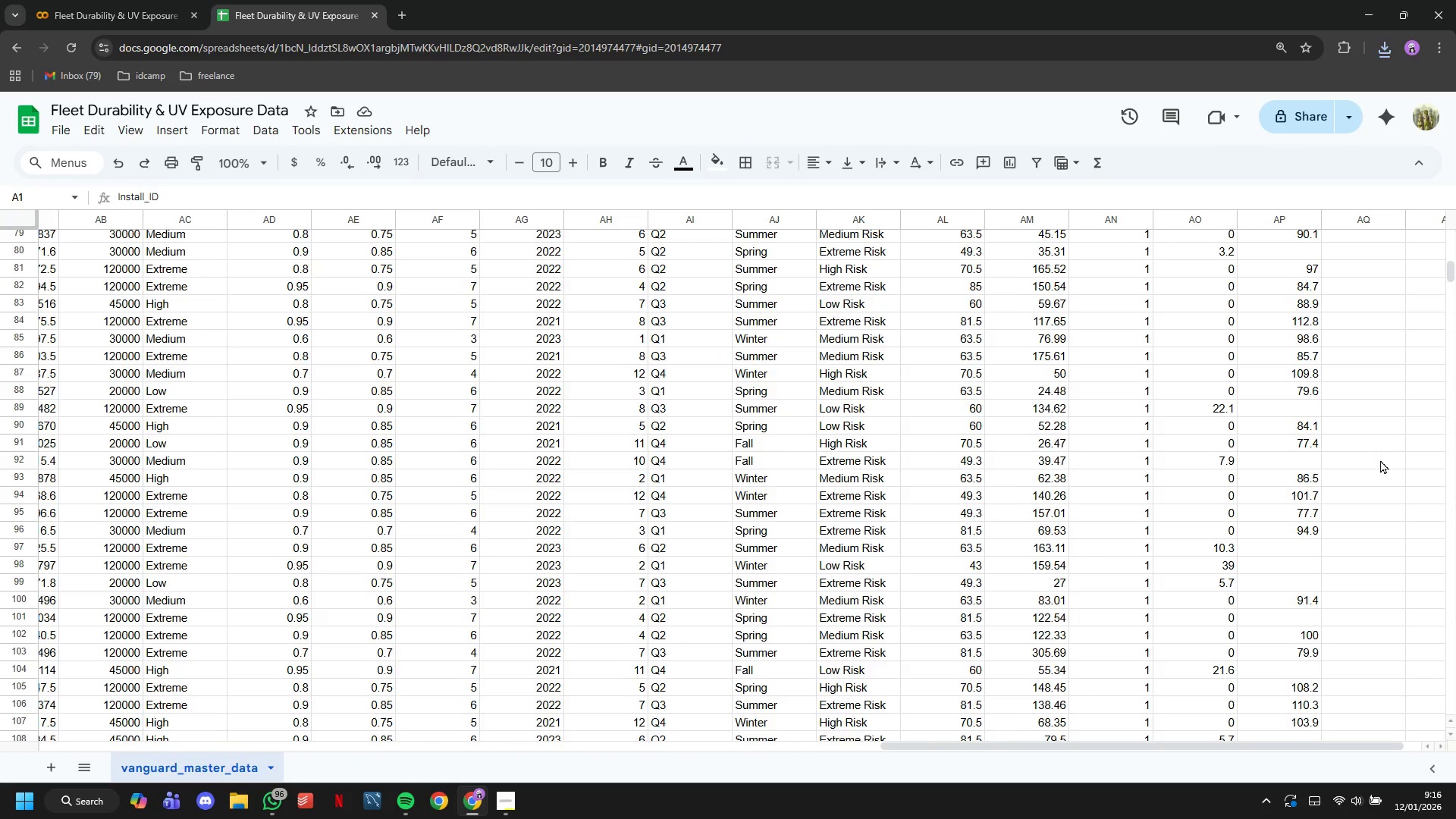 
scroll: coordinate [1385, 377], scroll_direction: up, amount: 28.0
 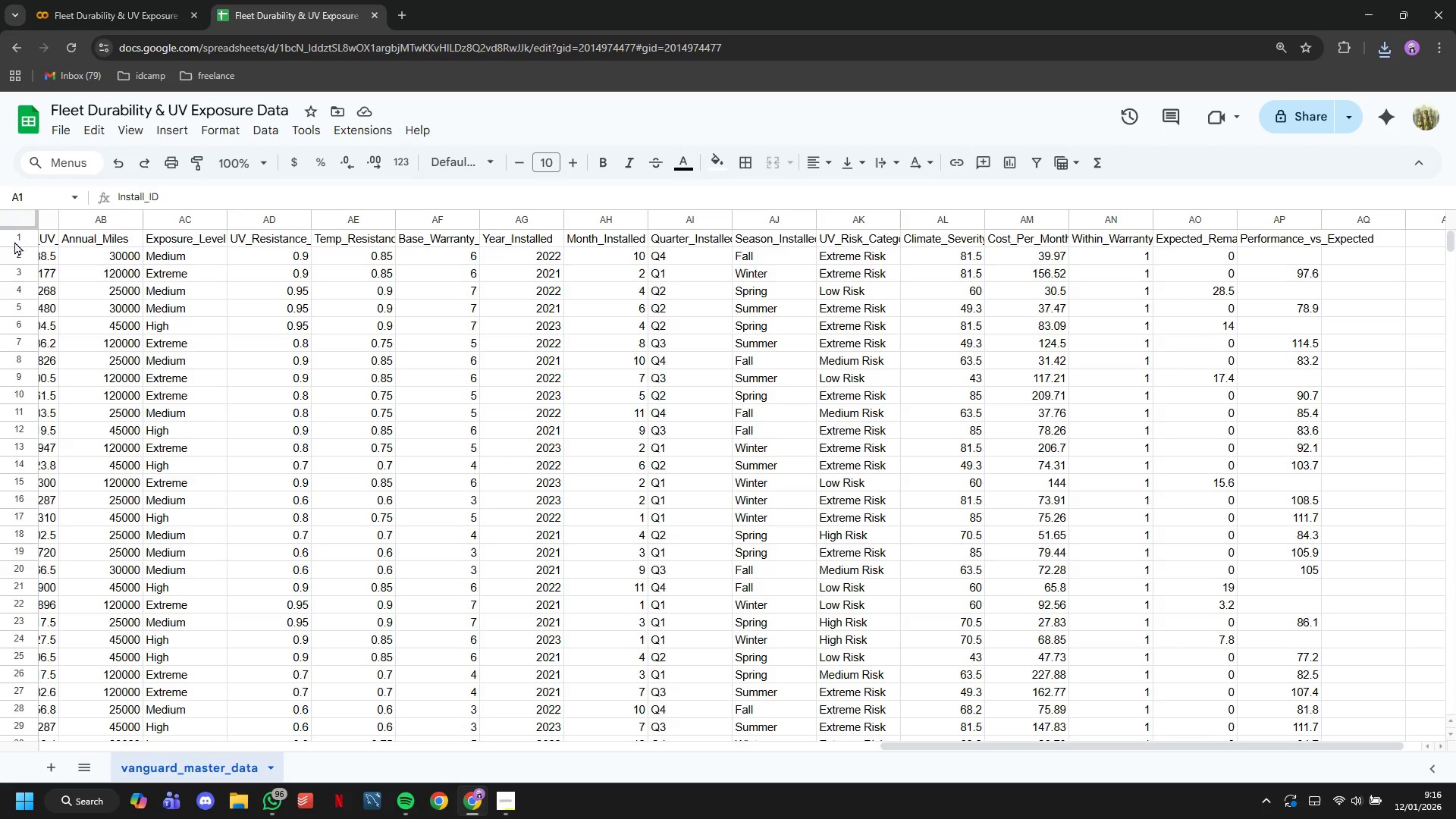 
left_click([14, 241])
 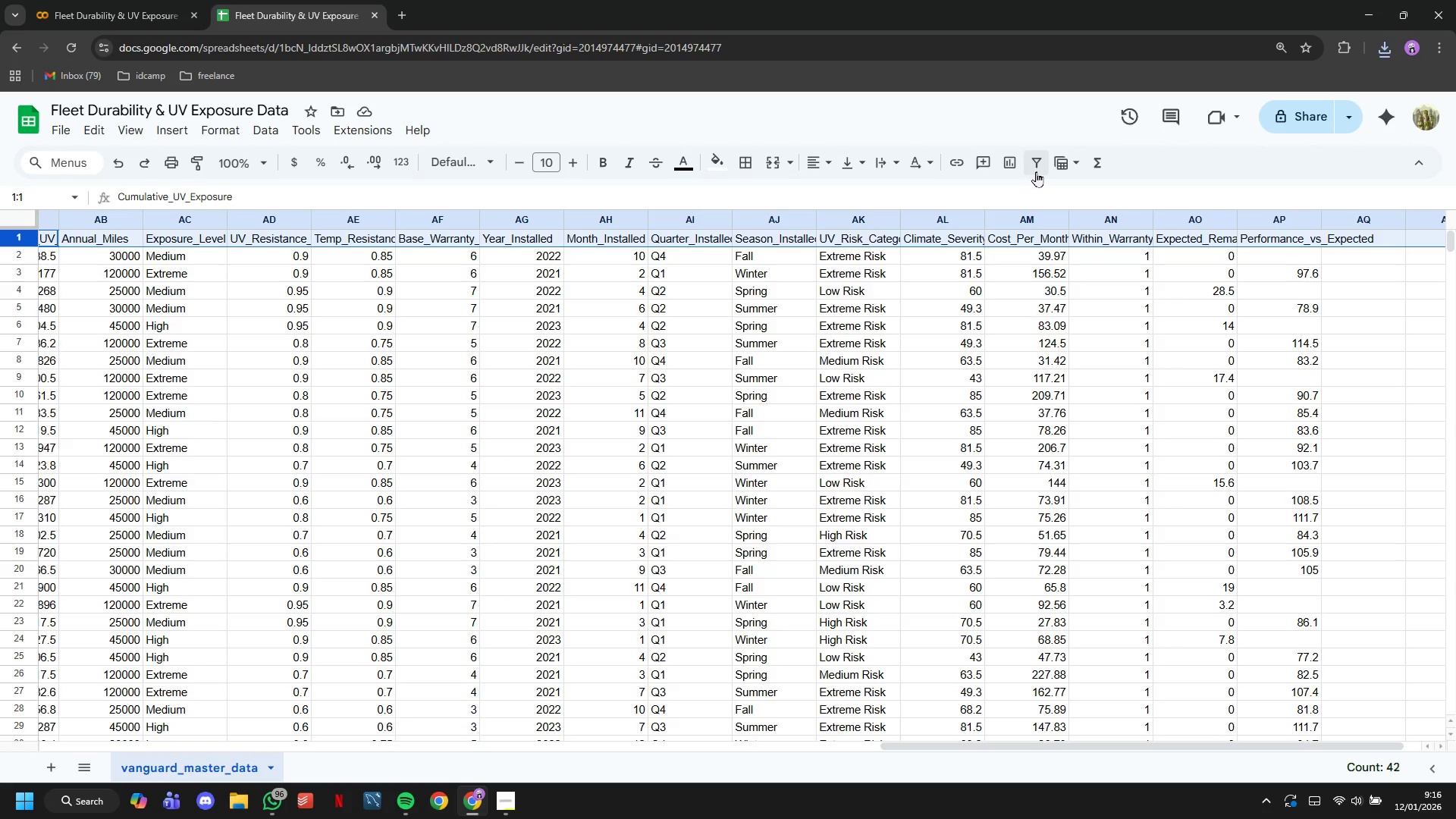 
left_click([1037, 168])
 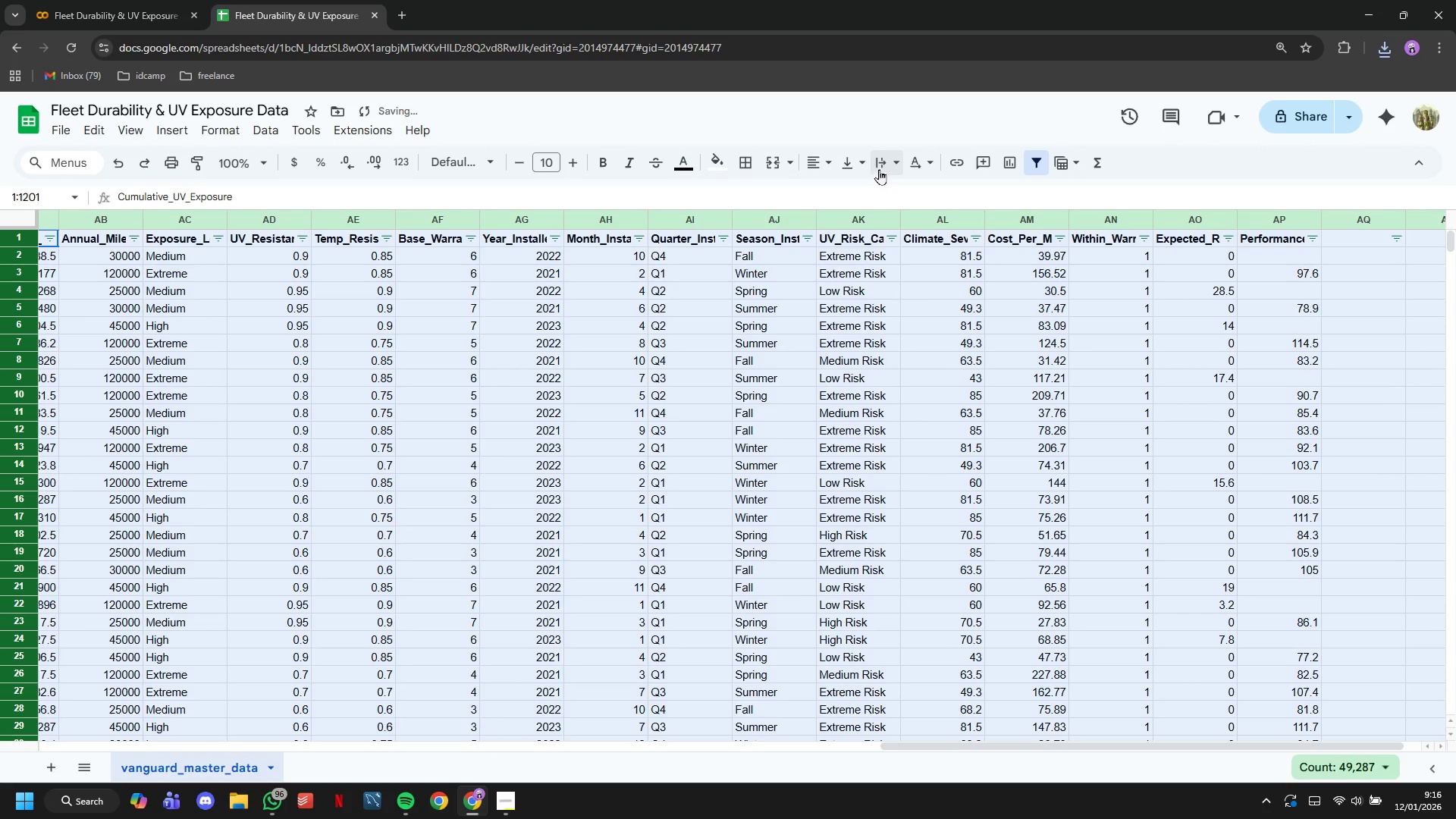 
double_click([916, 194])
 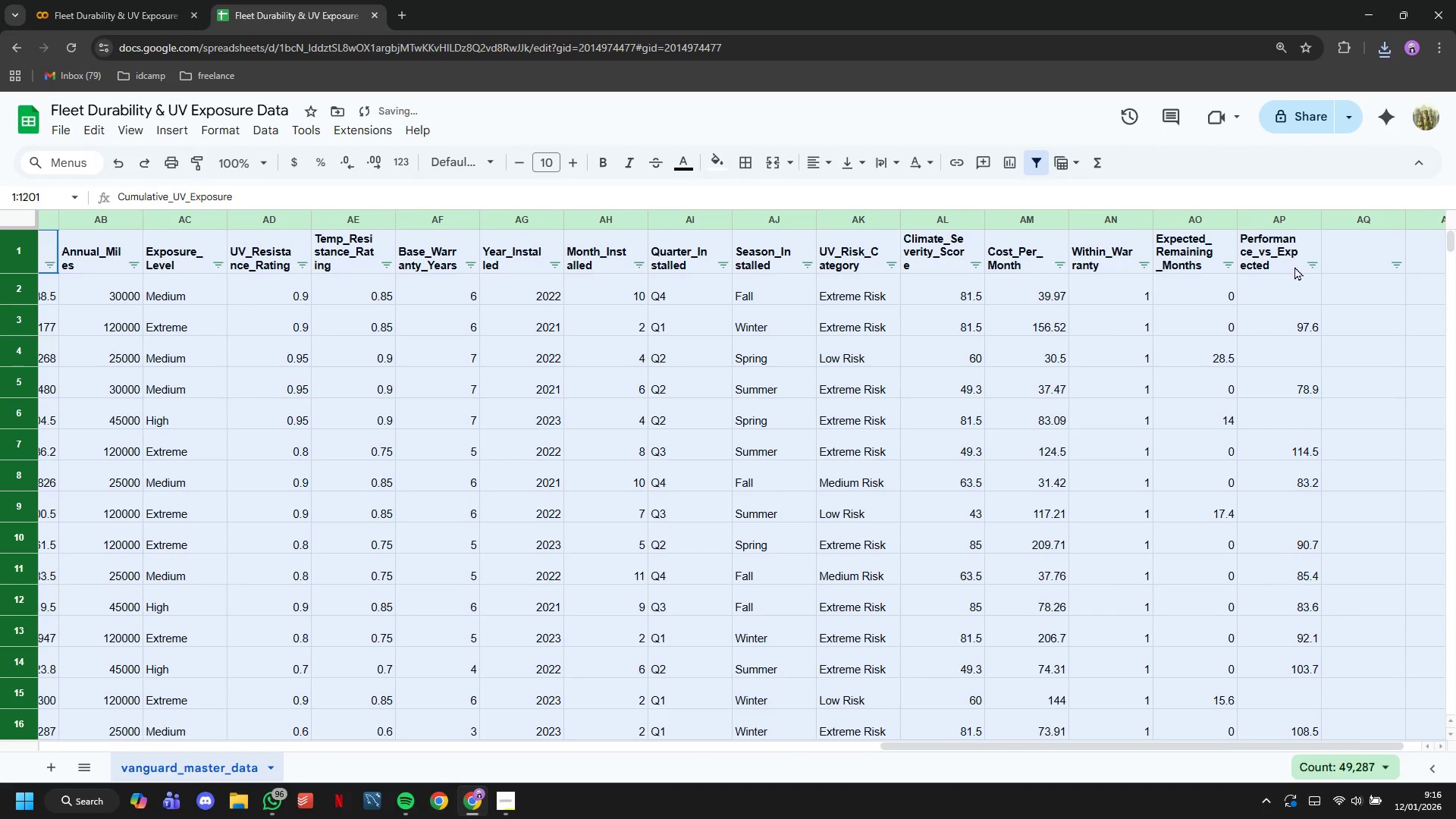 
left_click([1315, 260])
 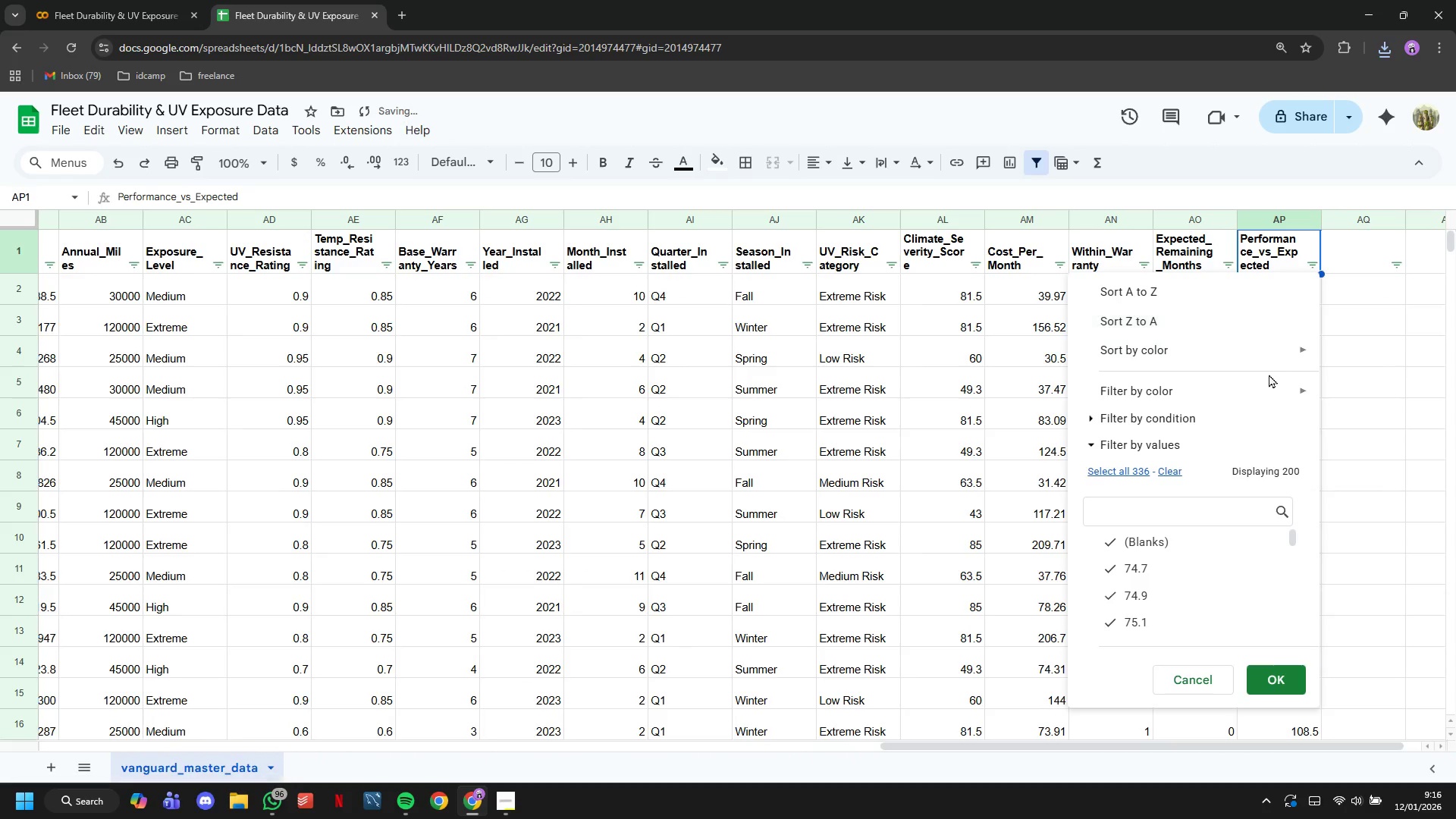 
scroll: coordinate [1217, 535], scroll_direction: down, amount: 9.0
 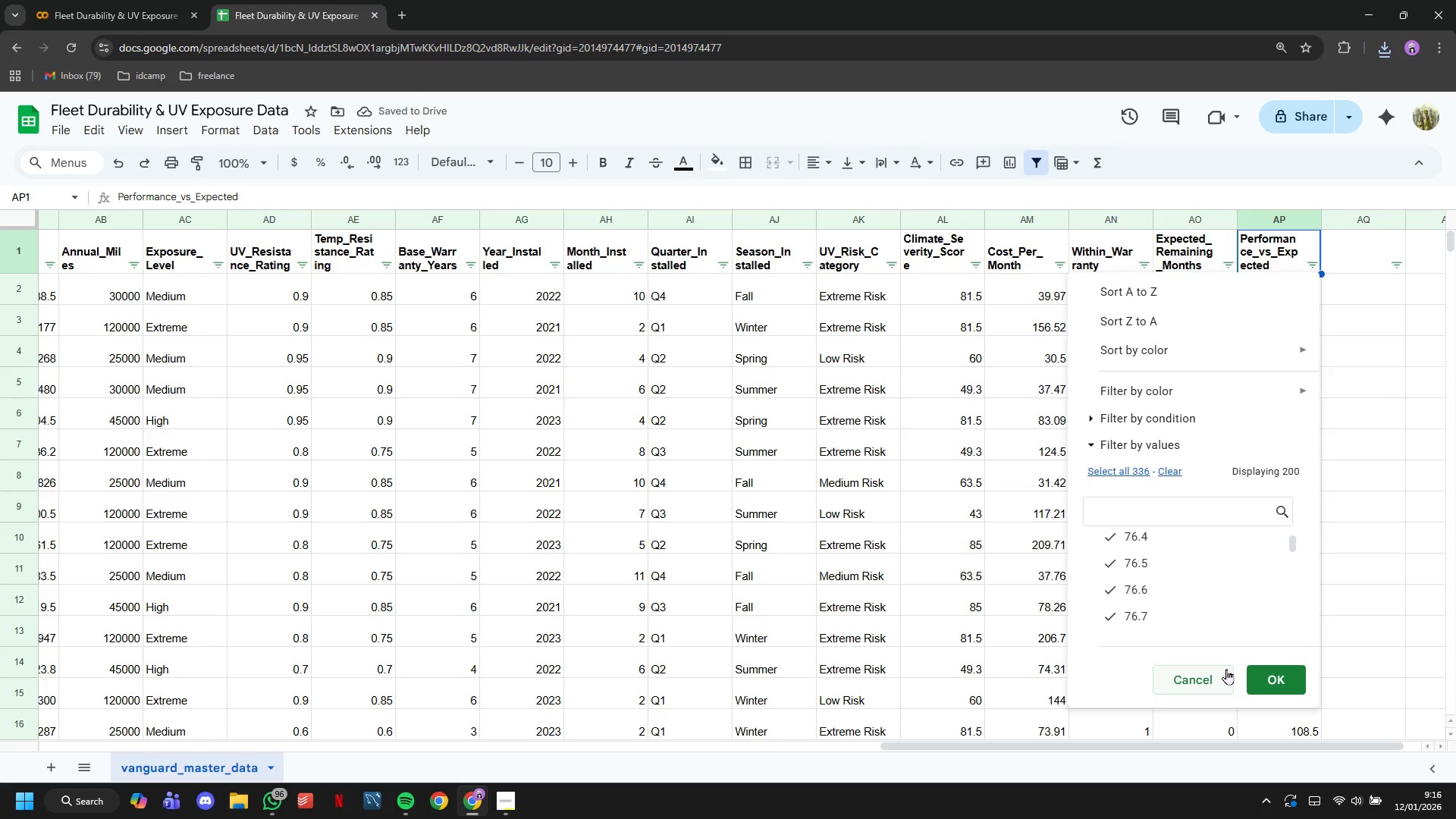 
left_click([1226, 671])
 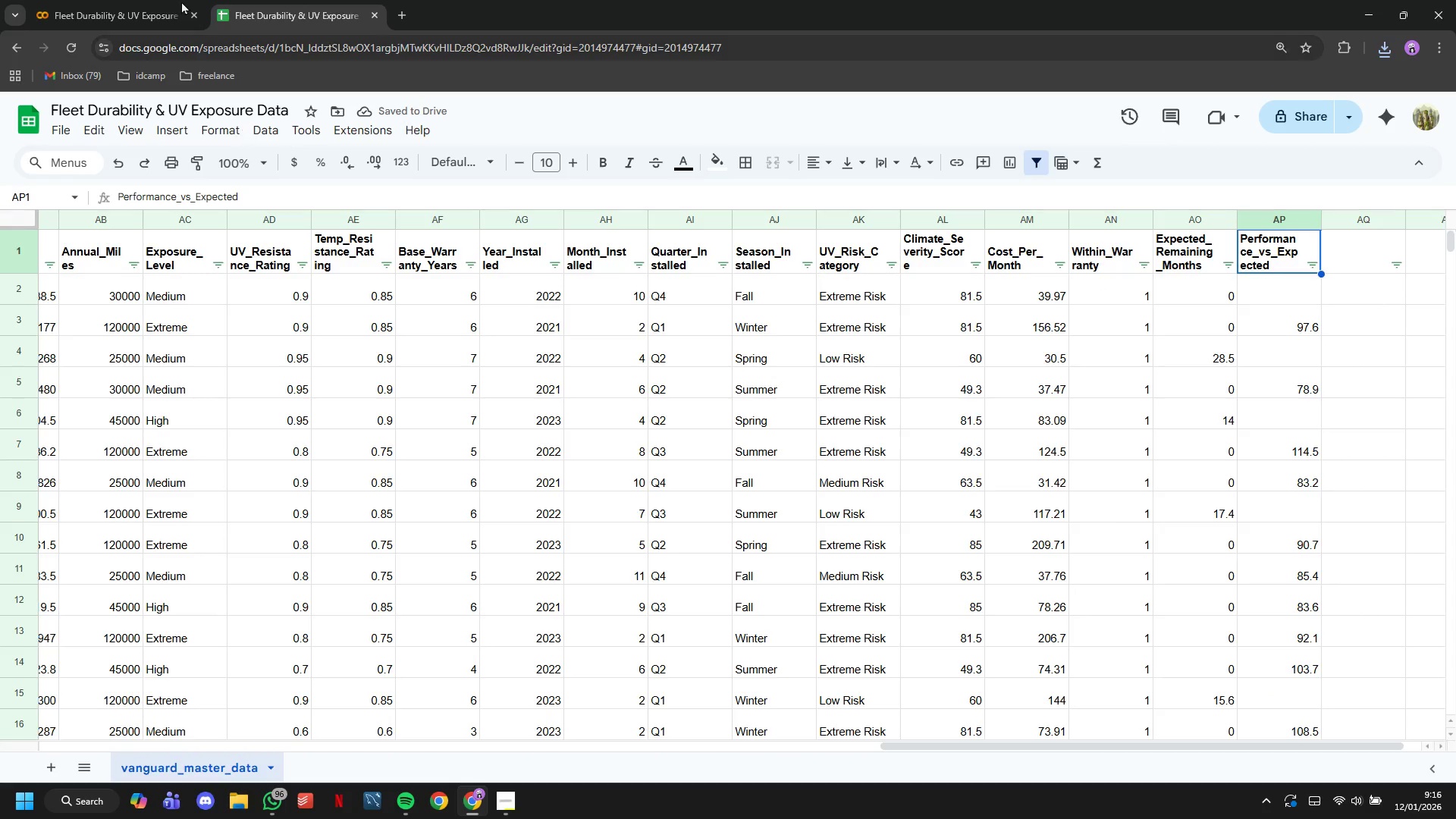 
left_click([174, 0])
 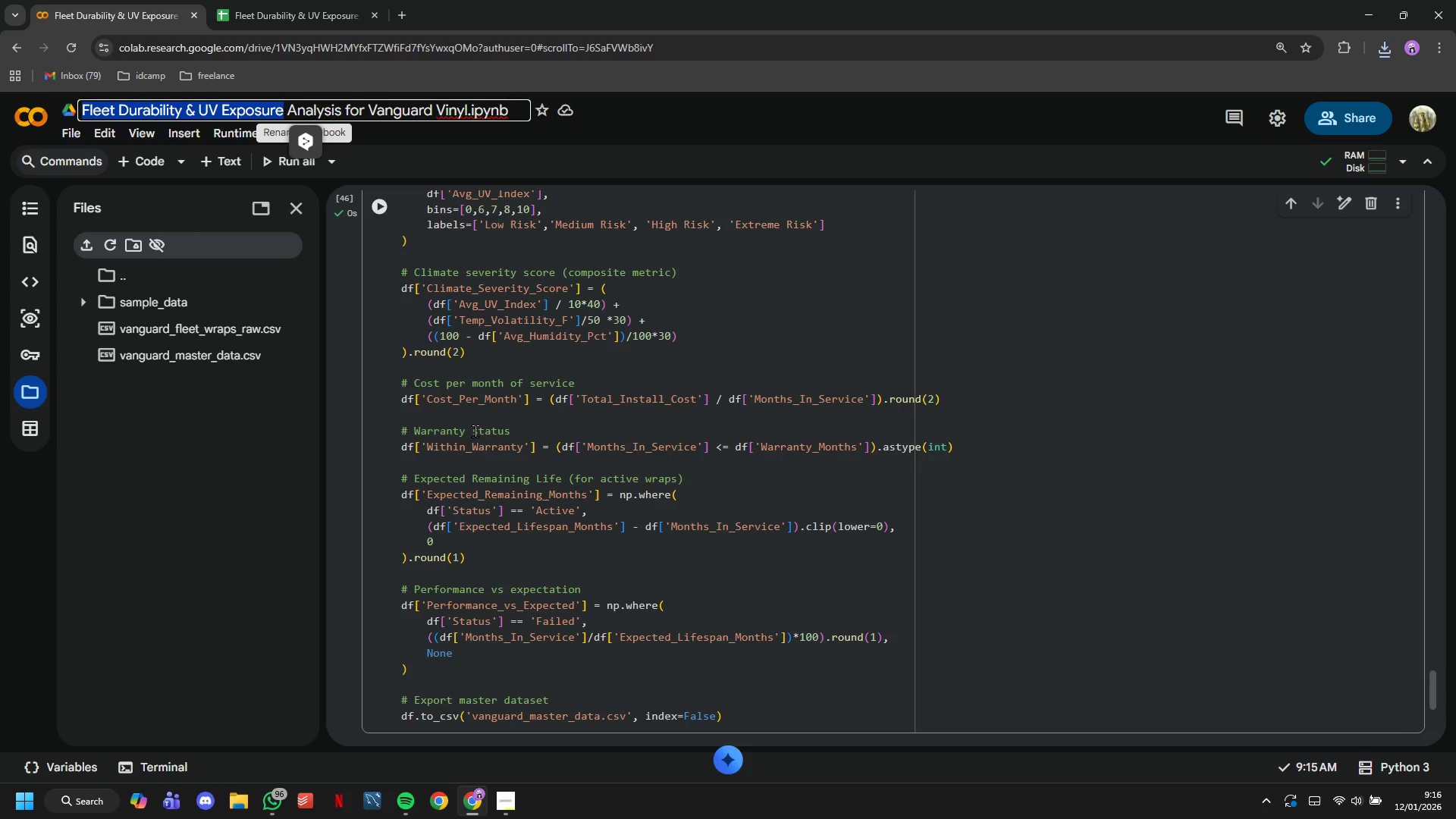 
scroll: coordinate [475, 430], scroll_direction: down, amount: 4.0
 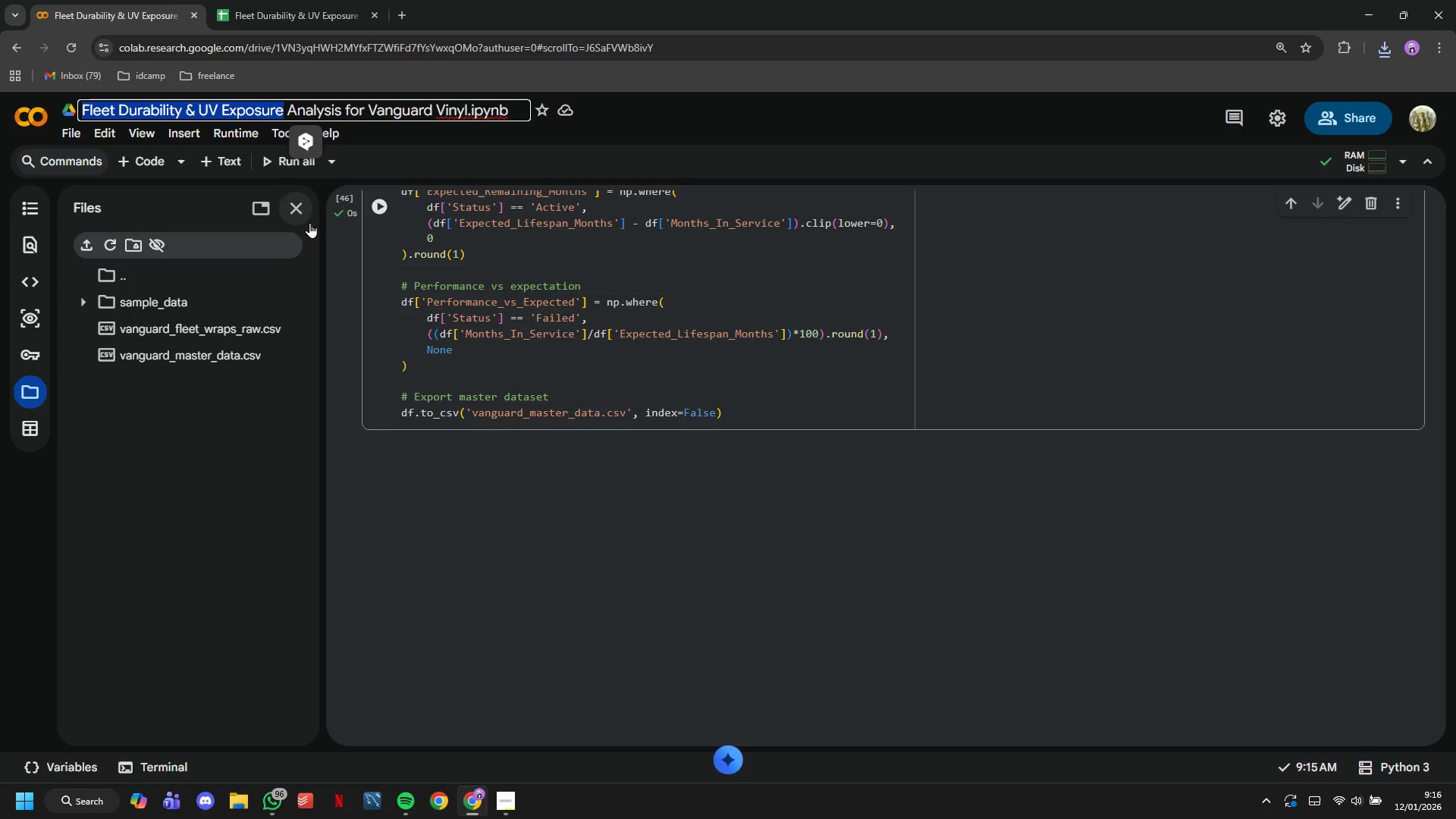 
left_click([301, 212])
 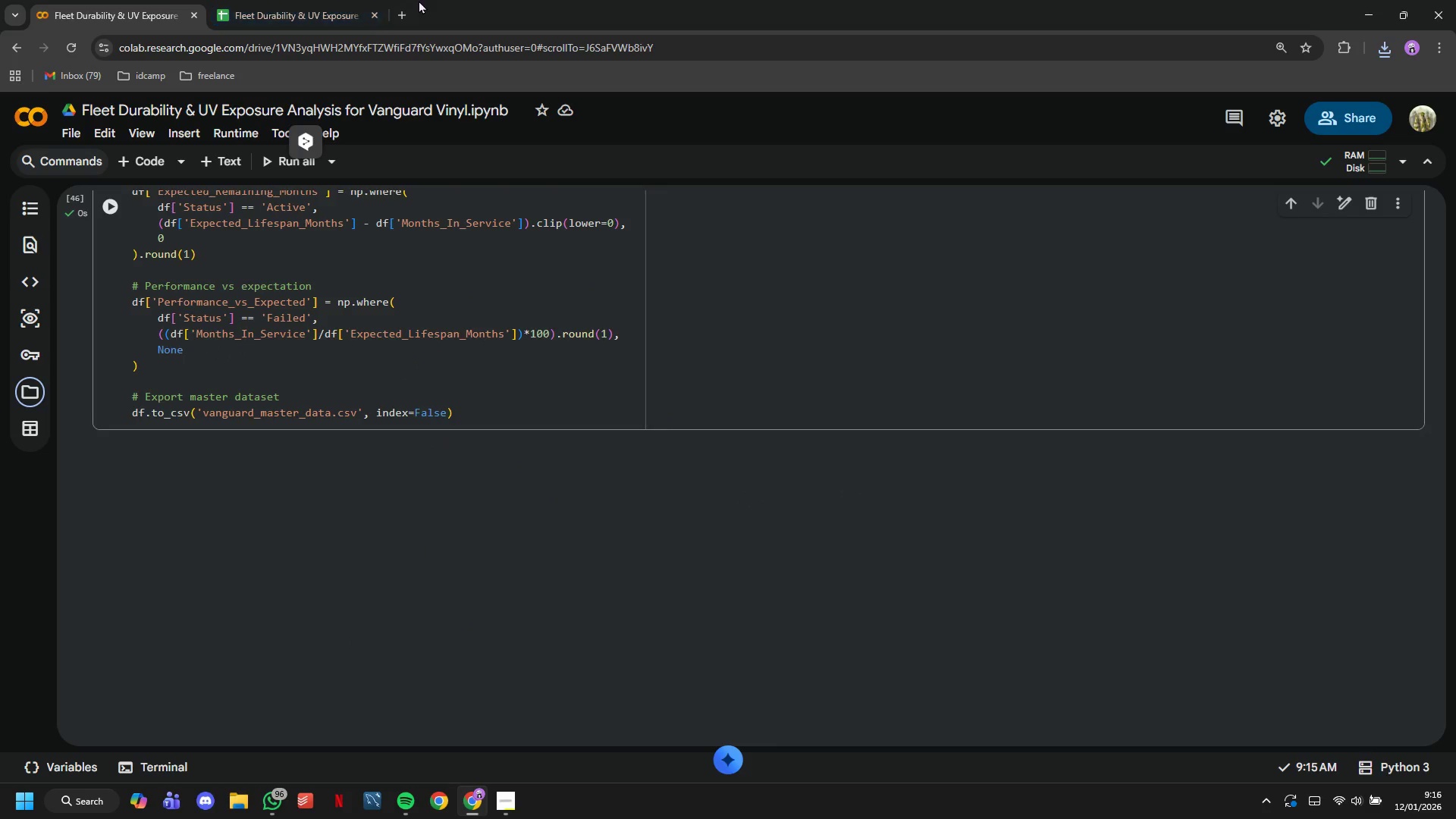 
left_click([394, 8])
 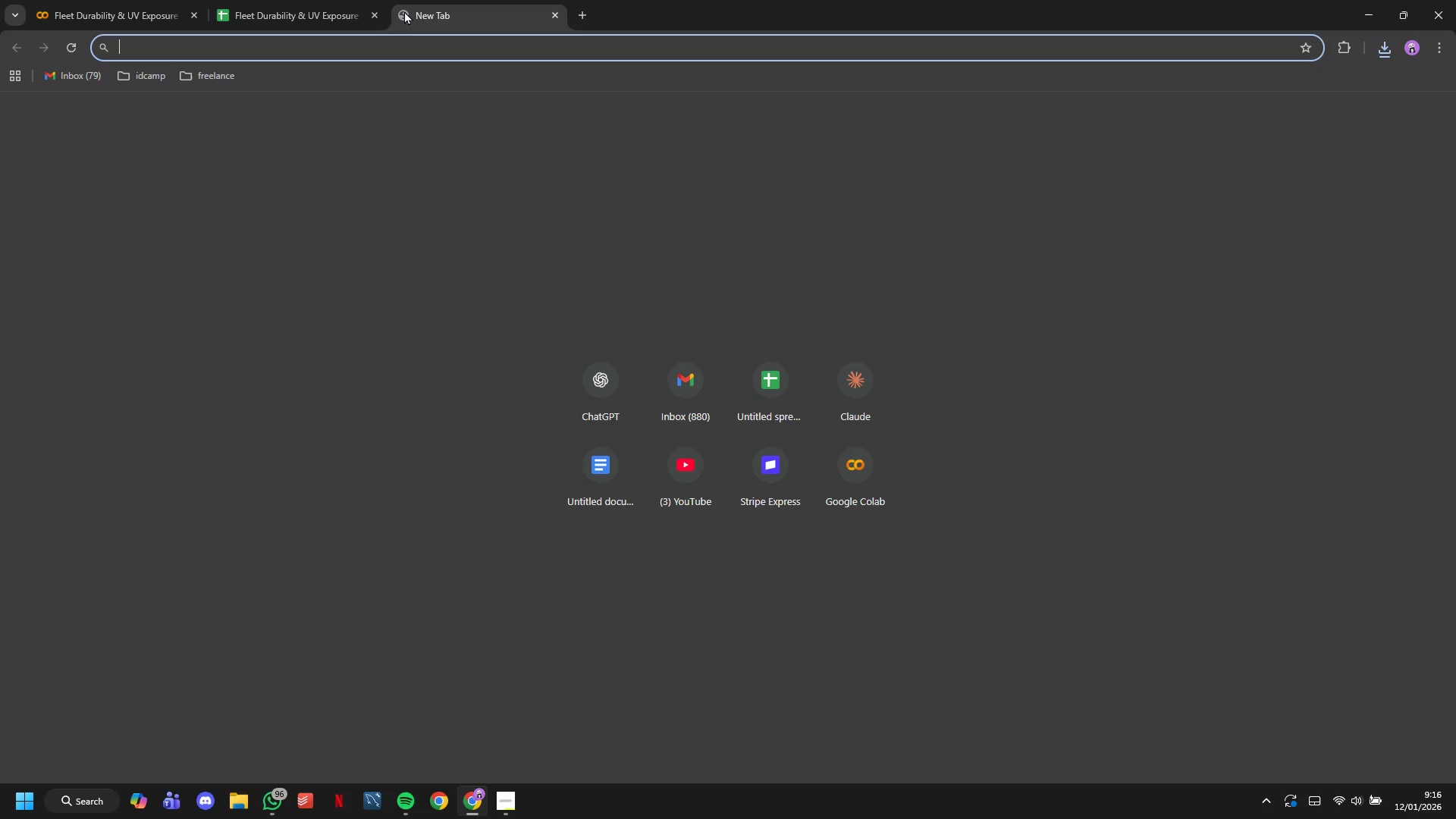 
type(loo)
 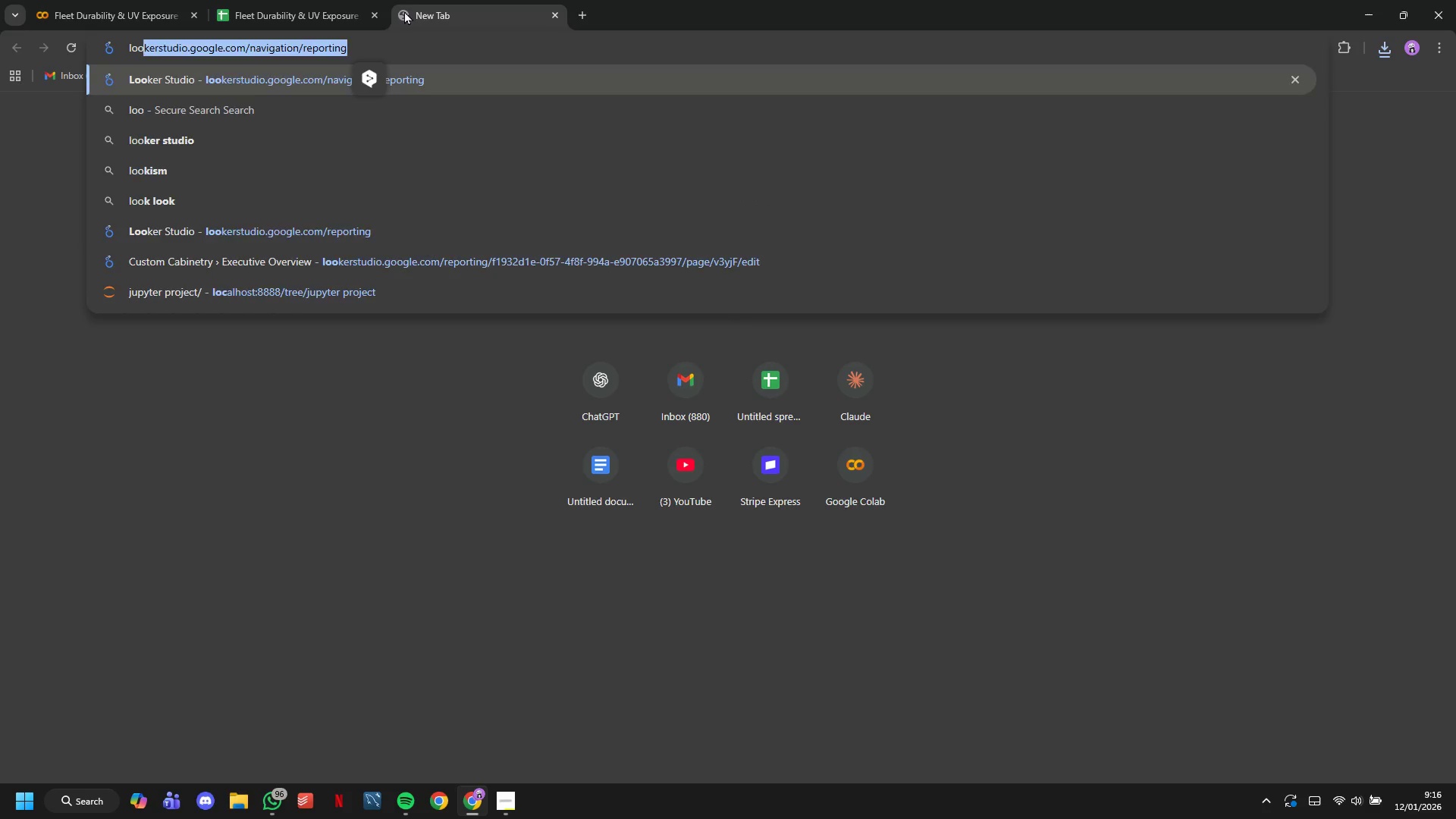 
key(Enter)
 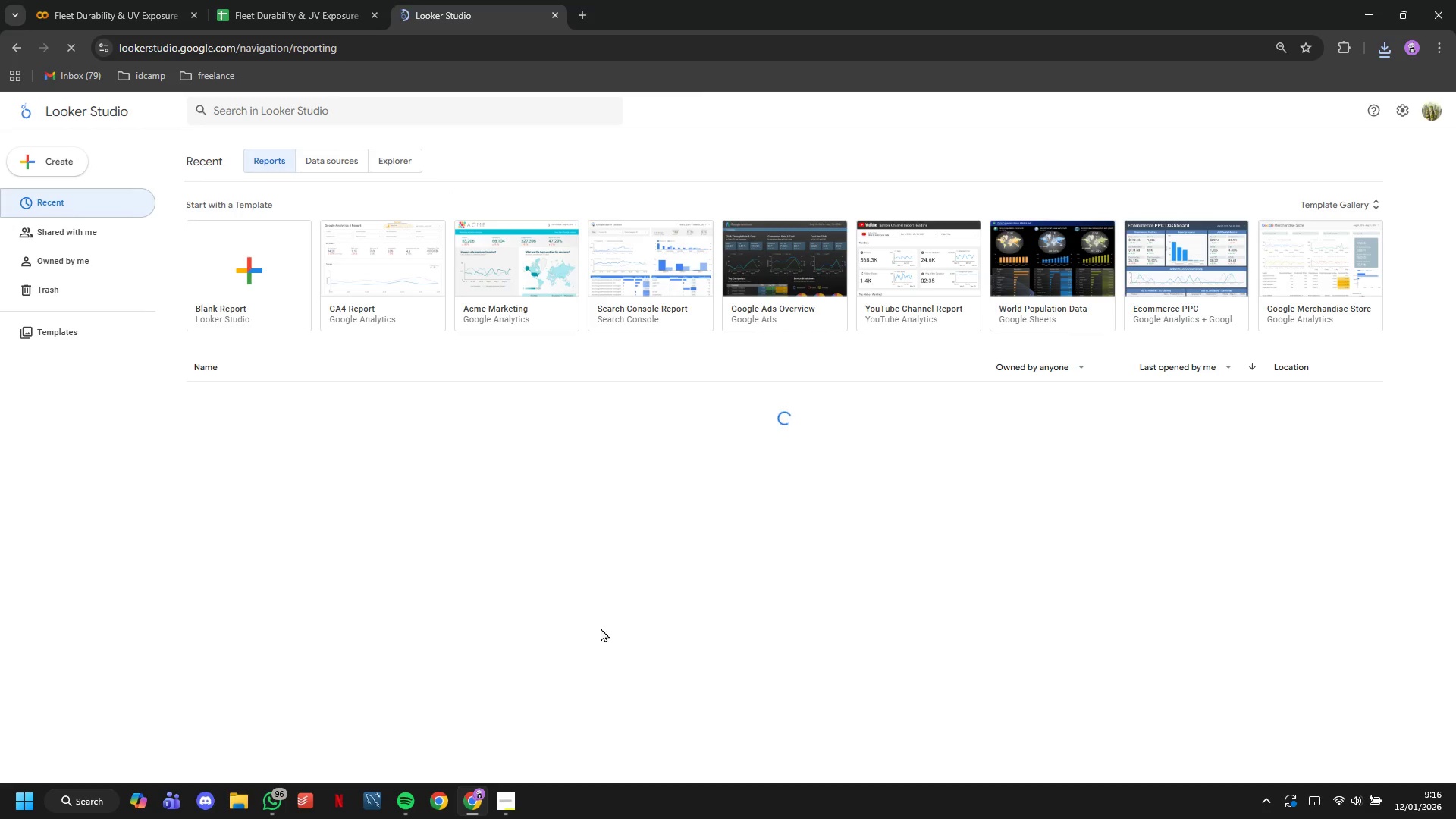 
left_click([510, 800])